 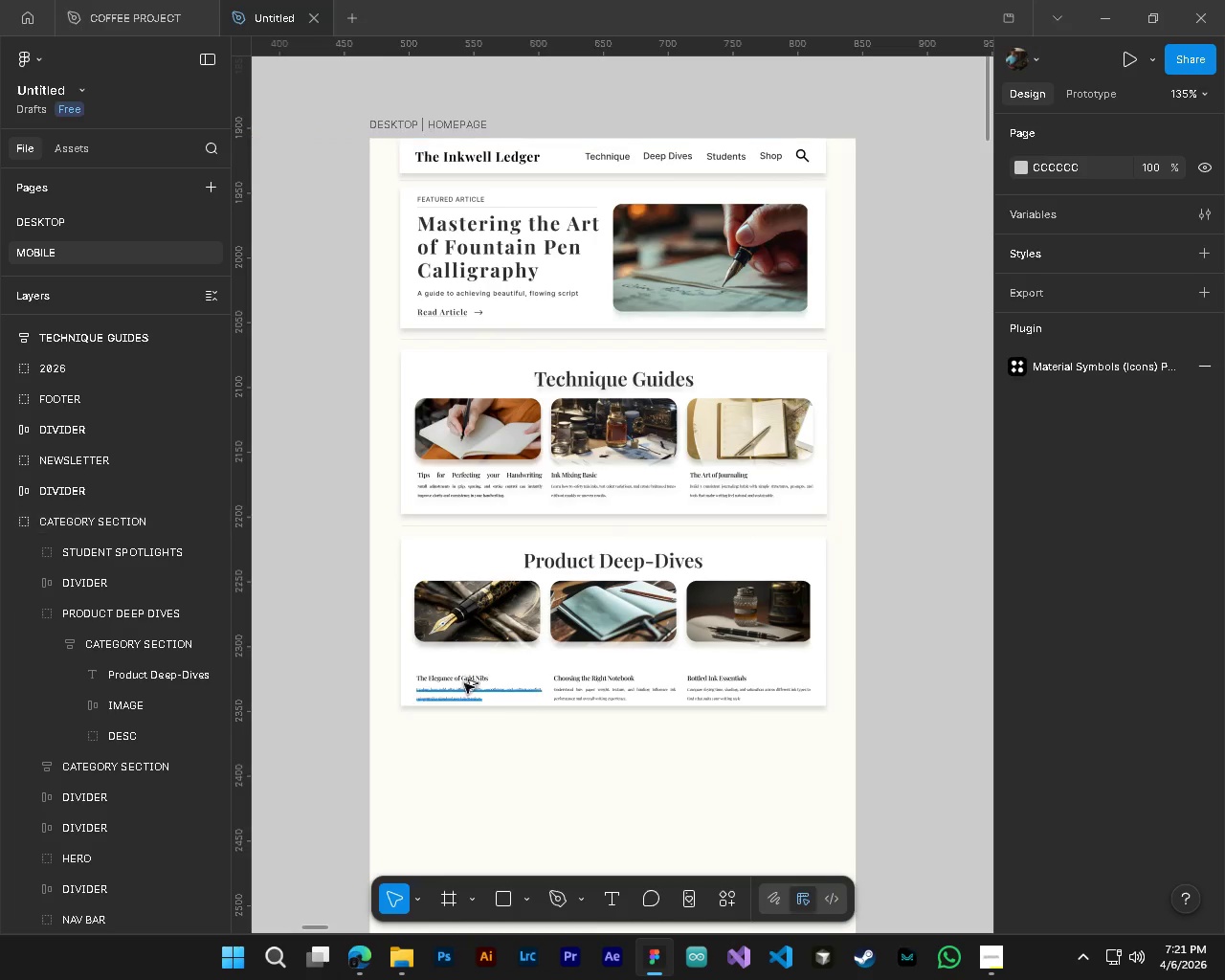 
hold_key(key=AltLeft, duration=0.58)
hold_key(key=ControlLeft, duration=0.58)
scroll: coordinate [434, 675], scroll_direction: up, amount: 1.0
 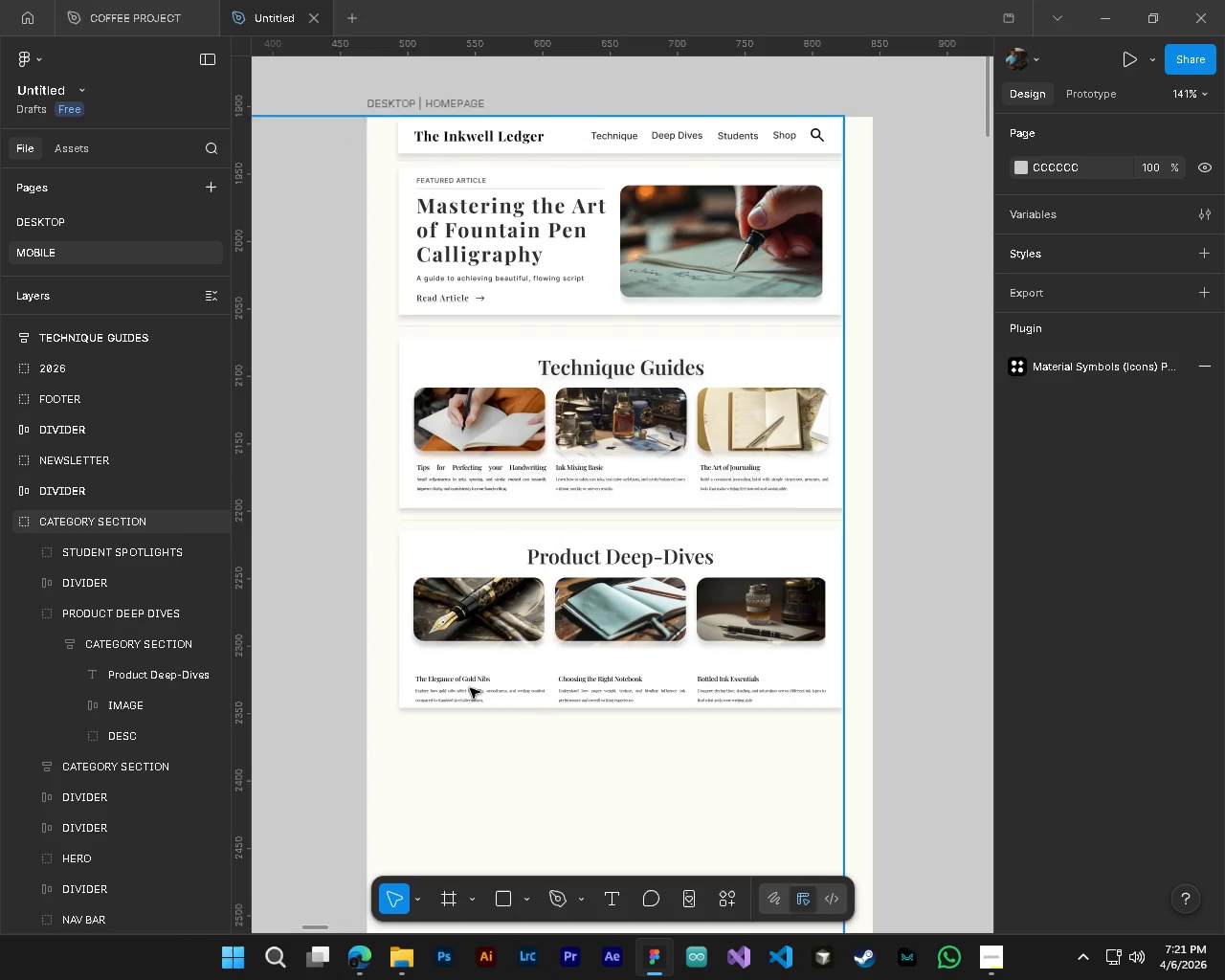 
hold_key(key=ControlLeft, duration=0.47)
 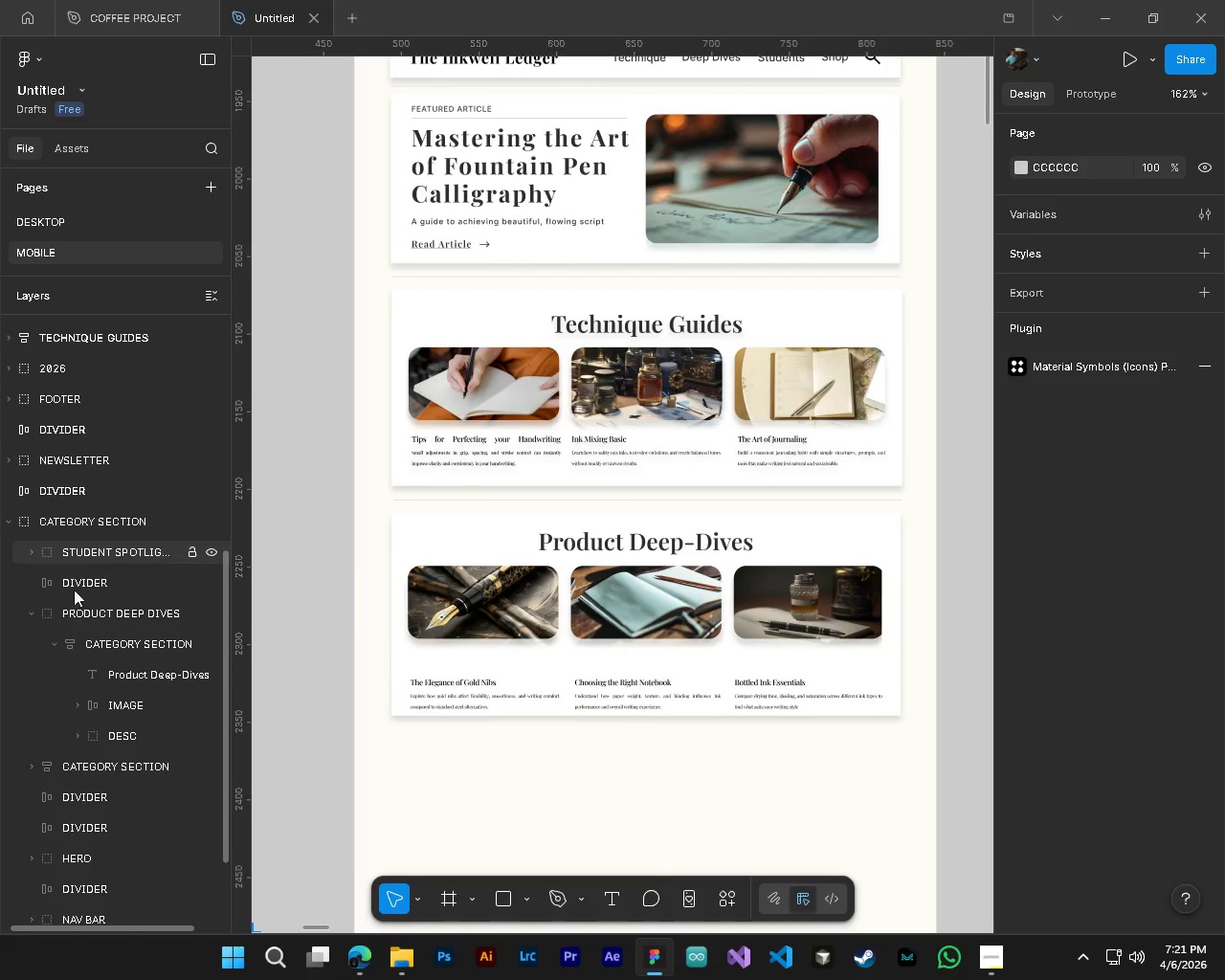 
key(Alt+Control+AltLeft)
 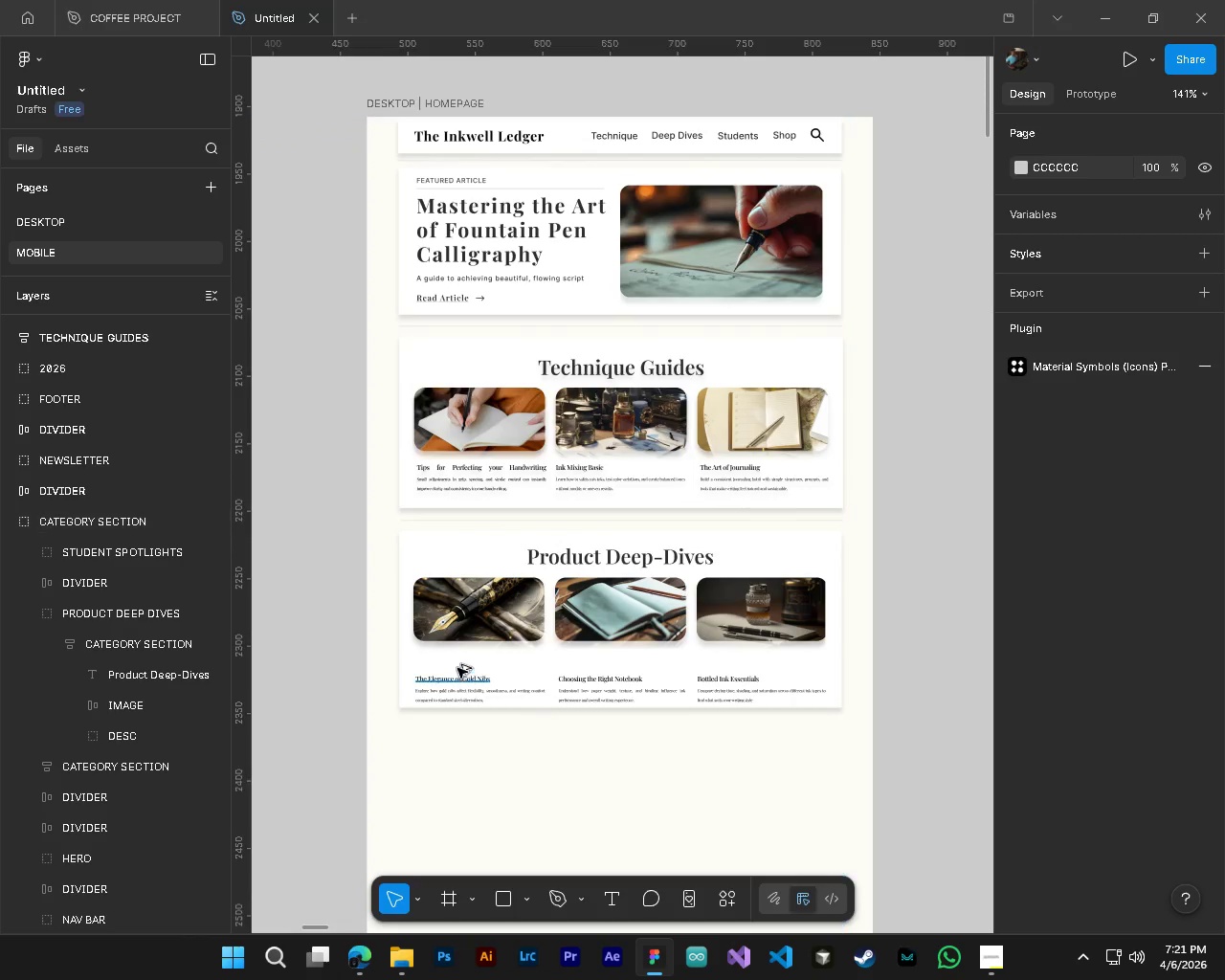 
key(Alt+Control+AltLeft)
 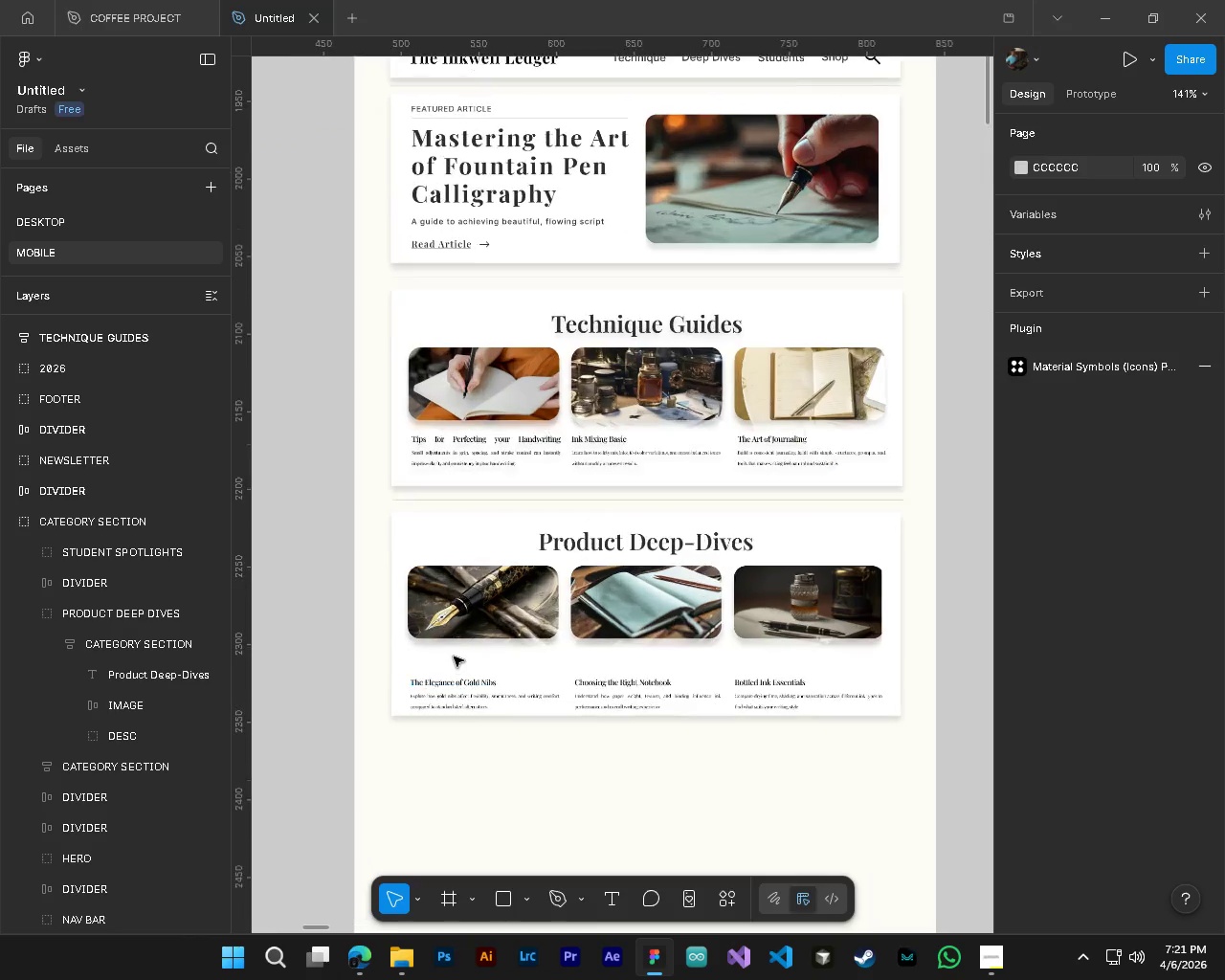 
key(Alt+Control+AltLeft)
 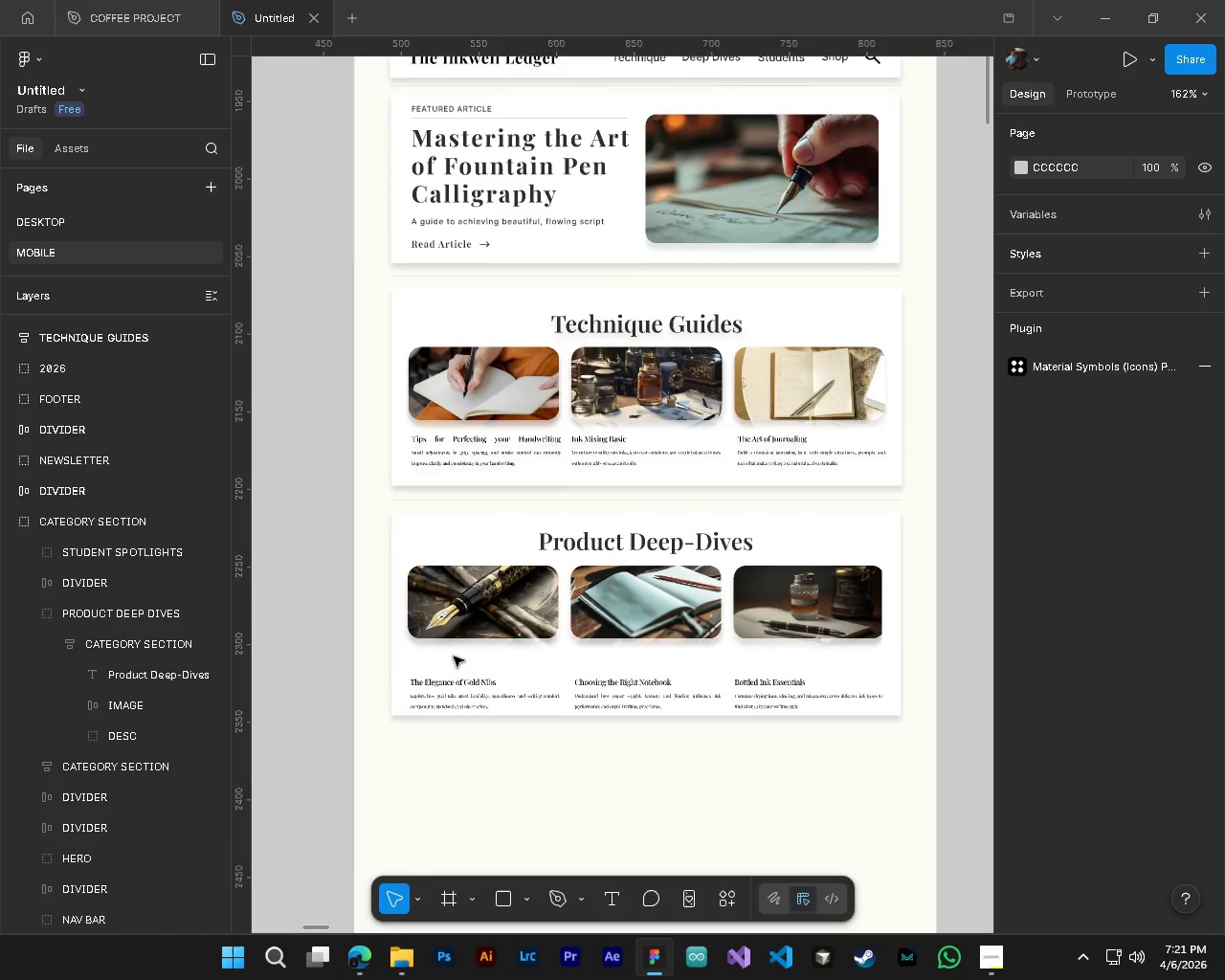 
key(Alt+Control+AltLeft)
 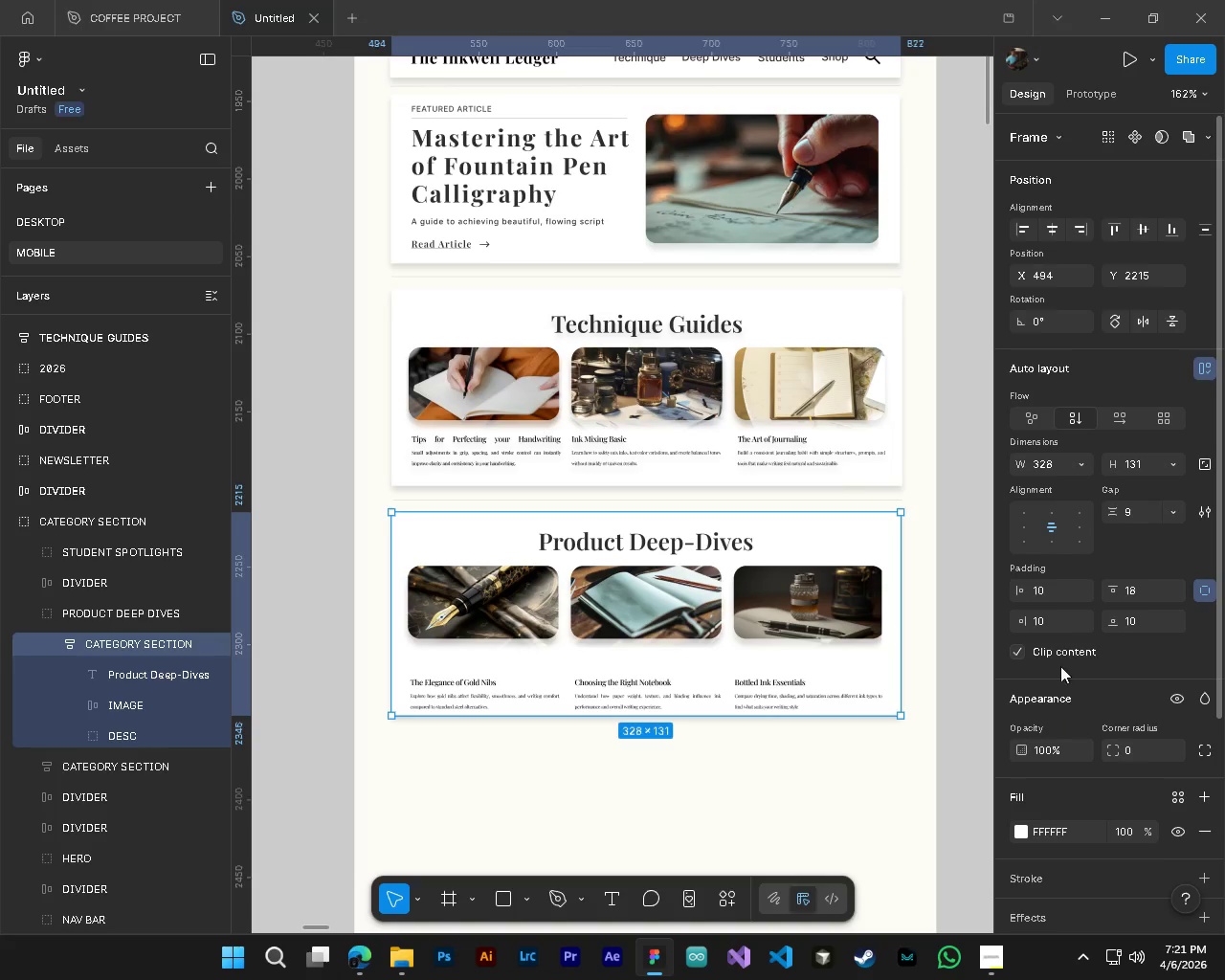 
scroll: coordinate [454, 657], scroll_direction: up, amount: 2.0
 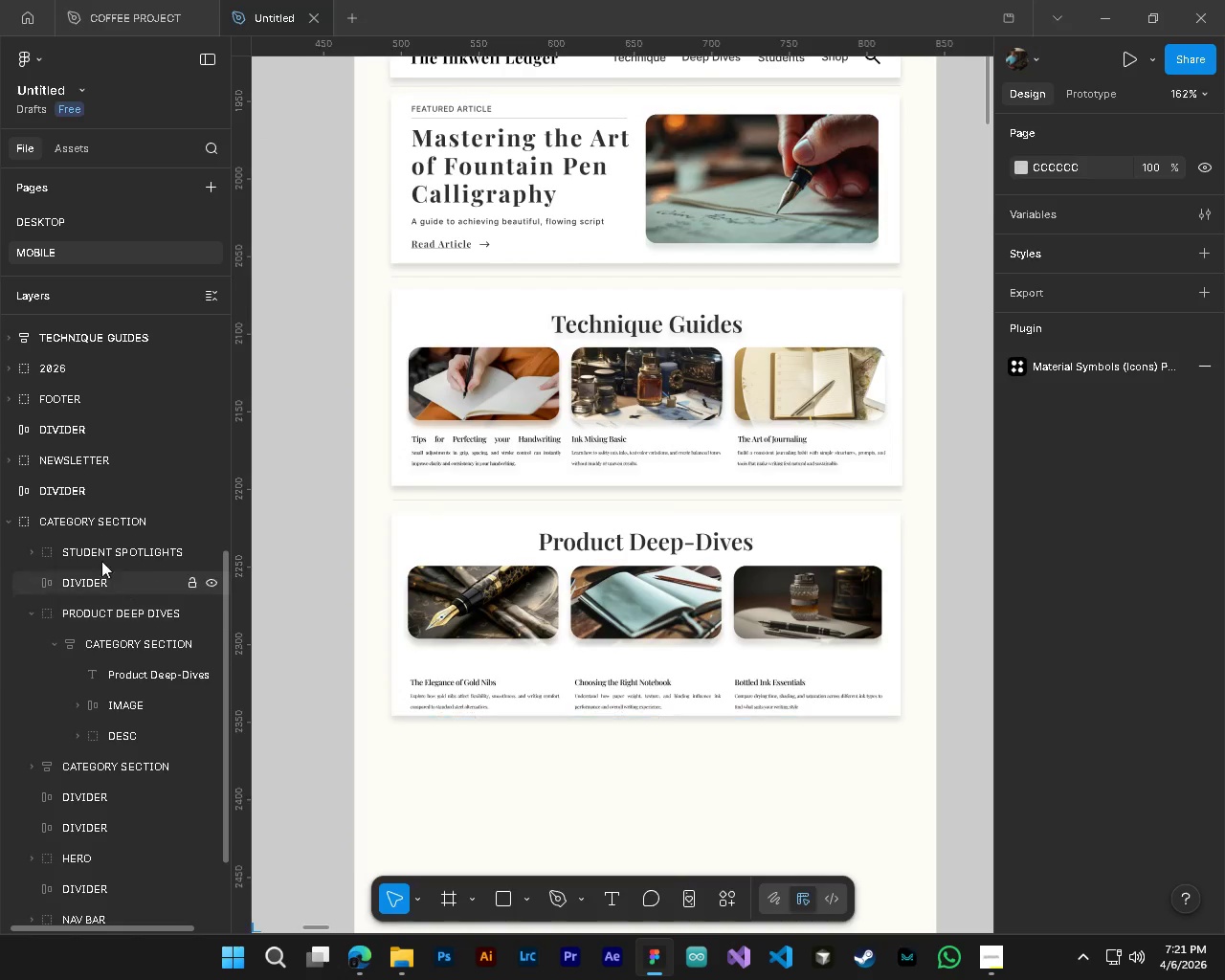 
double_click([1050, 526])
 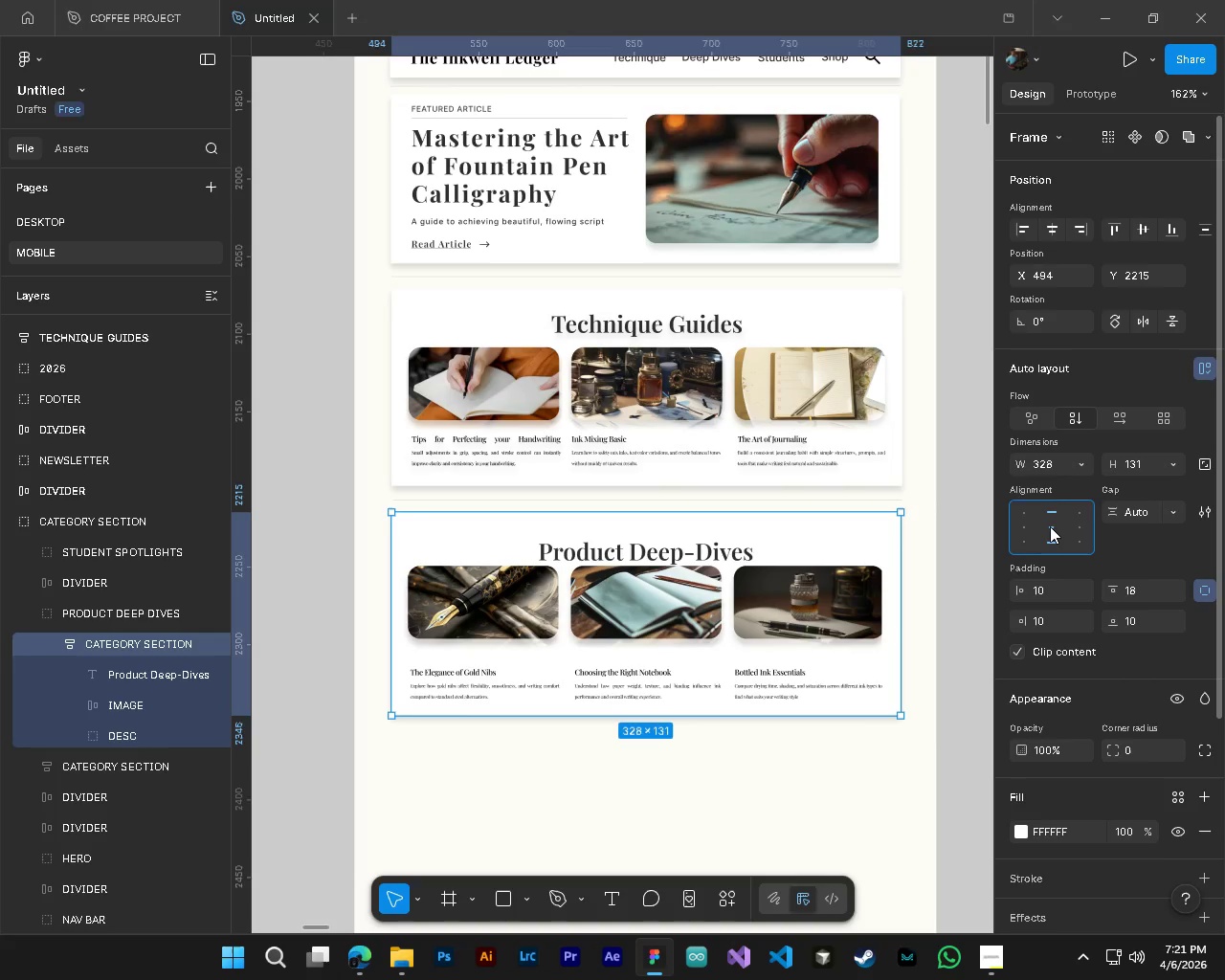 
double_click([1050, 526])
 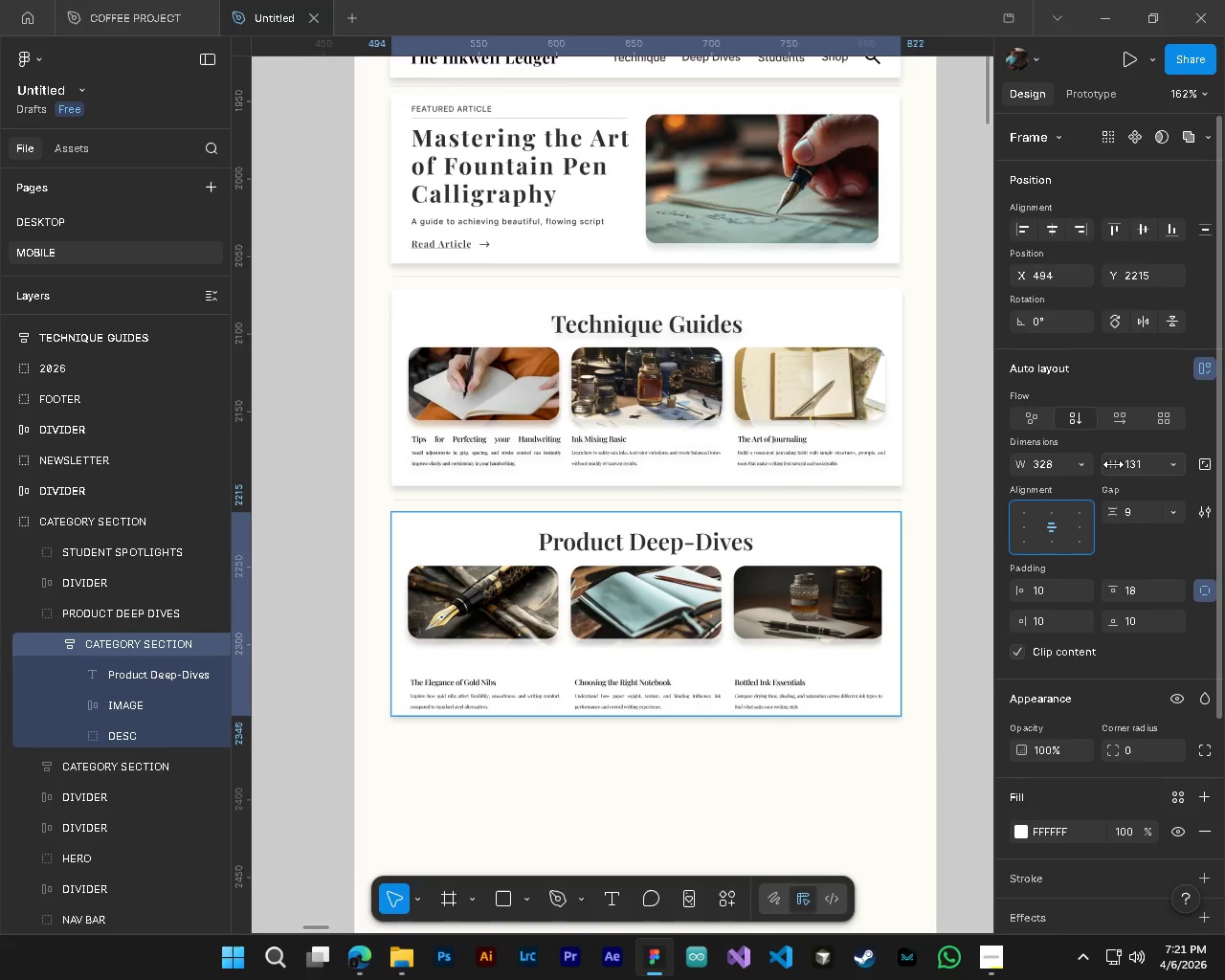 
left_click_drag(start_coordinate=[1113, 464], to_coordinate=[666, 507])
 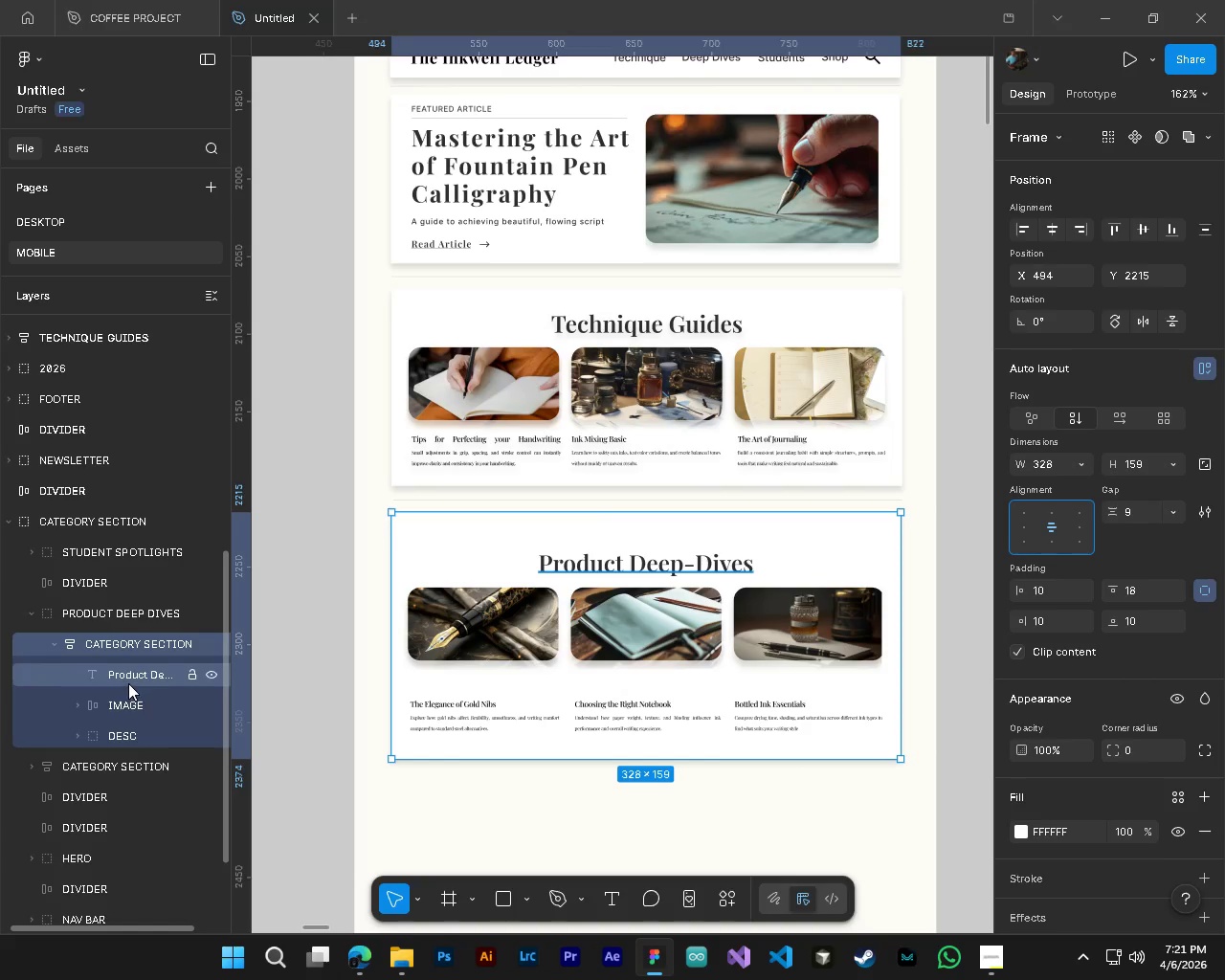 
left_click([128, 683])
 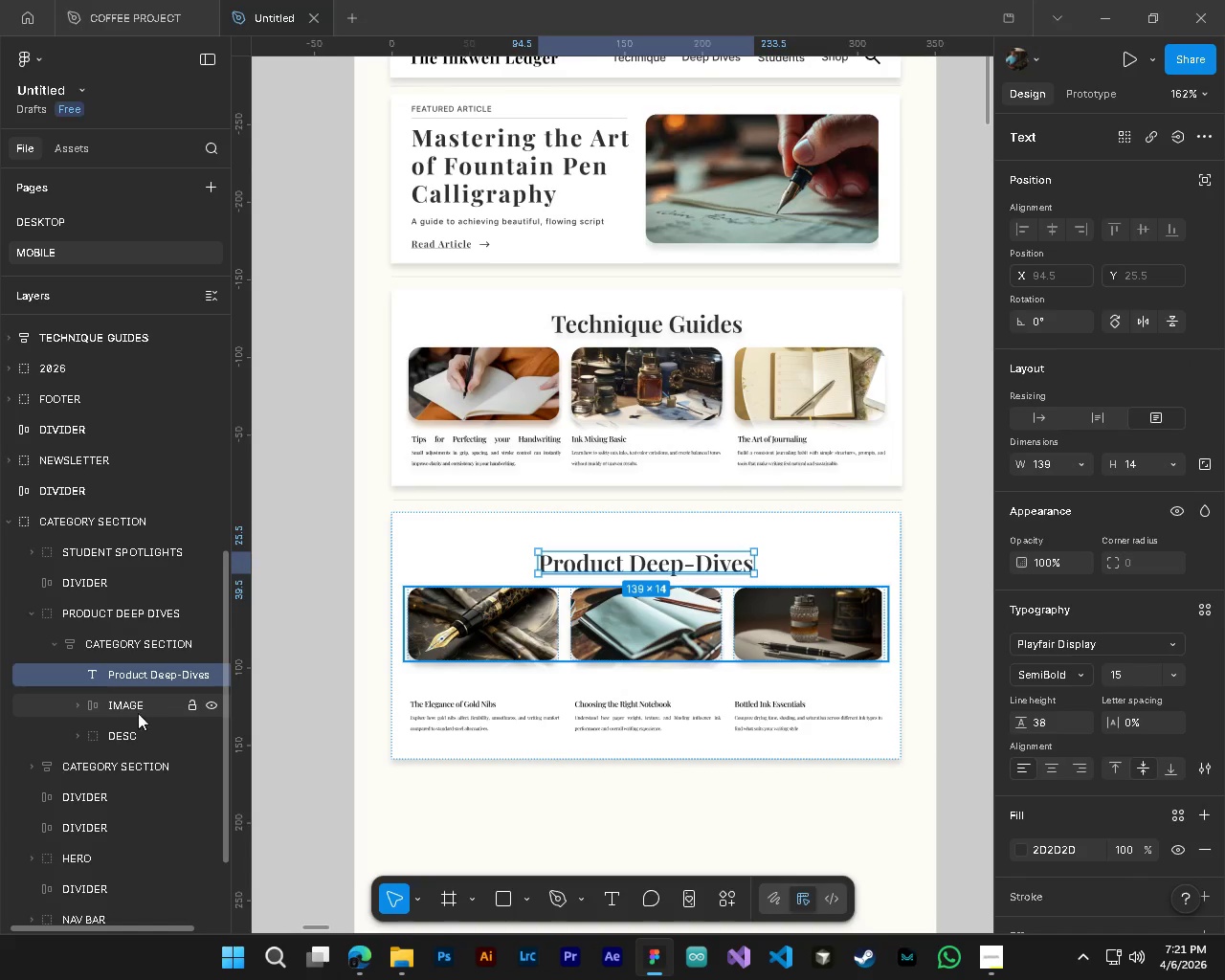 
left_click([131, 713])
 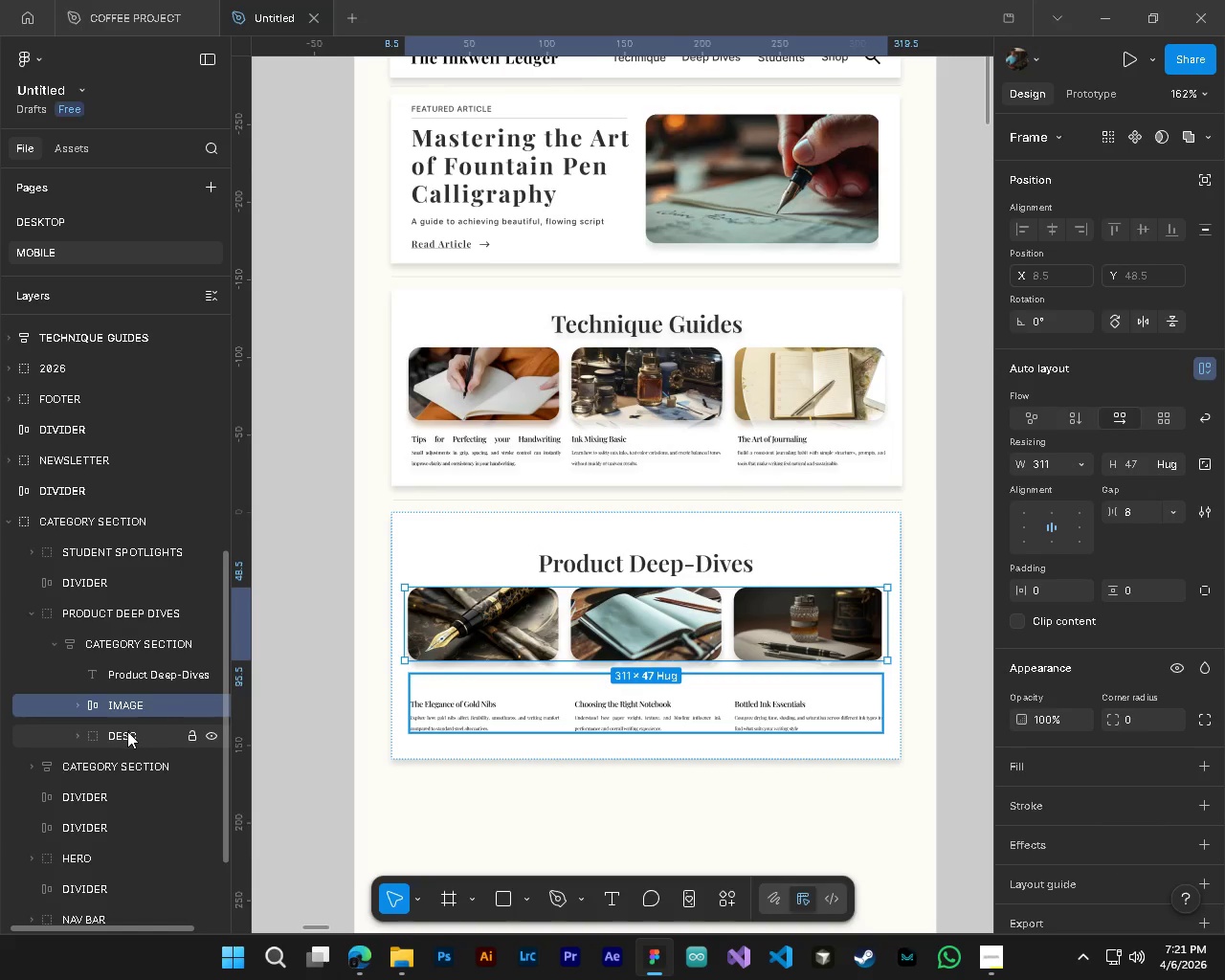 
left_click([133, 742])
 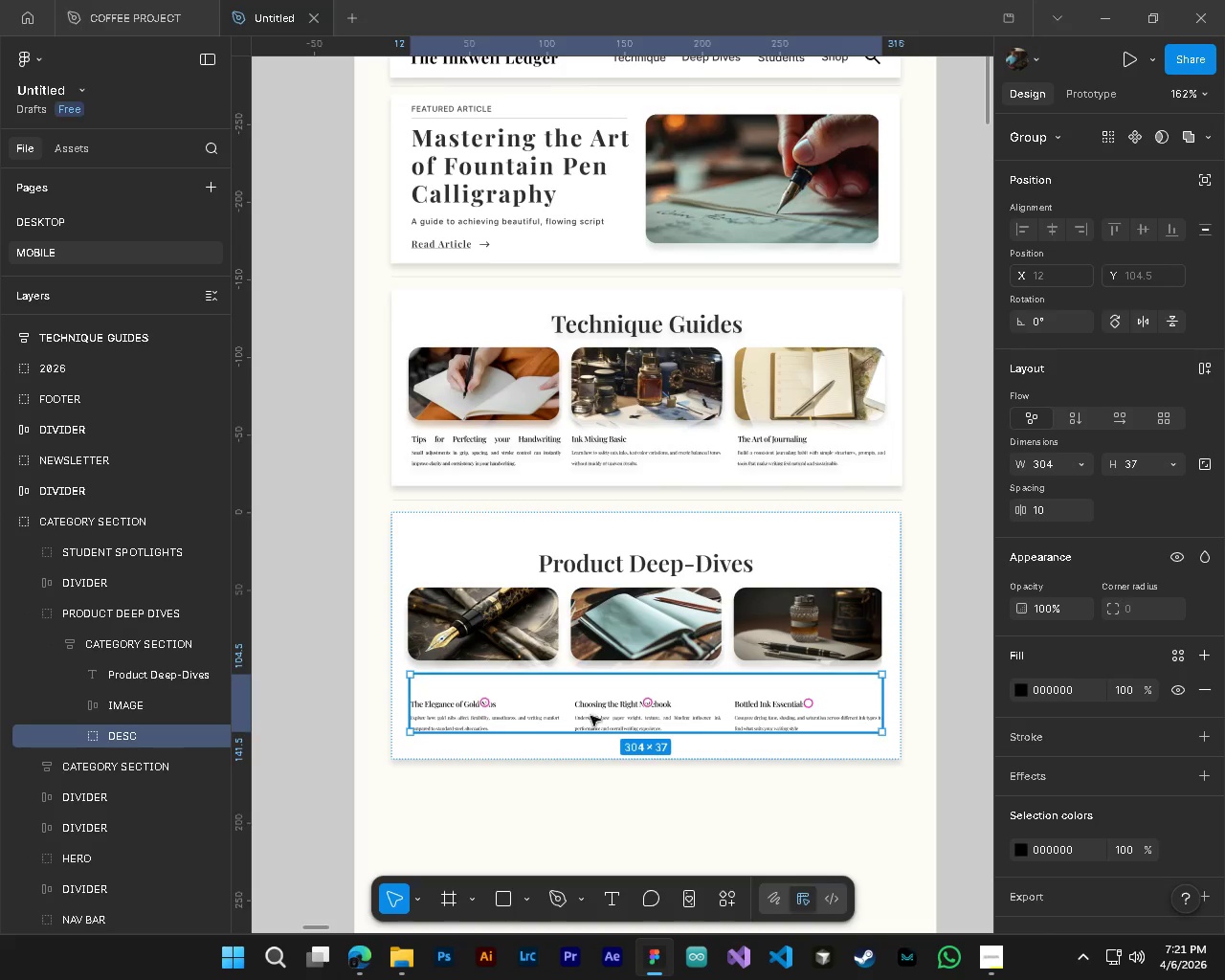 
mouse_move([93, 750])
 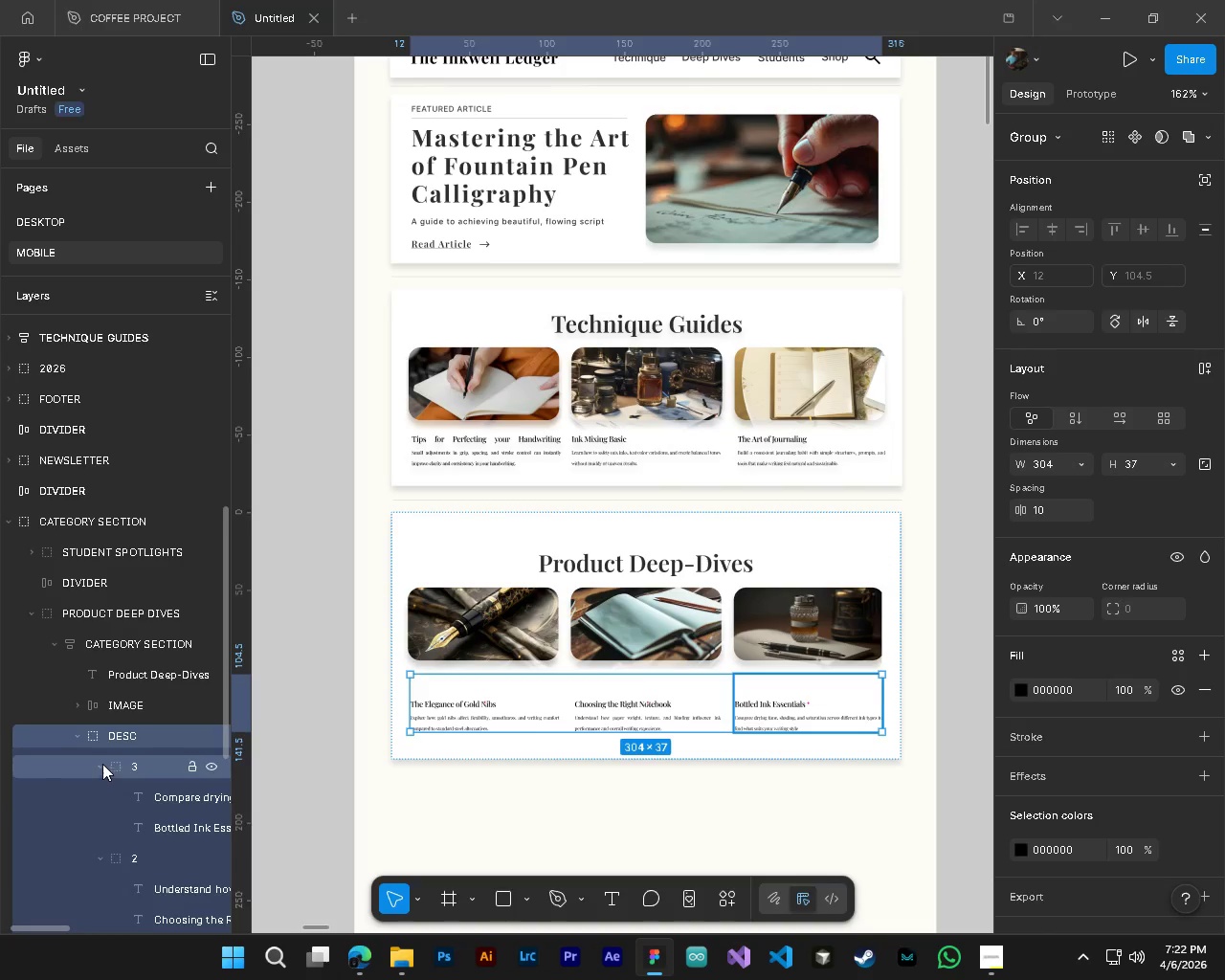 
left_click([100, 761])
 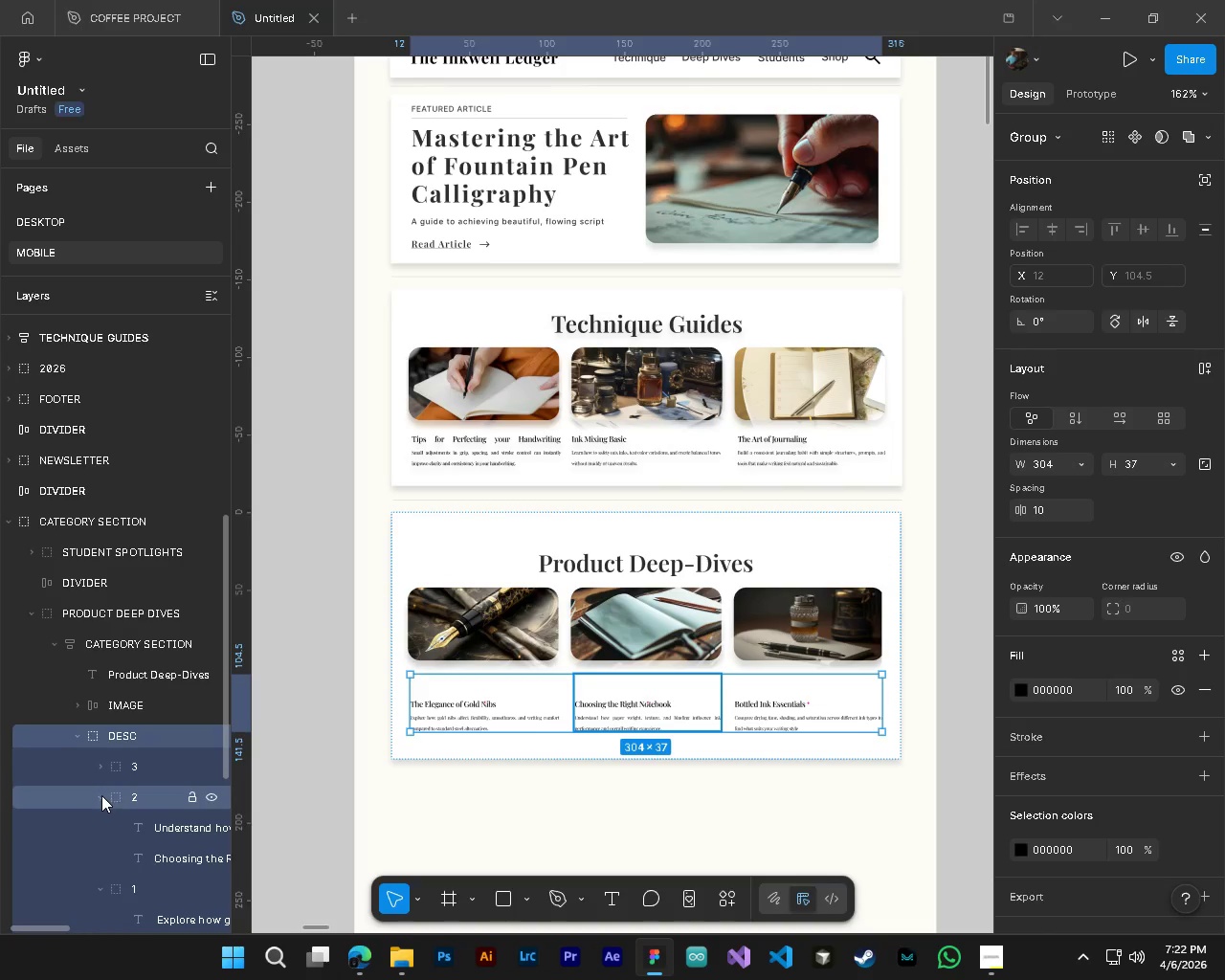 
left_click([101, 795])
 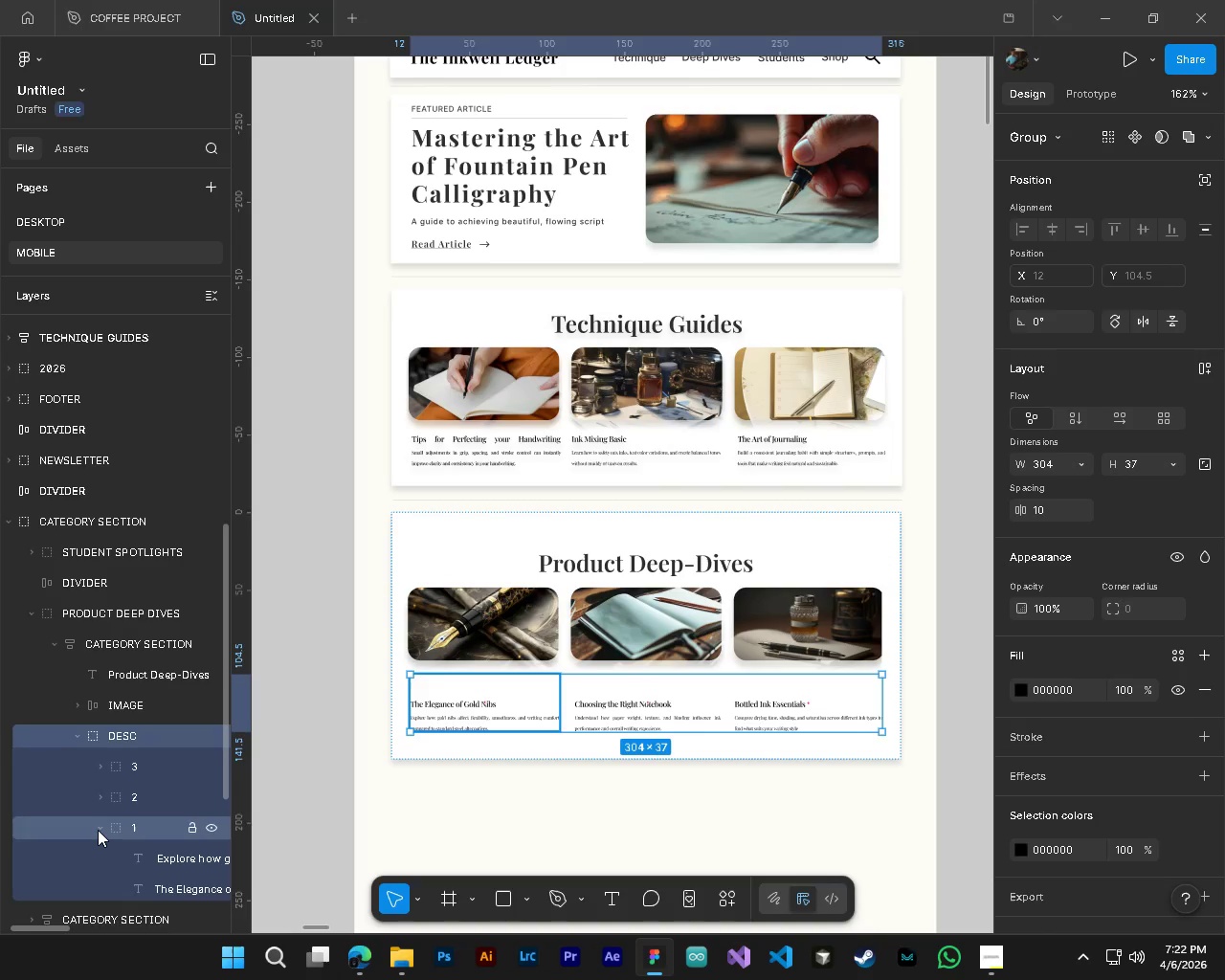 
left_click([97, 826])
 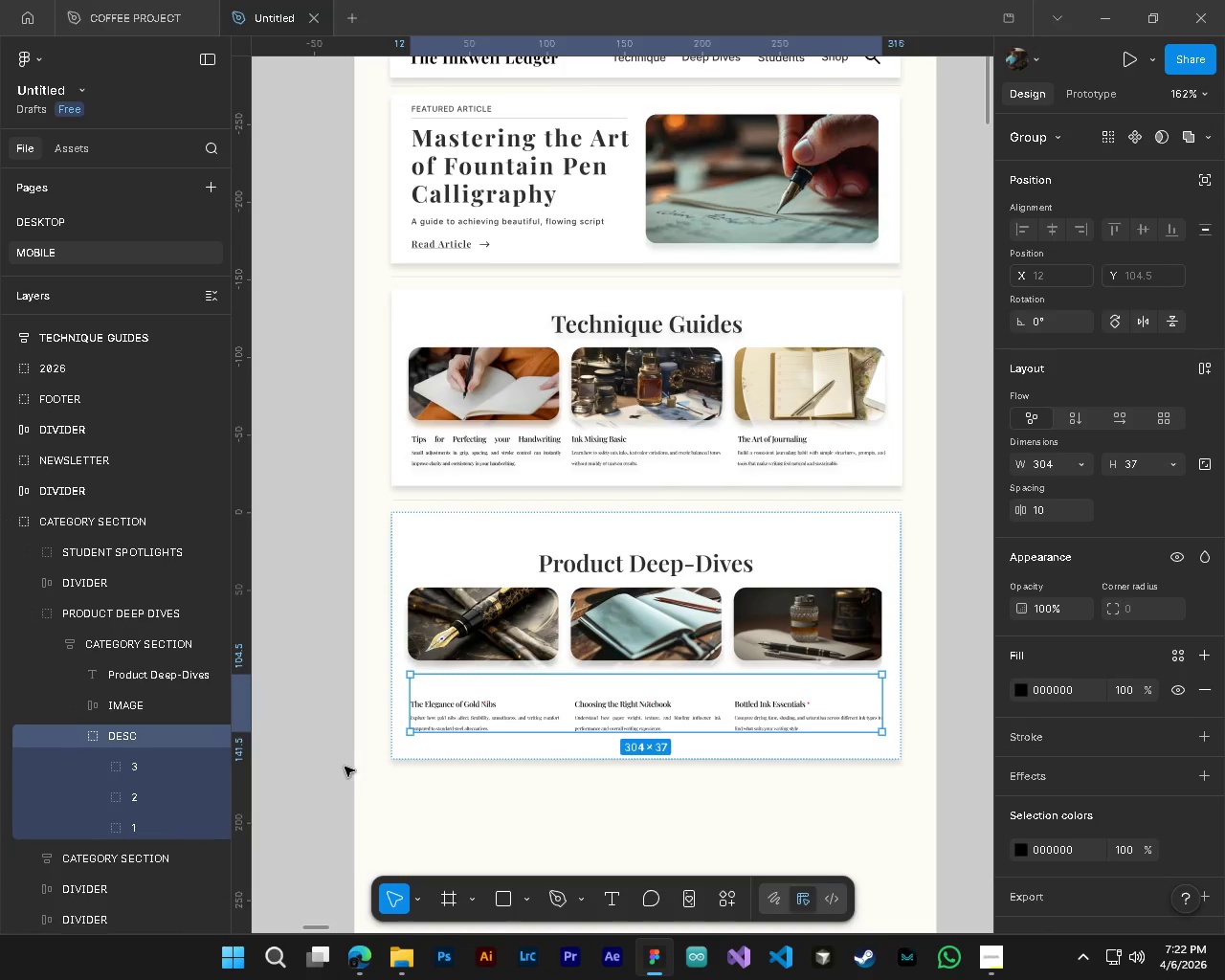 
hold_key(key=ControlLeft, duration=0.42)
hold_key(key=AltLeft, duration=0.36)
scroll: coordinate [415, 719], scroll_direction: up, amount: 5.0
 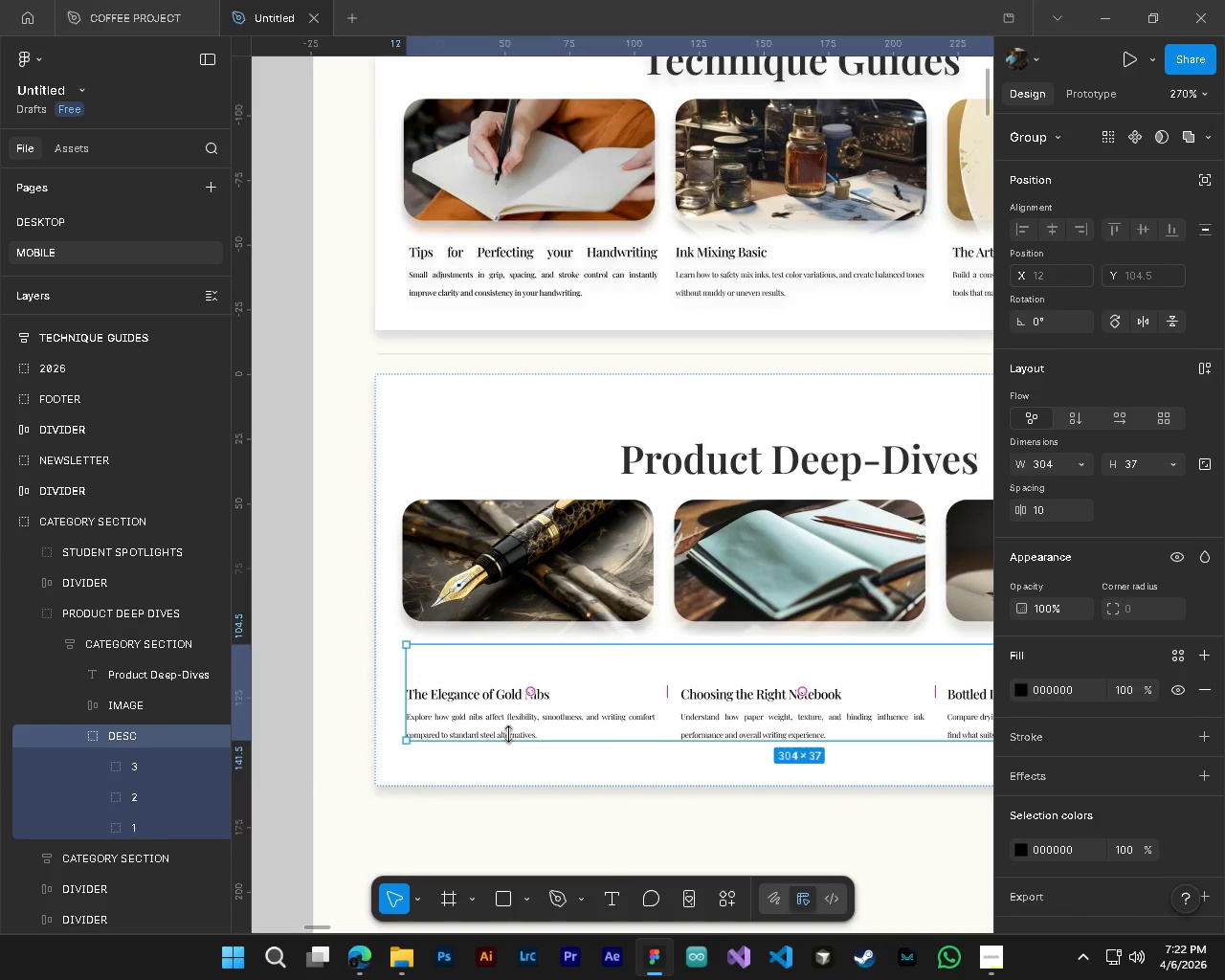 
left_click([145, 823])
 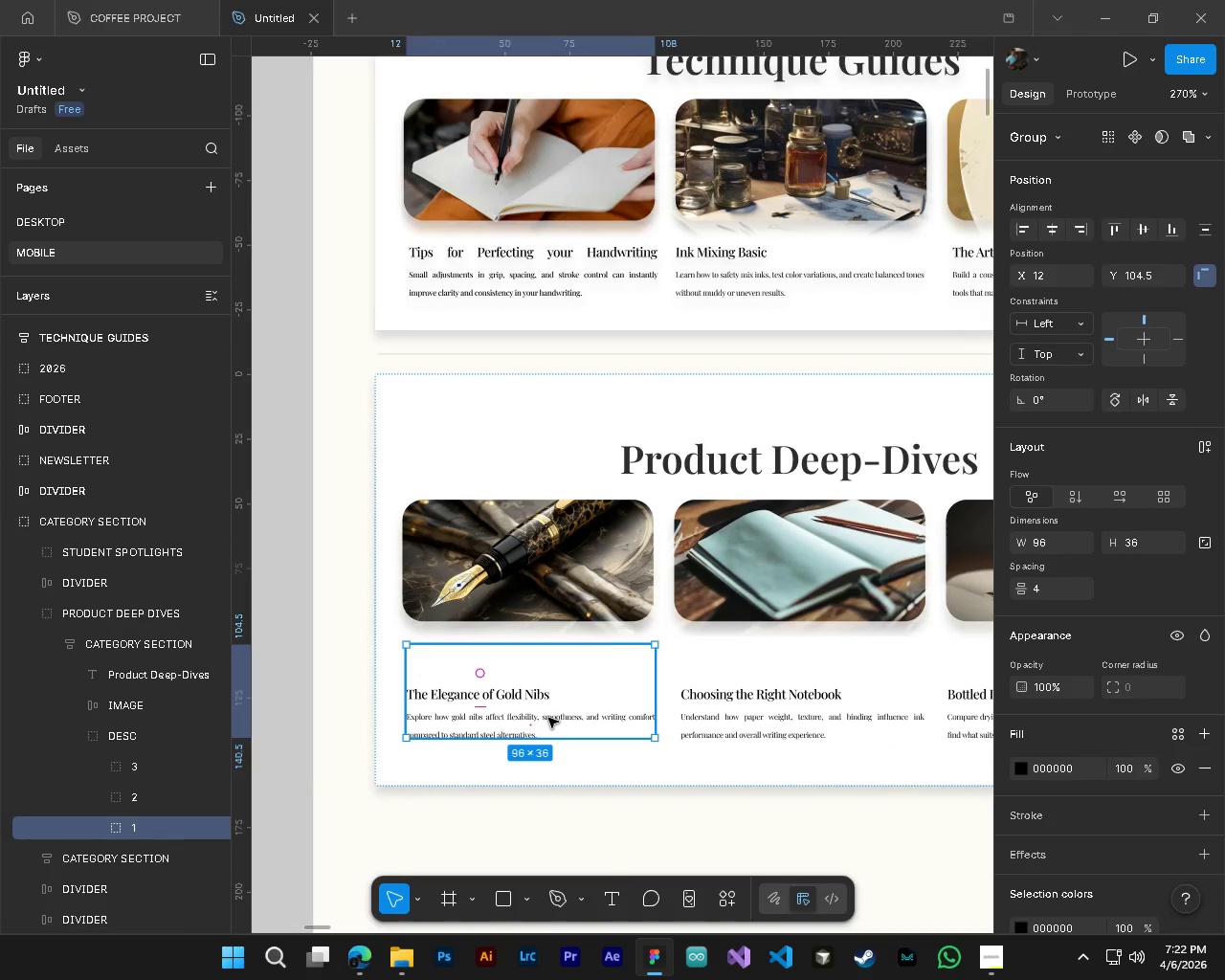 
left_click_drag(start_coordinate=[548, 718], to_coordinate=[547, 692])
 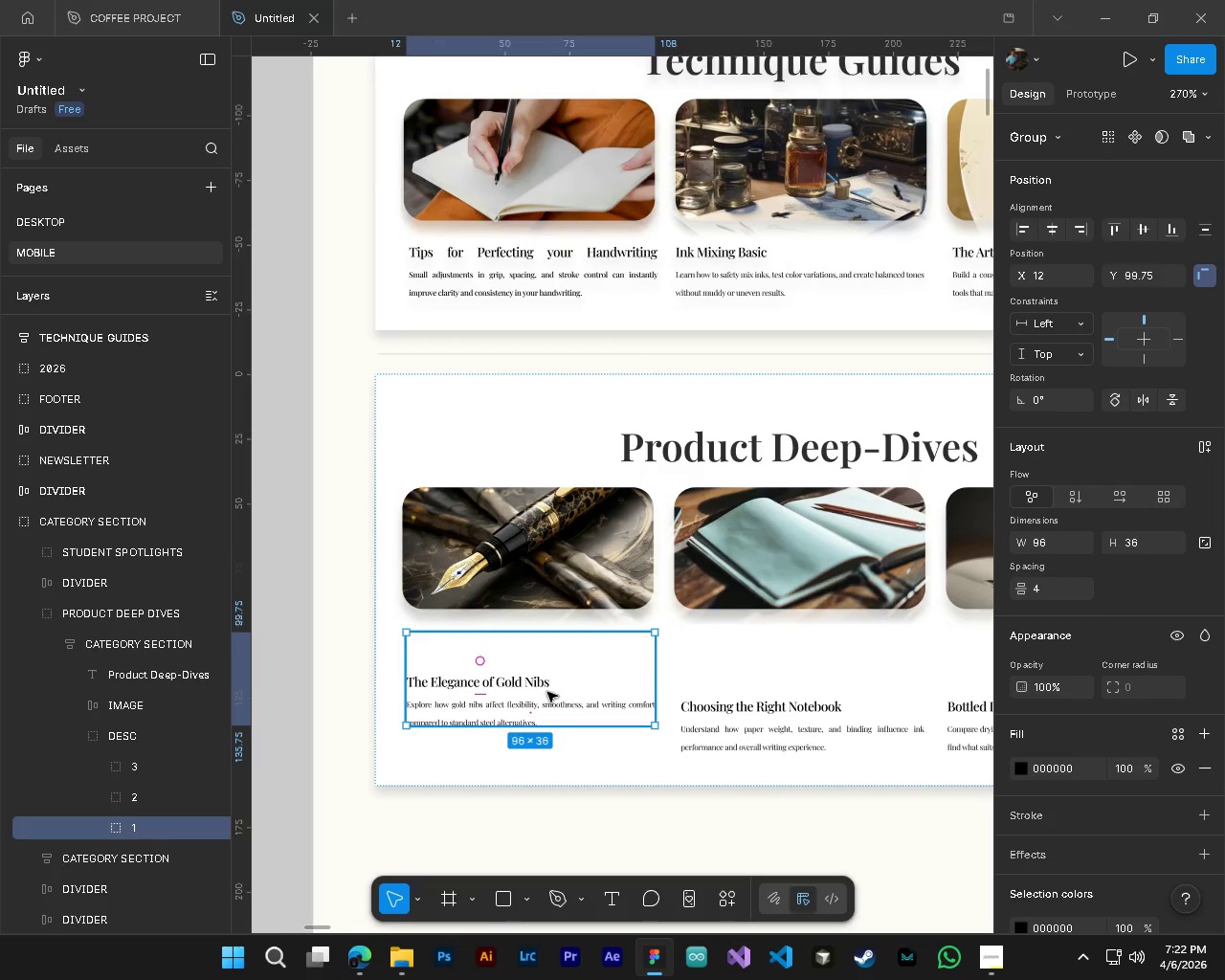 
key(Control+Z)
 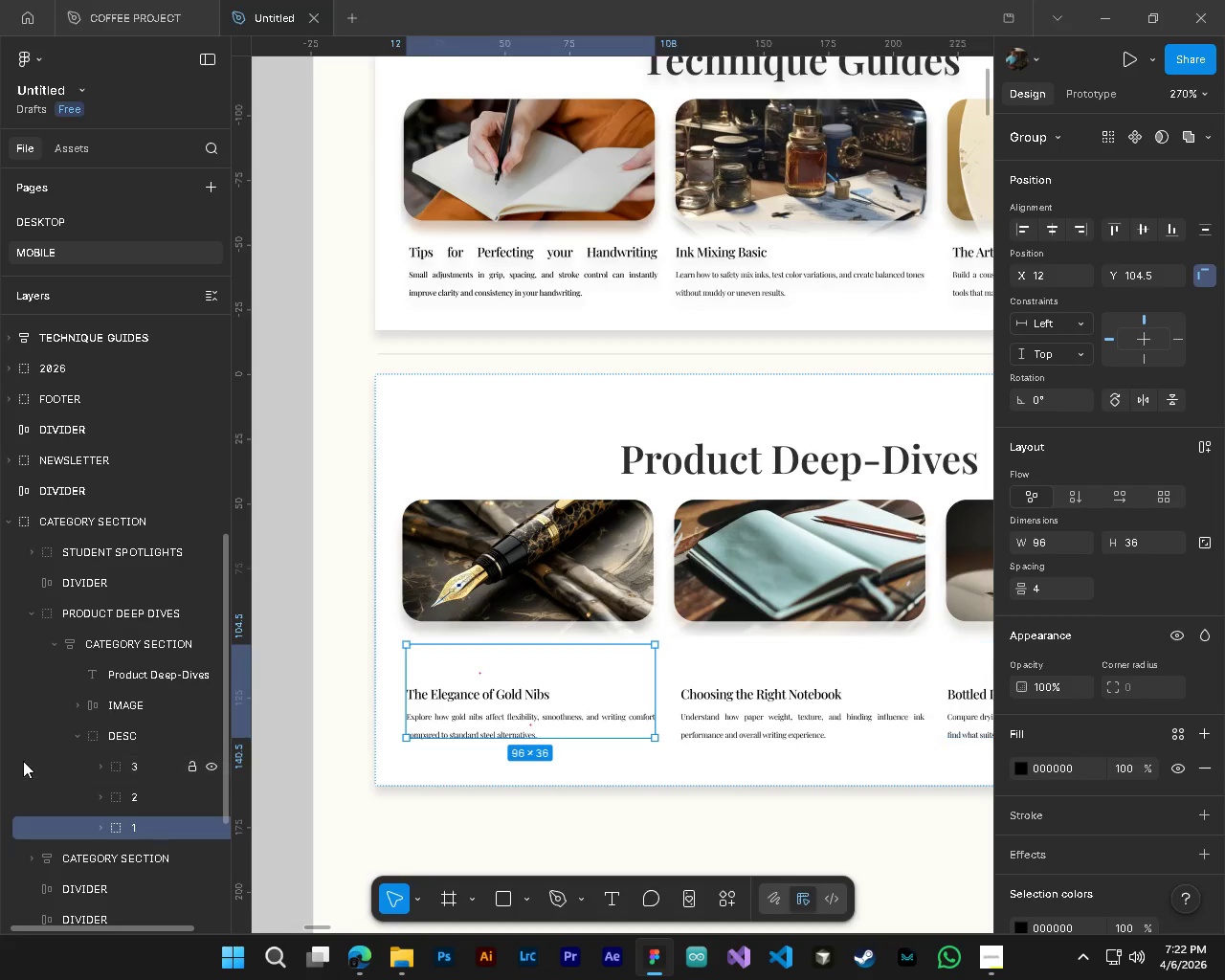 
key(Control+ControlLeft)
 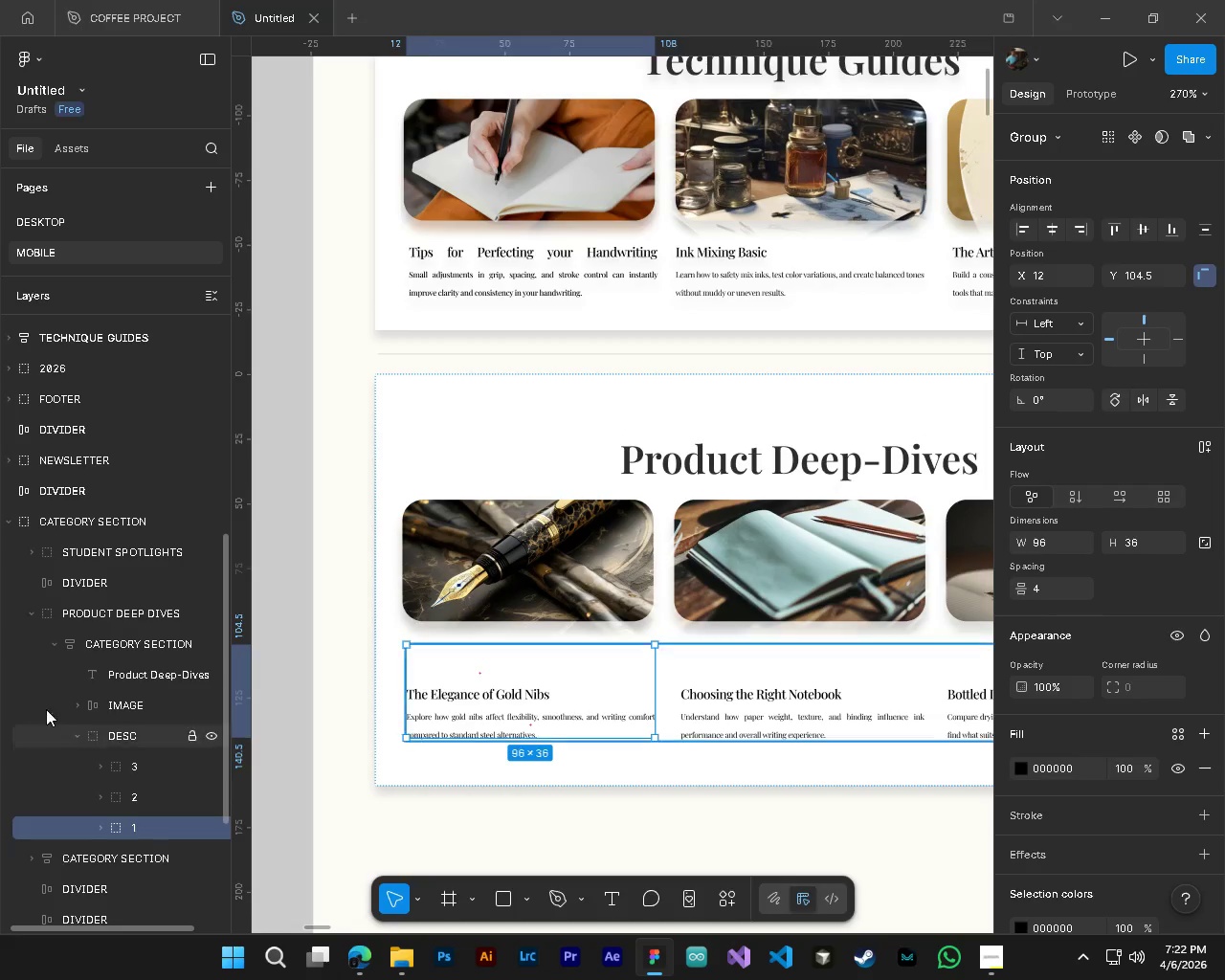 
key(Alt+Control+AltLeft)
 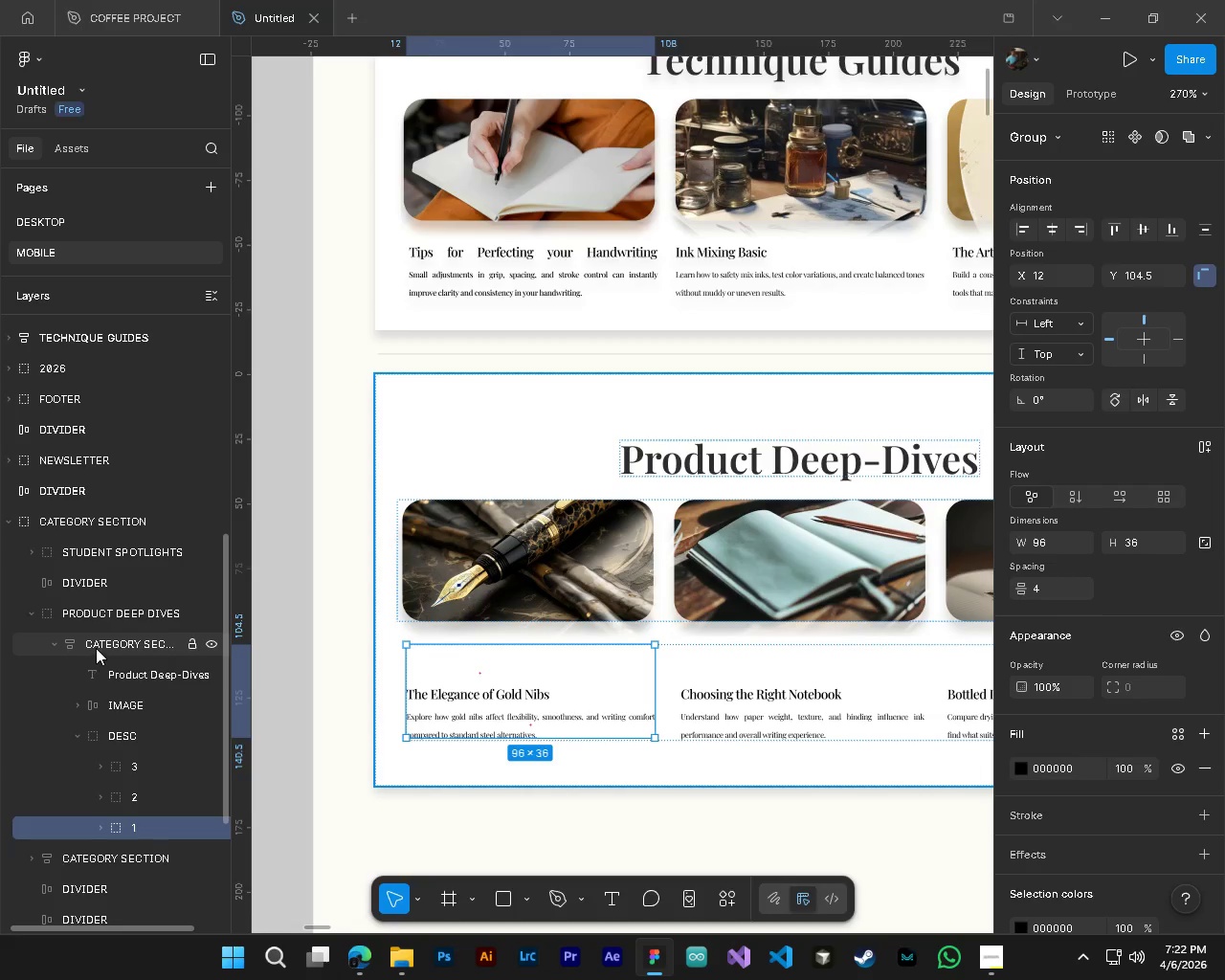 
left_click([96, 648])
 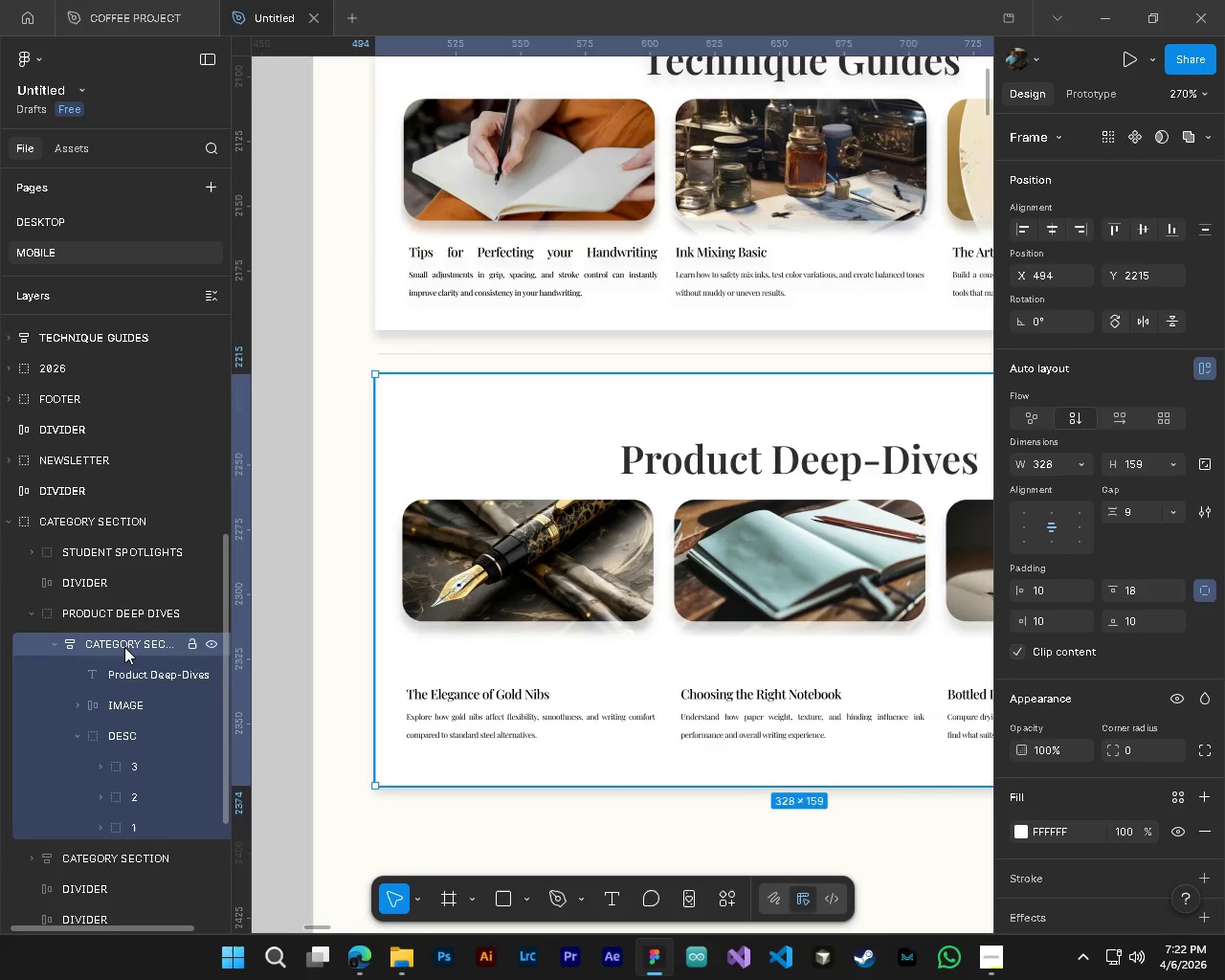 
left_click([120, 676])
 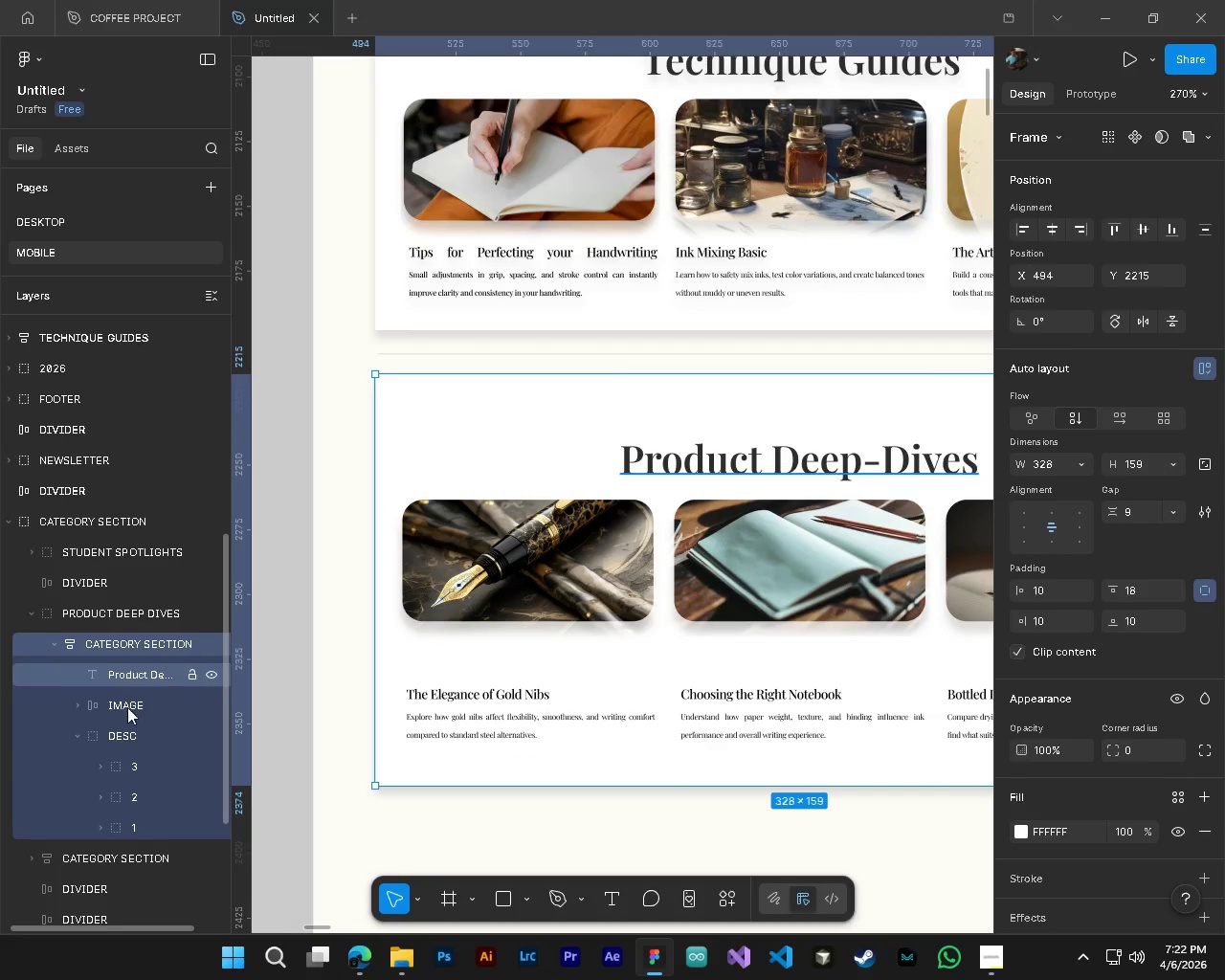 
hold_key(key=ControlLeft, duration=1.08)
left_click([127, 712])
 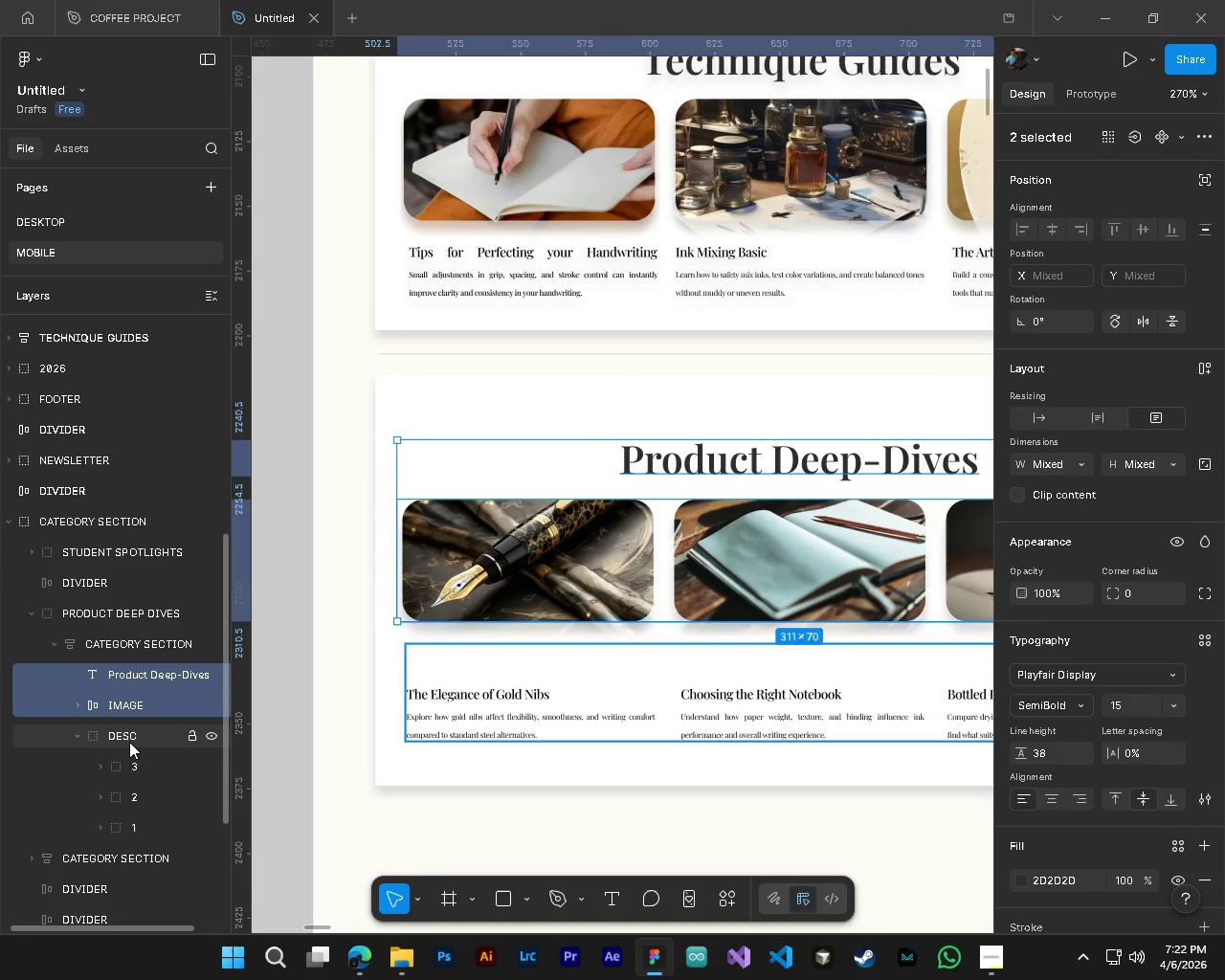 
double_click([129, 742])
 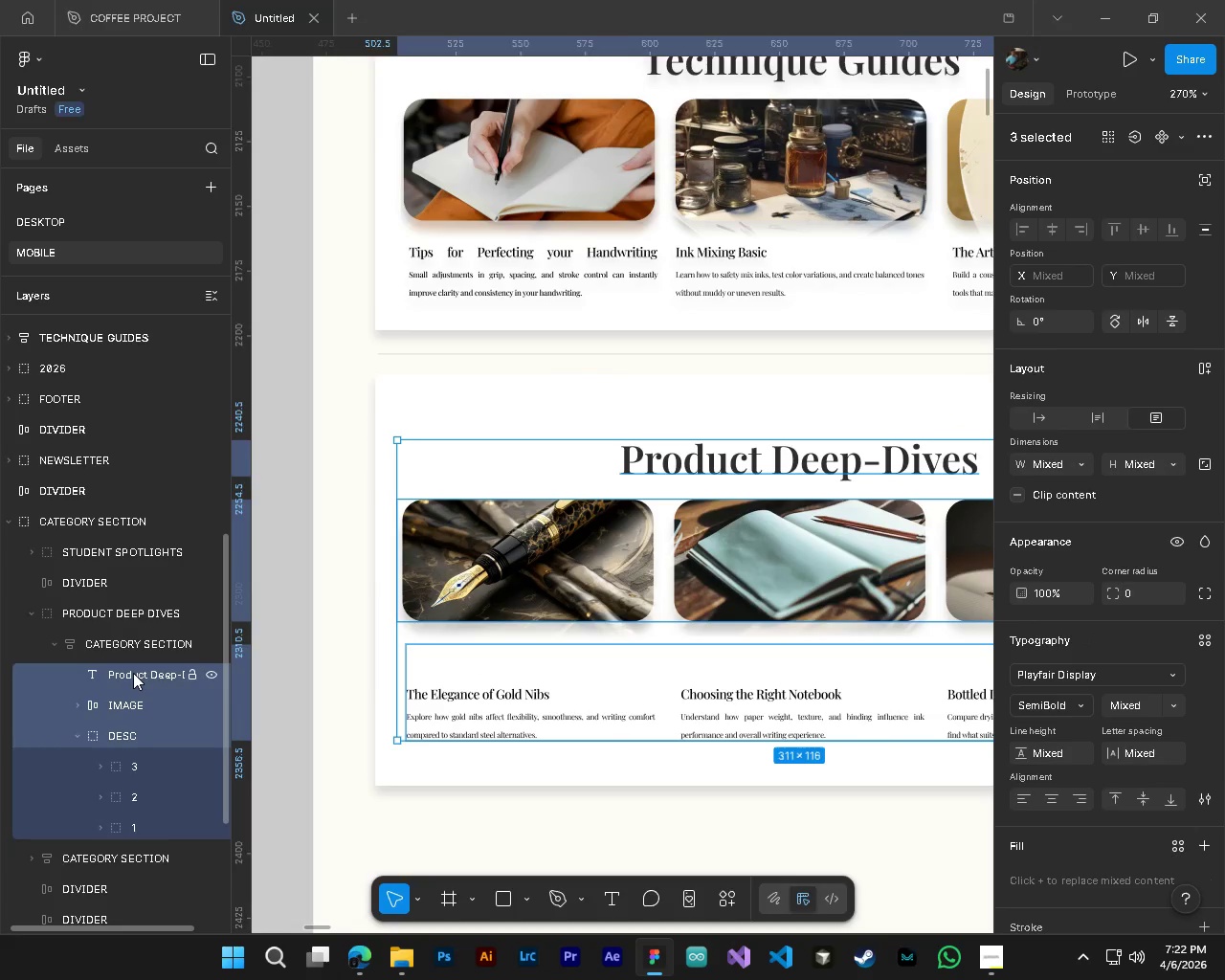 
left_click_drag(start_coordinate=[133, 673], to_coordinate=[131, 638])
 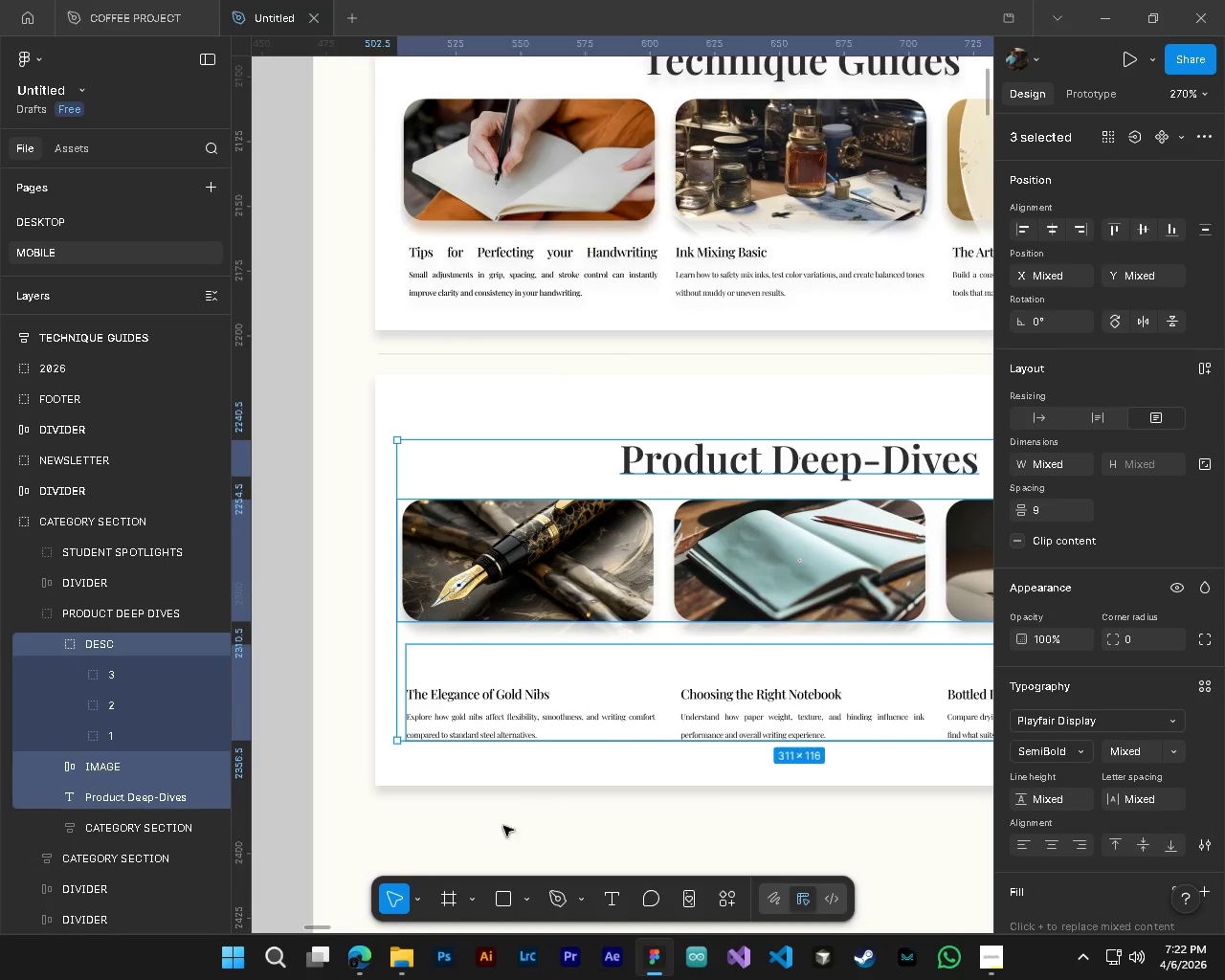 
left_click([93, 731])
 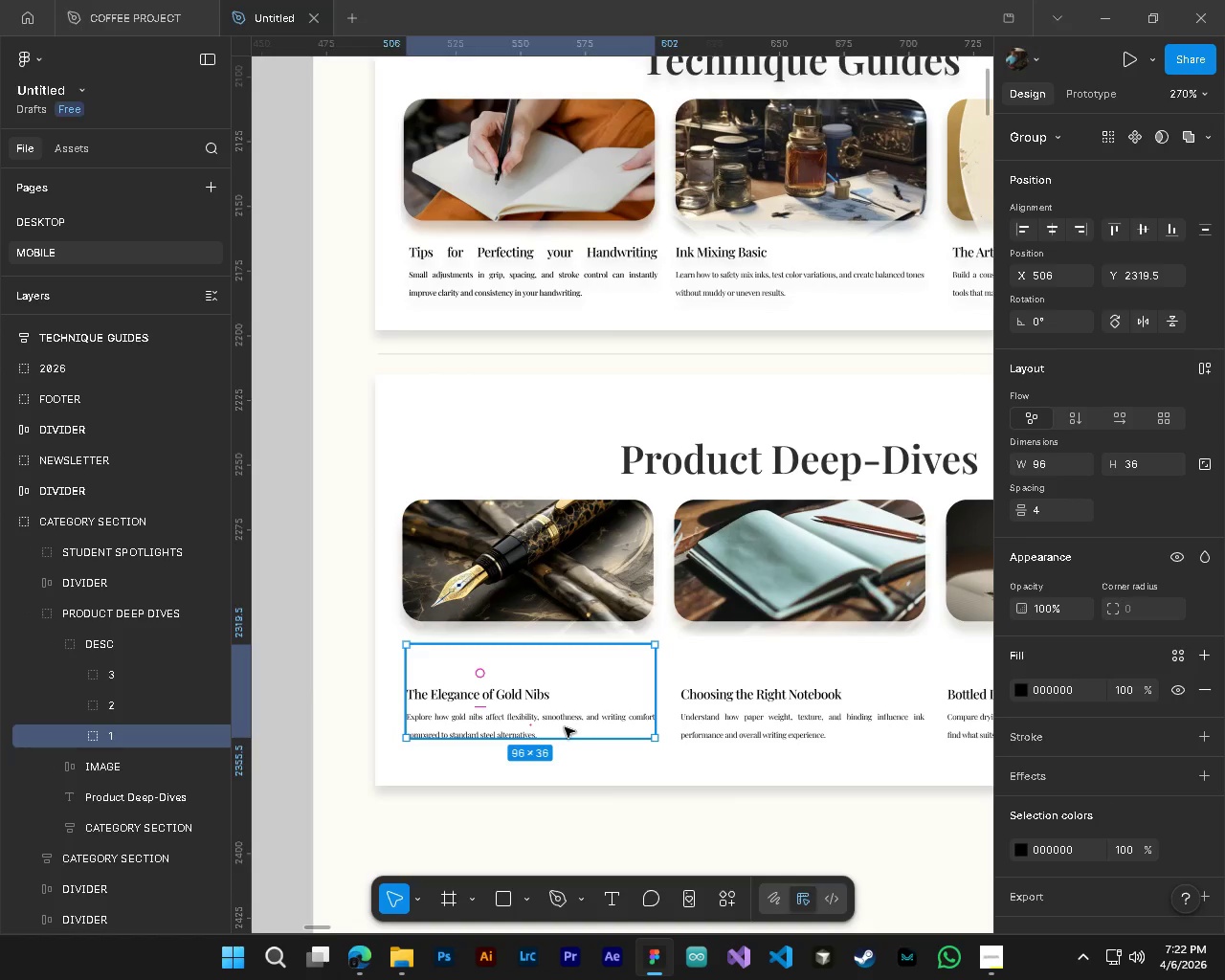 
left_click_drag(start_coordinate=[565, 727], to_coordinate=[562, 679])
 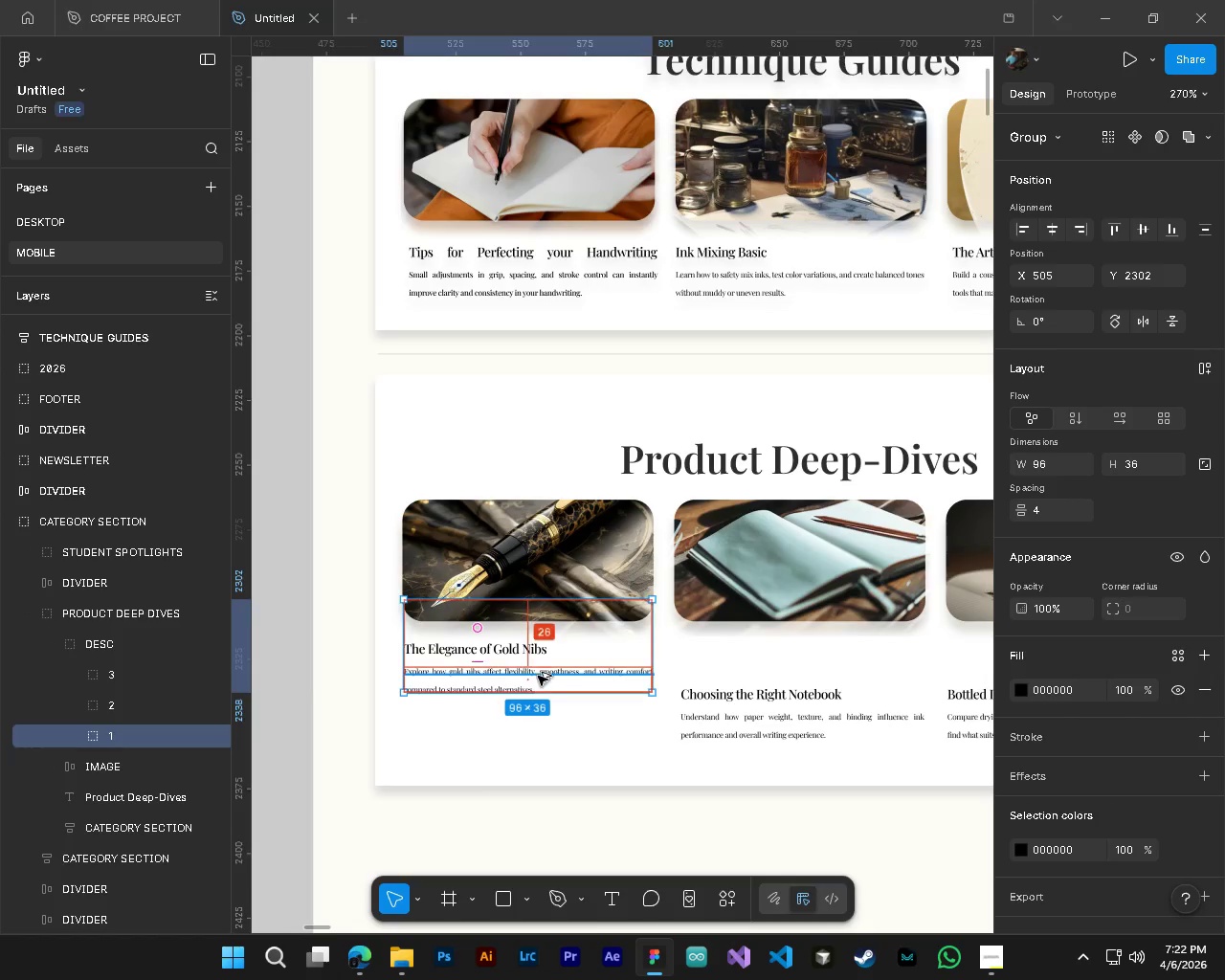 
hold_key(key=ControlLeft, duration=0.47)
hold_key(key=AltLeft, duration=0.39)
scroll: coordinate [506, 669], scroll_direction: up, amount: 1.0
 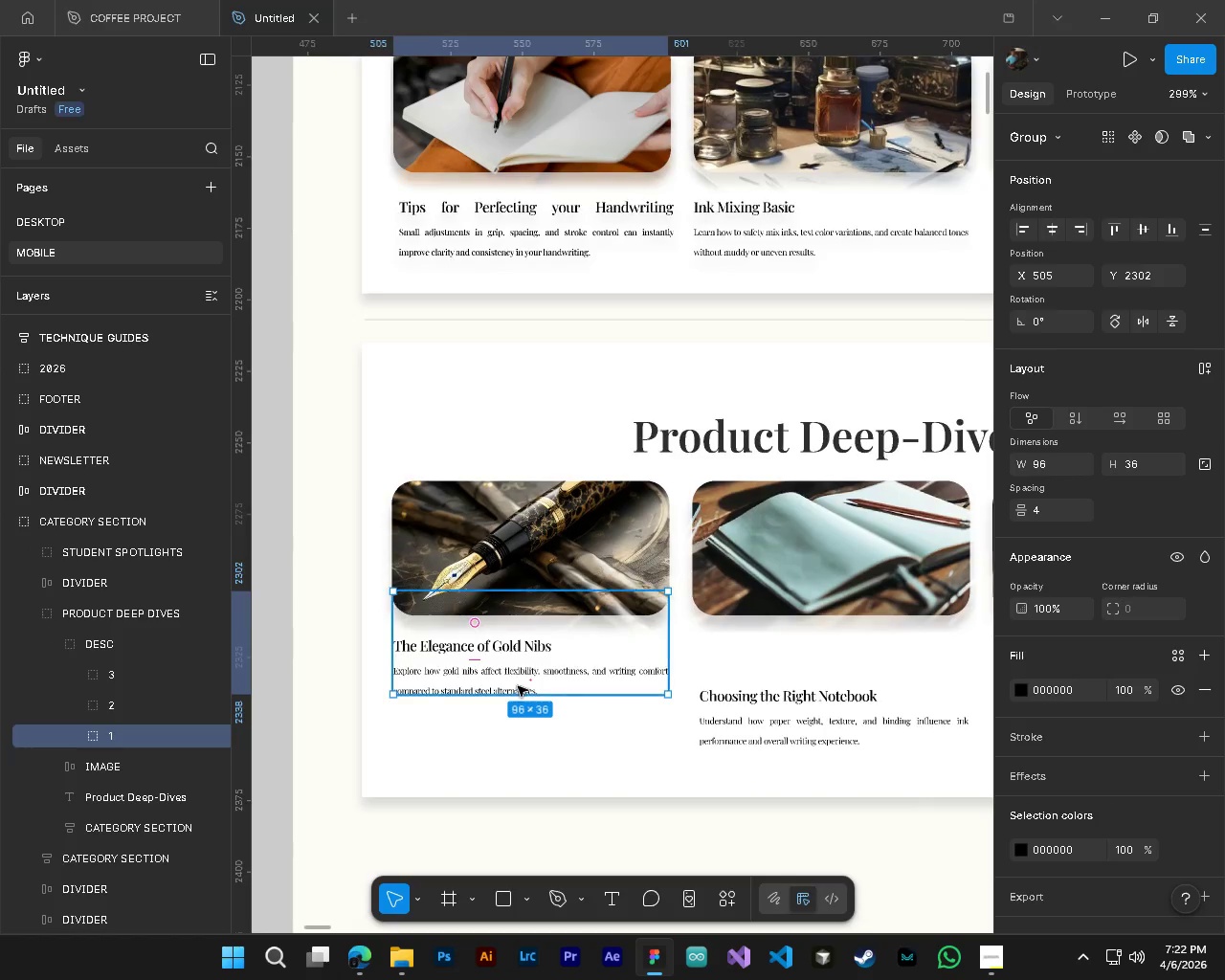 
key(Alt+Control+AltLeft)
 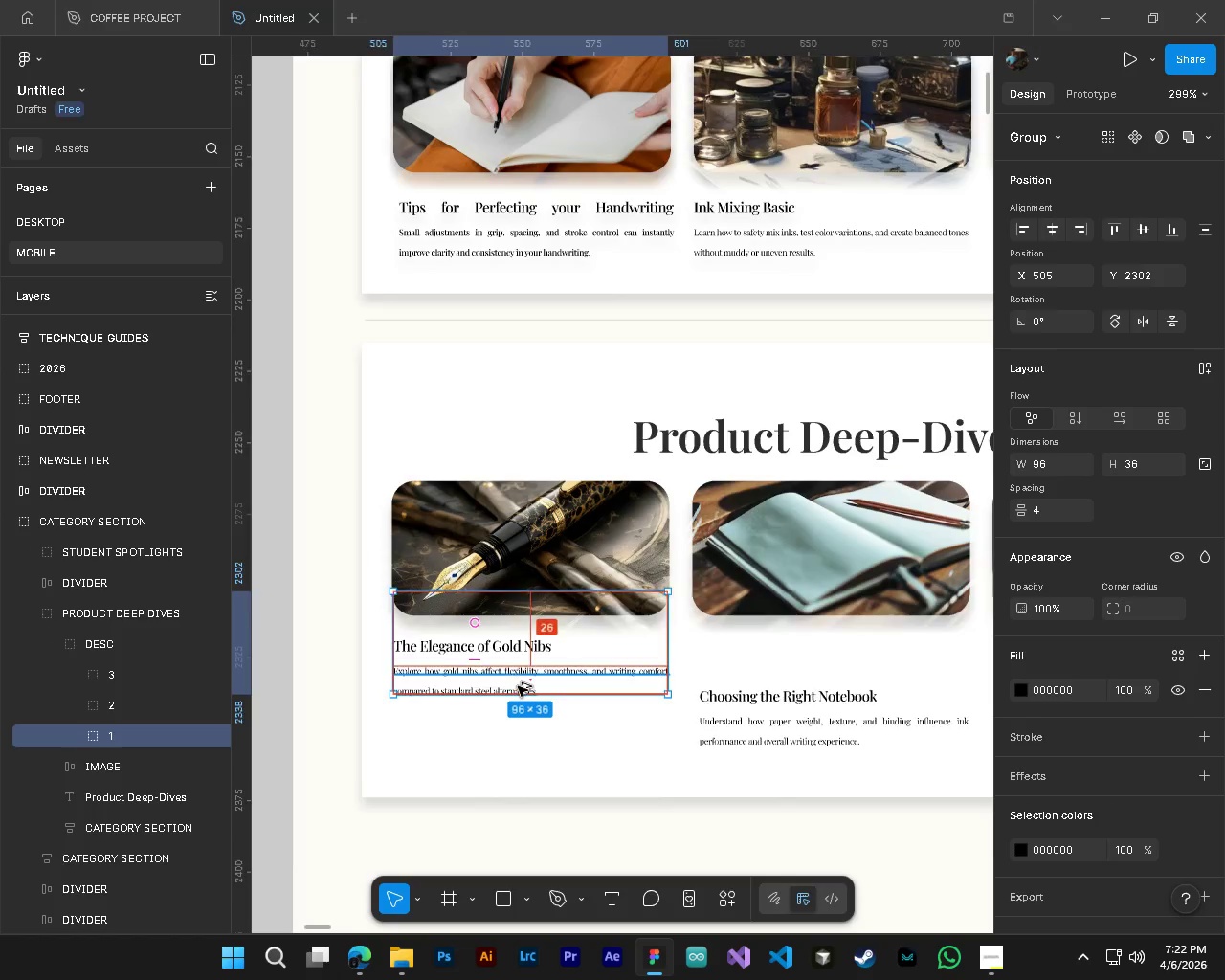 
hold_key(key=ControlLeft, duration=1.17)
 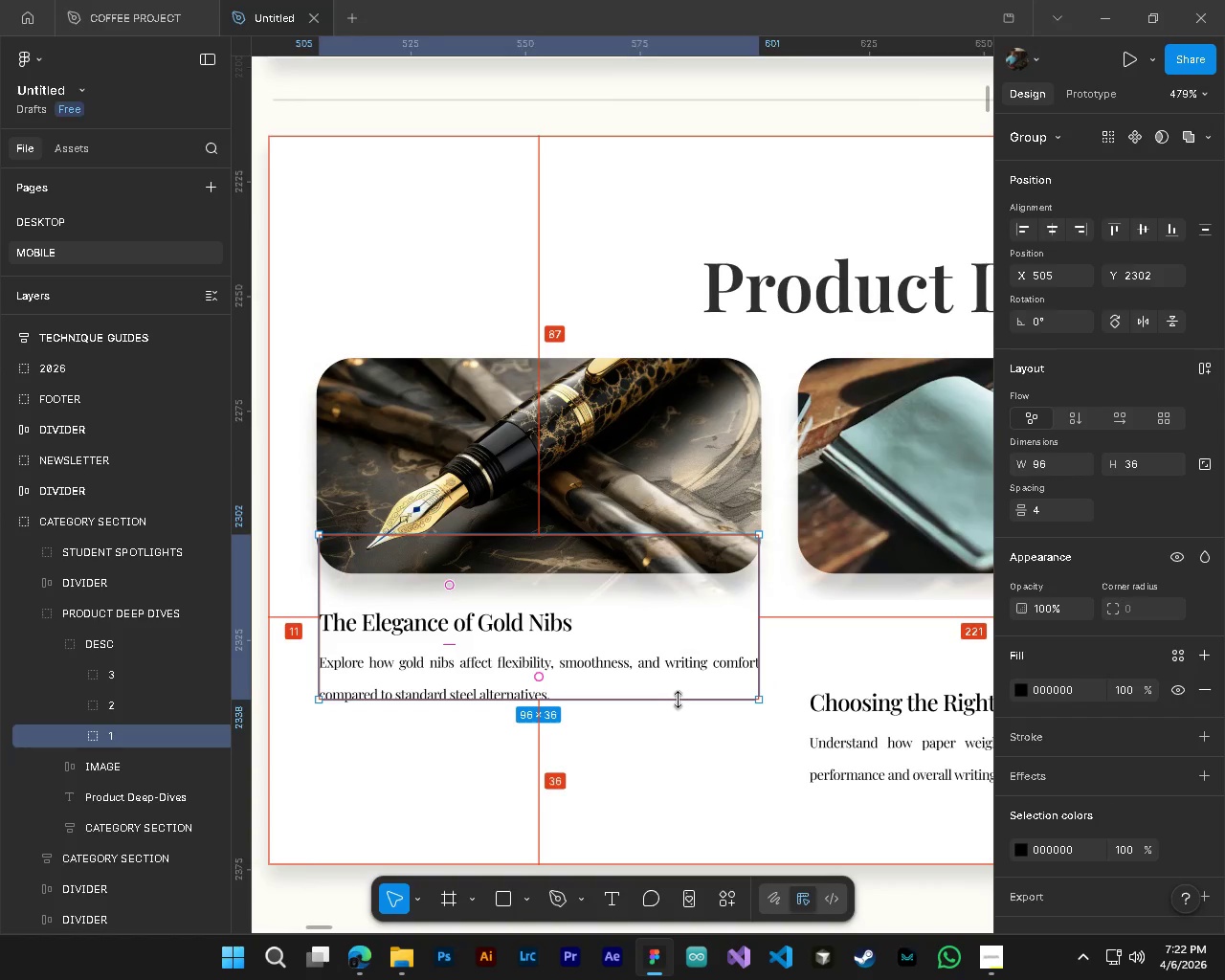 
hold_key(key=AltLeft, duration=0.92)
 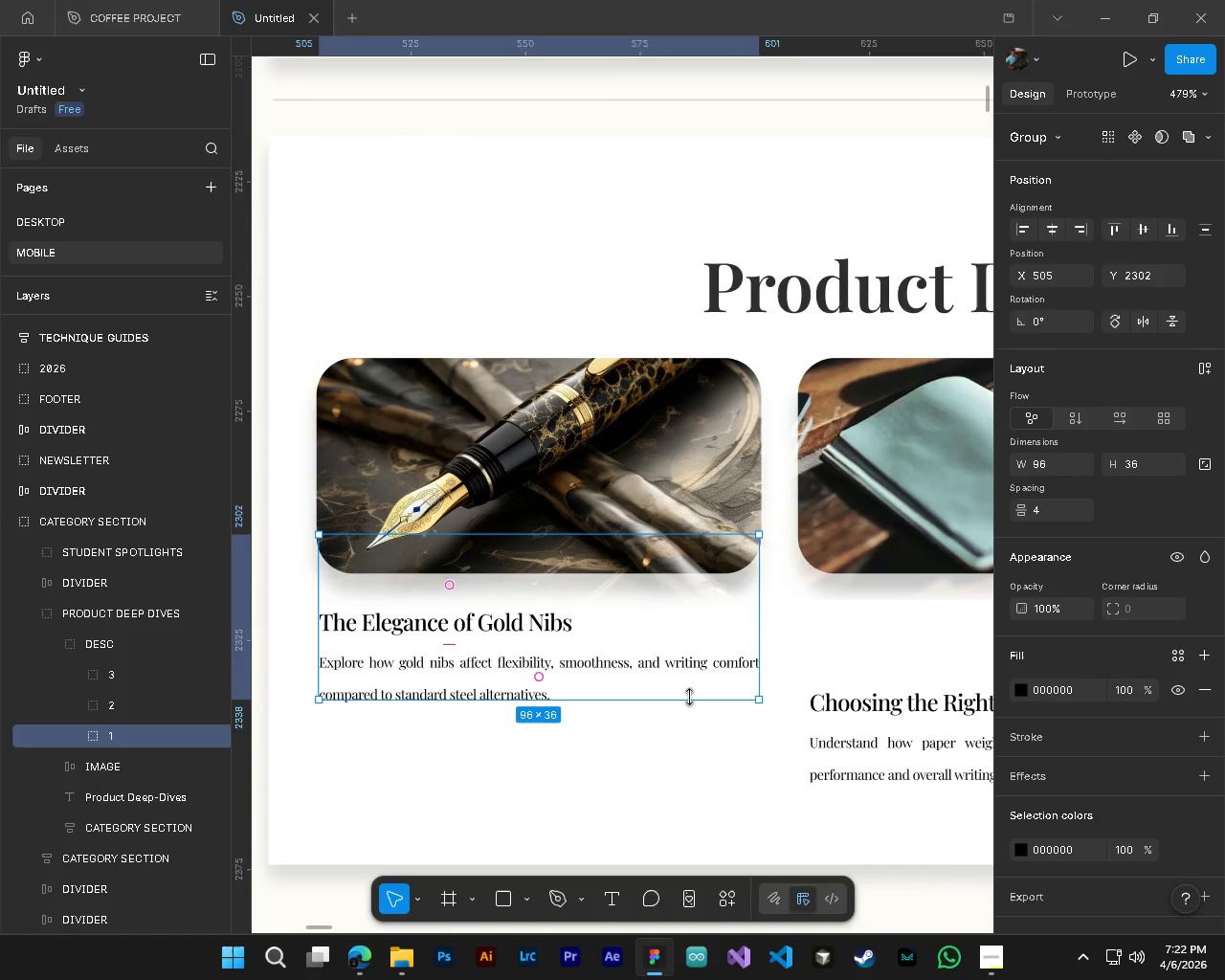 
scroll: coordinate [518, 686], scroll_direction: up, amount: 4.0
 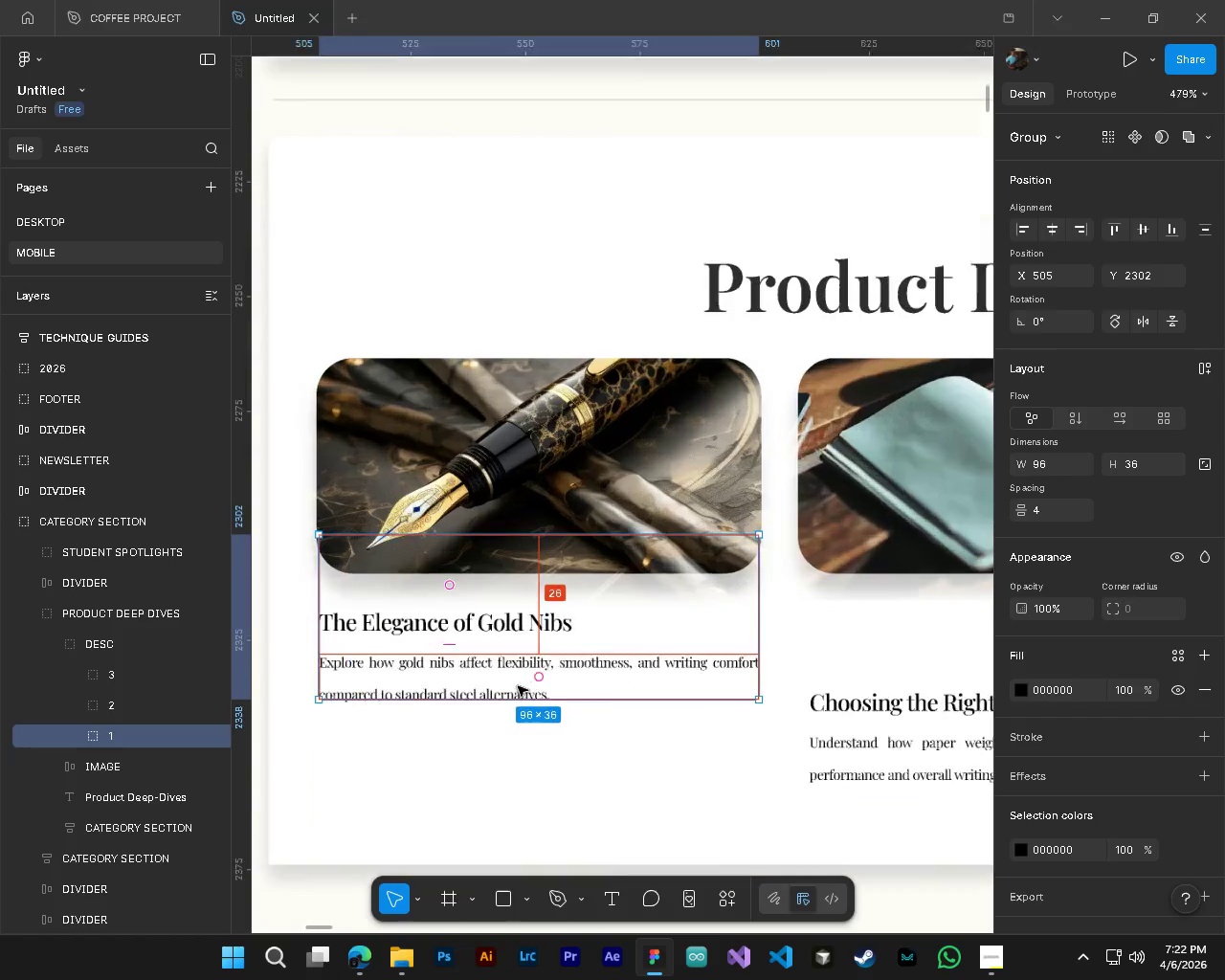 
hold_key(key=ControlLeft, duration=1.09)
hold_key(key=AltLeft, duration=1.03)
scroll: coordinate [678, 700], scroll_direction: down, amount: 5.0
 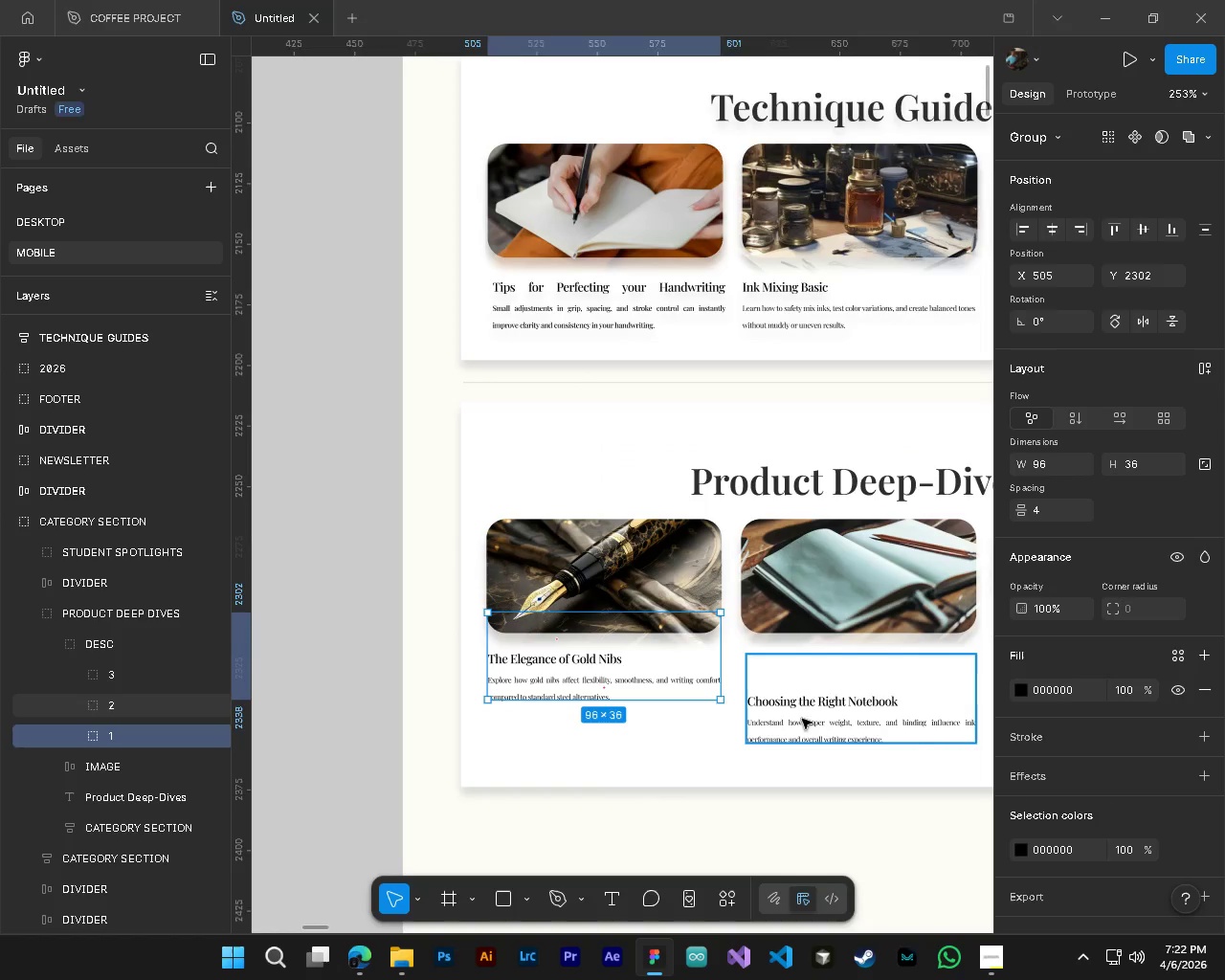 
left_click([806, 713])
 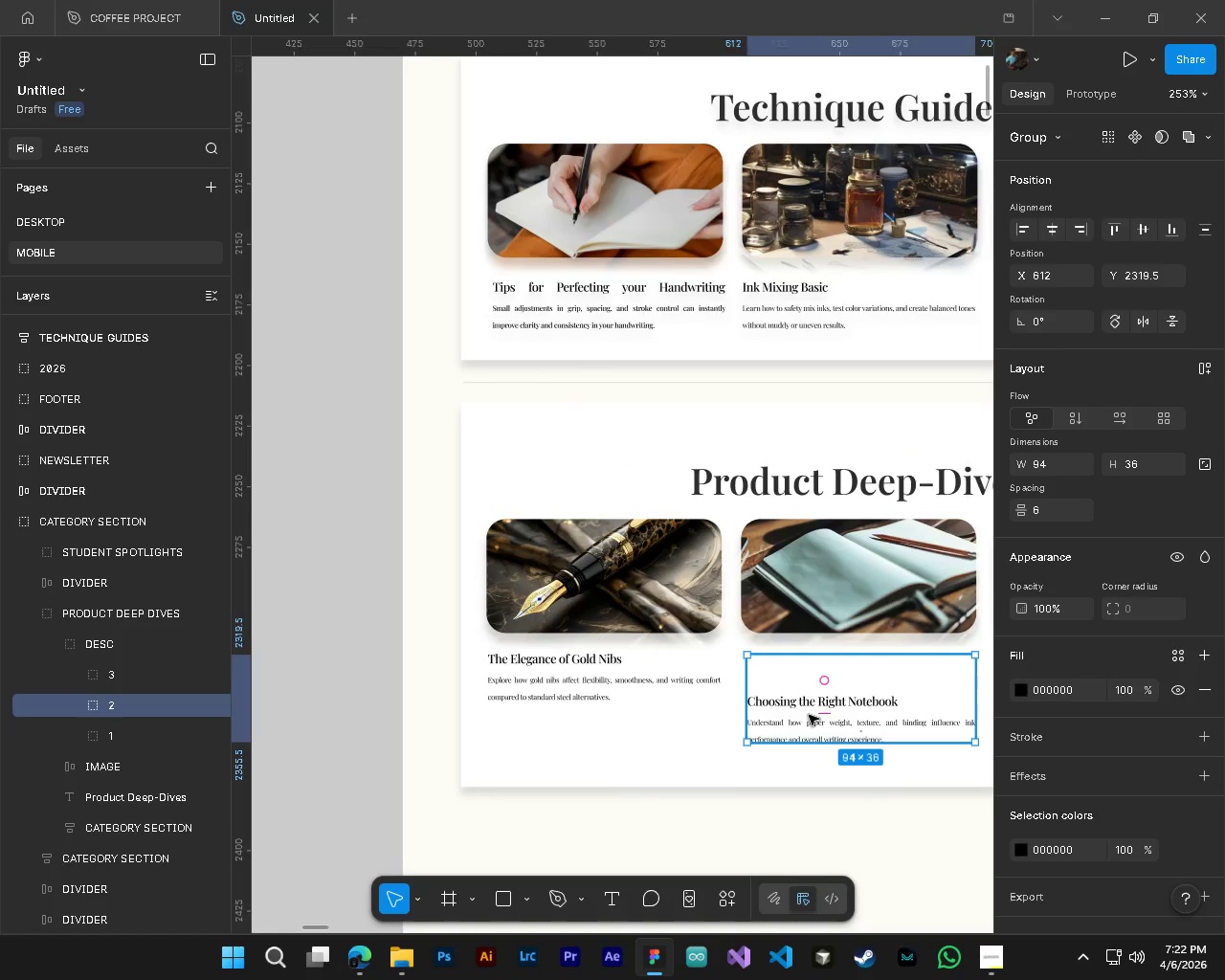 
hold_key(key=ShiftLeft, duration=0.36)
scroll: coordinate [809, 715], scroll_direction: down, amount: 5.0
 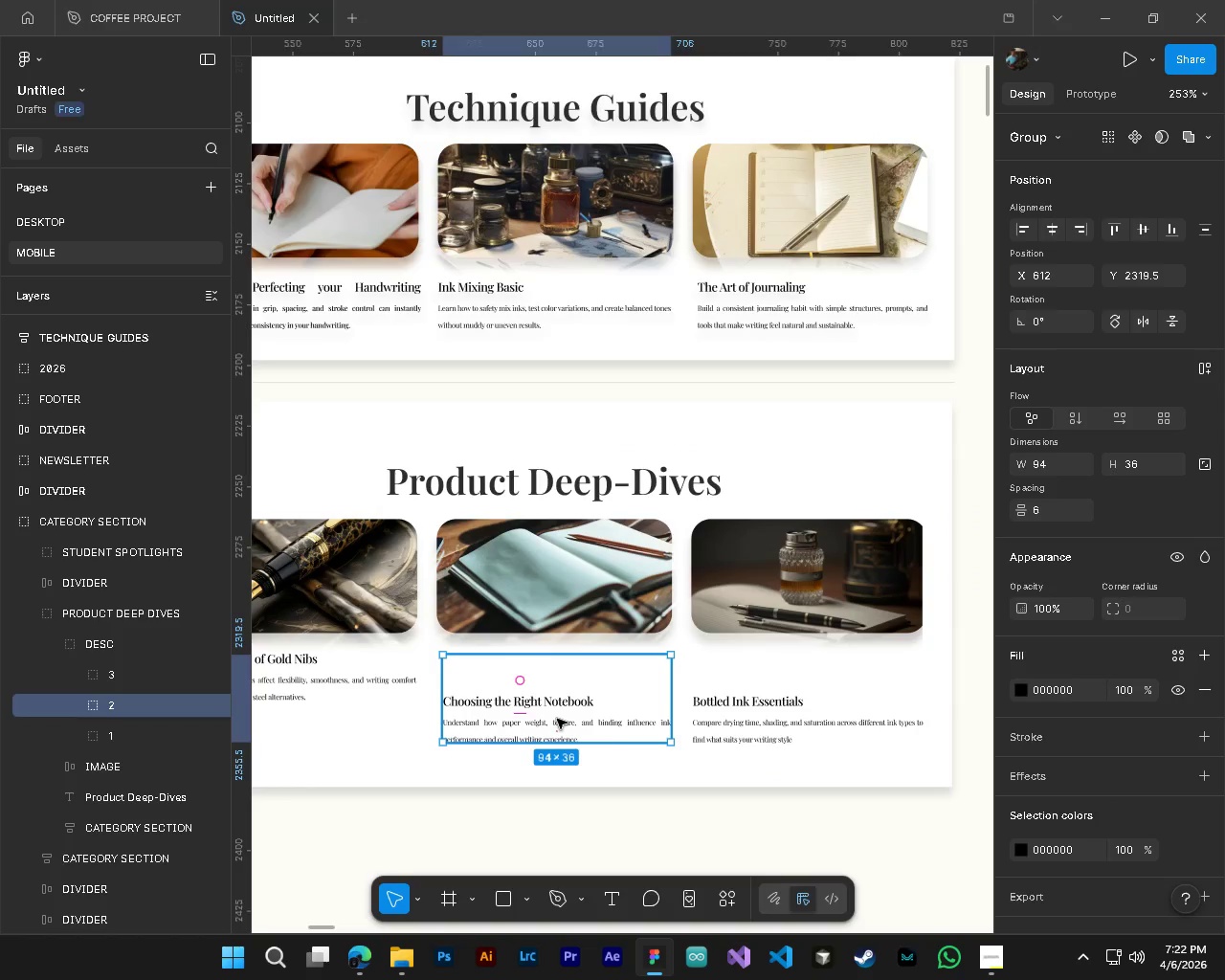 
left_click_drag(start_coordinate=[557, 719], to_coordinate=[553, 683])
 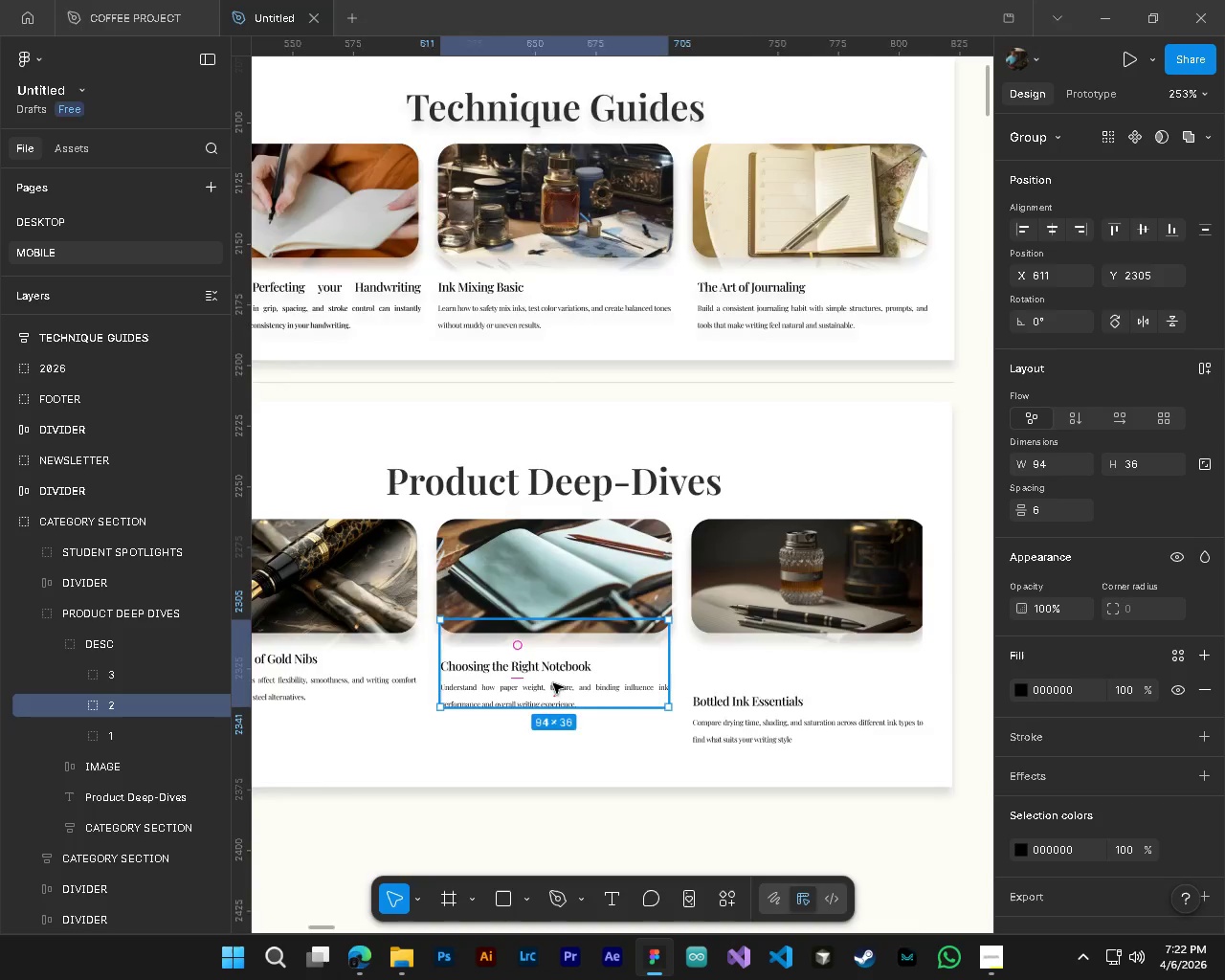 
hold_key(key=ShiftLeft, duration=0.33)
 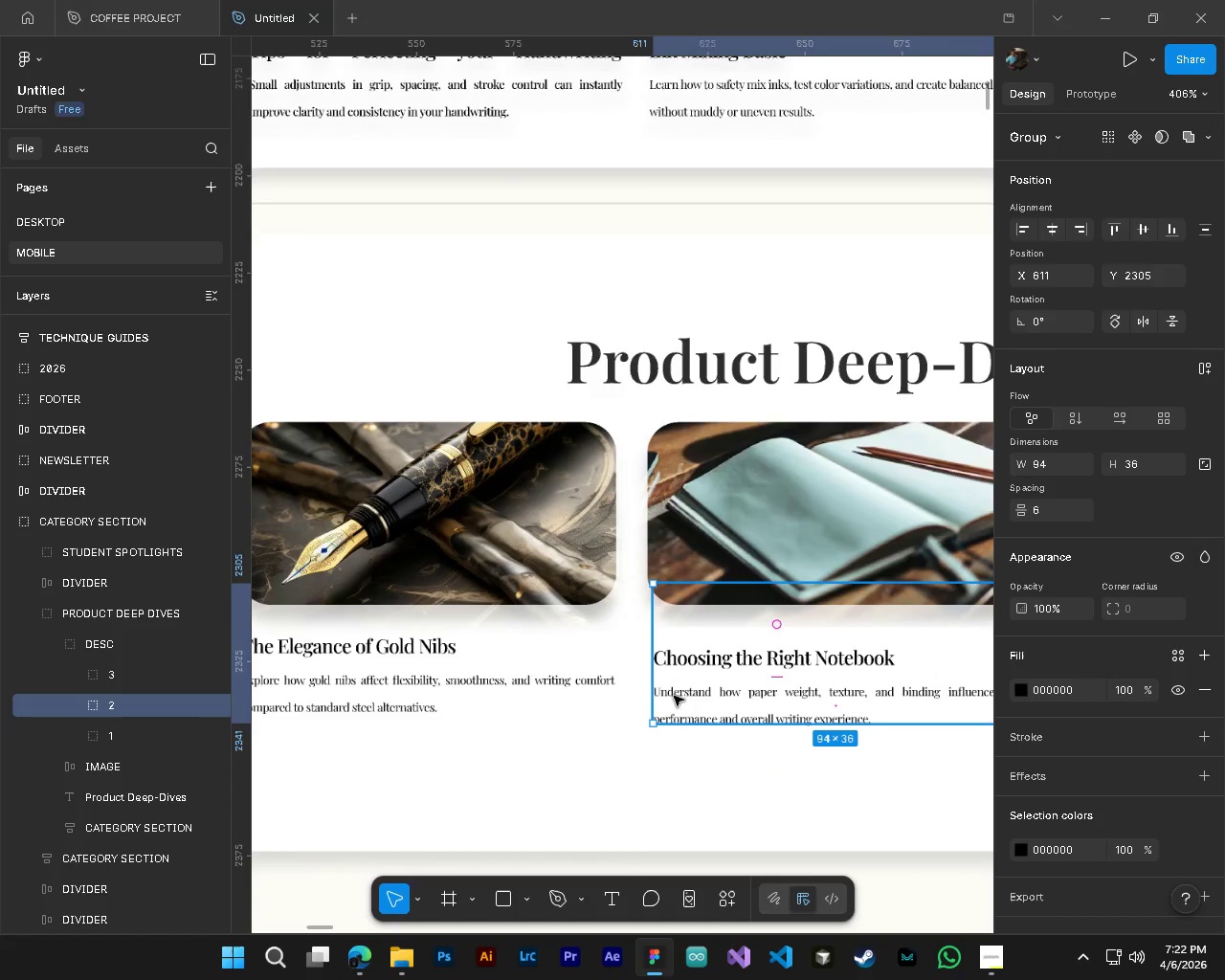 
key(Alt+Control+ControlLeft)
 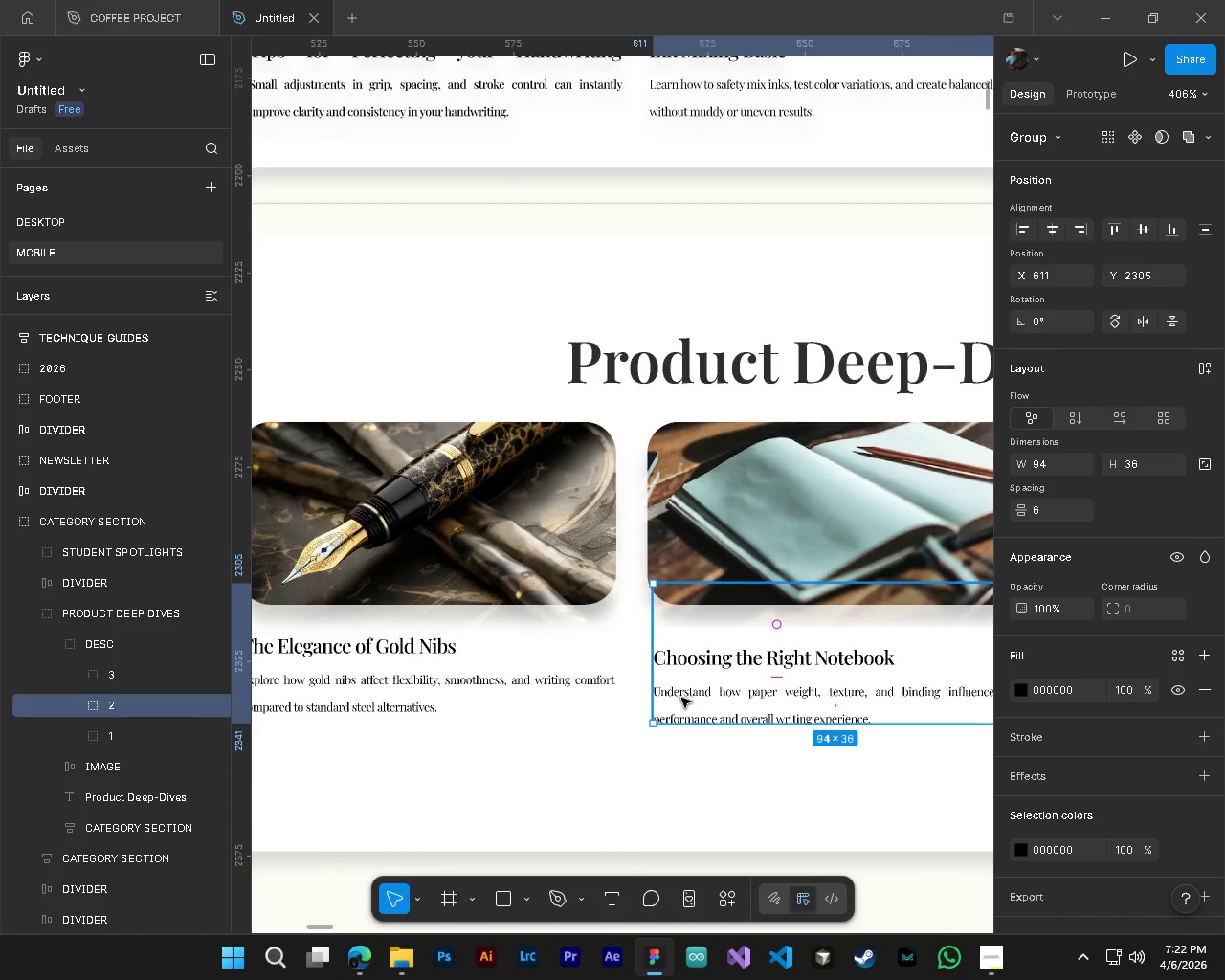 
key(Alt+AltLeft)
 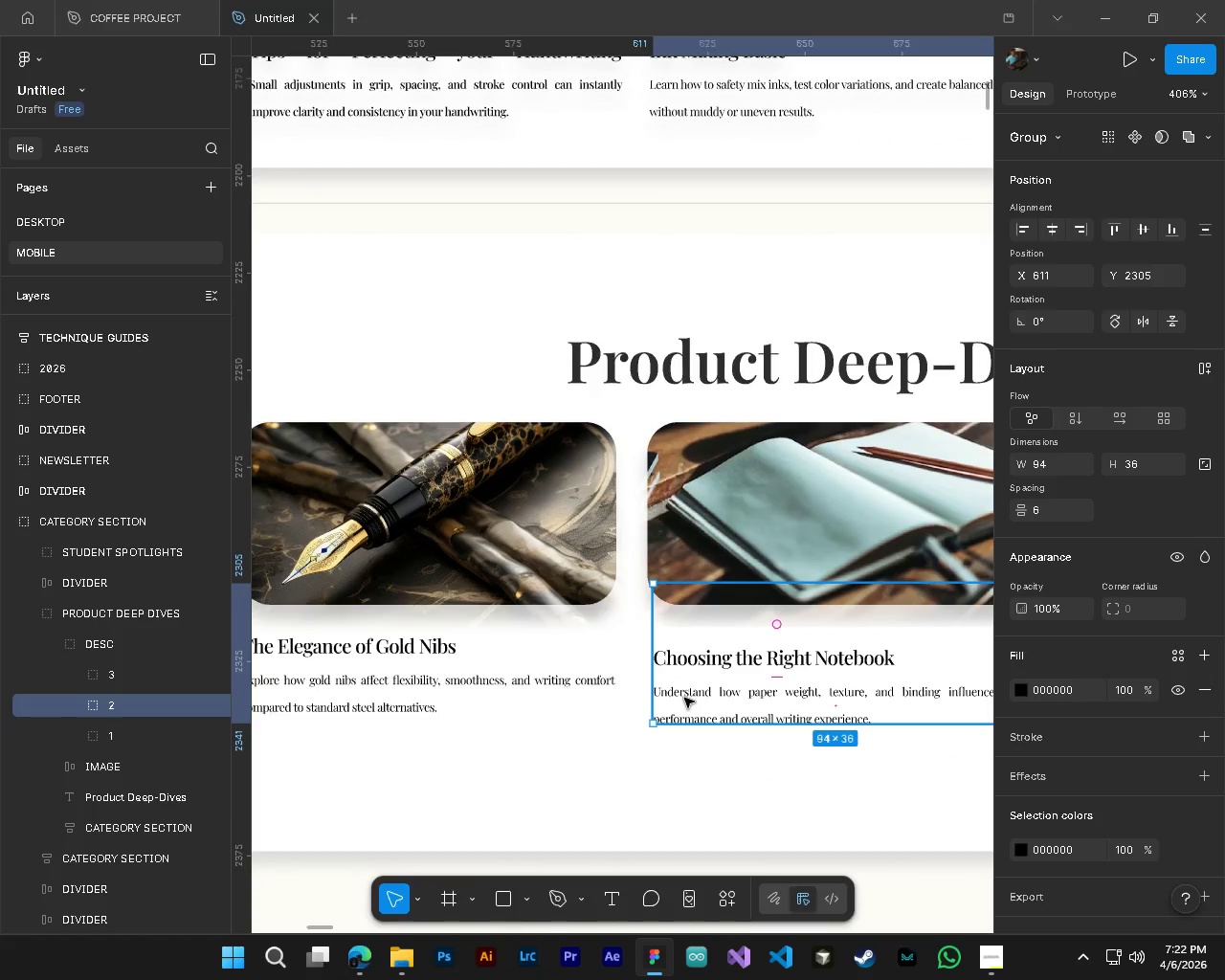 
scroll: coordinate [612, 680], scroll_direction: up, amount: 9.0
 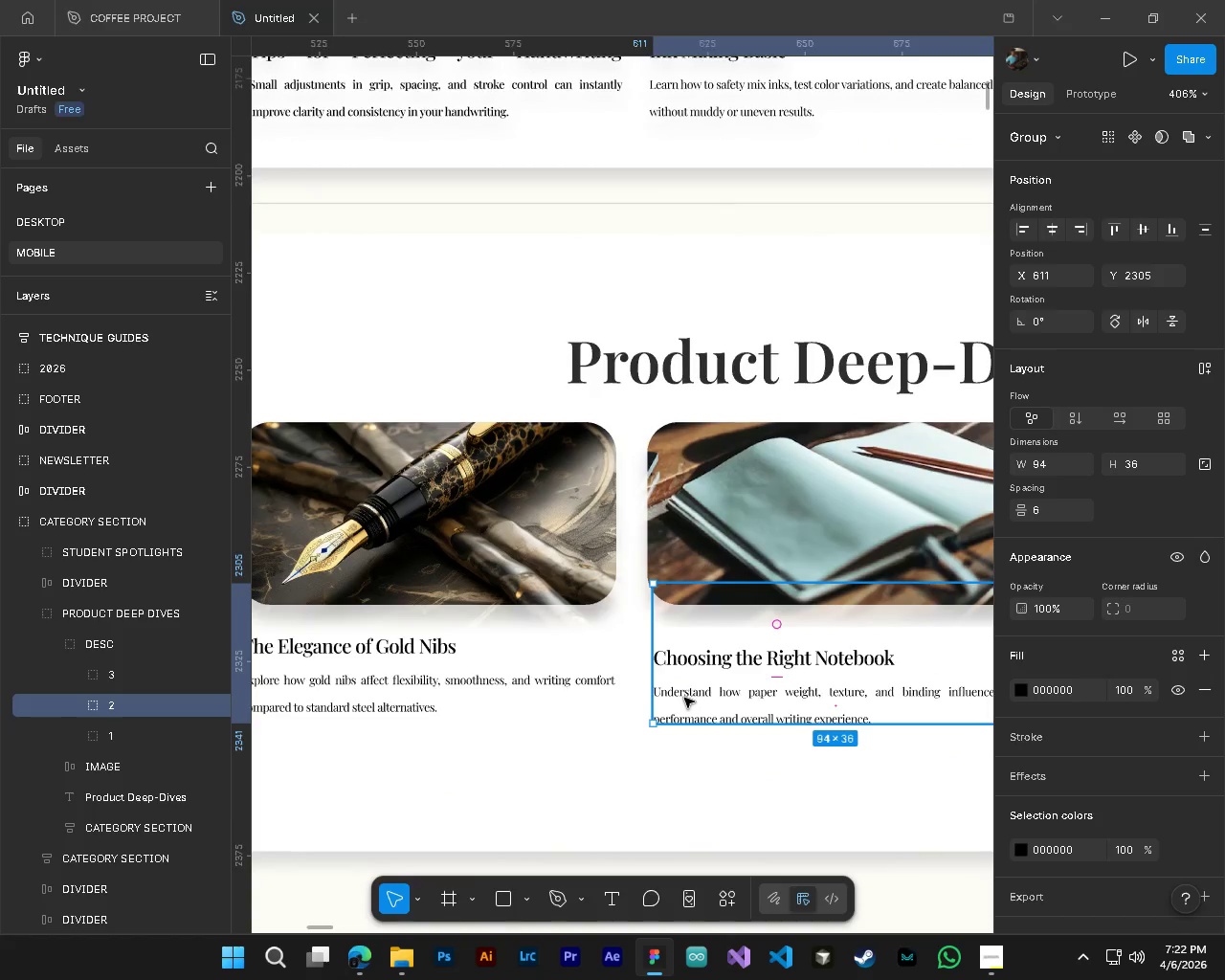 
left_click_drag(start_coordinate=[684, 698], to_coordinate=[683, 689])
 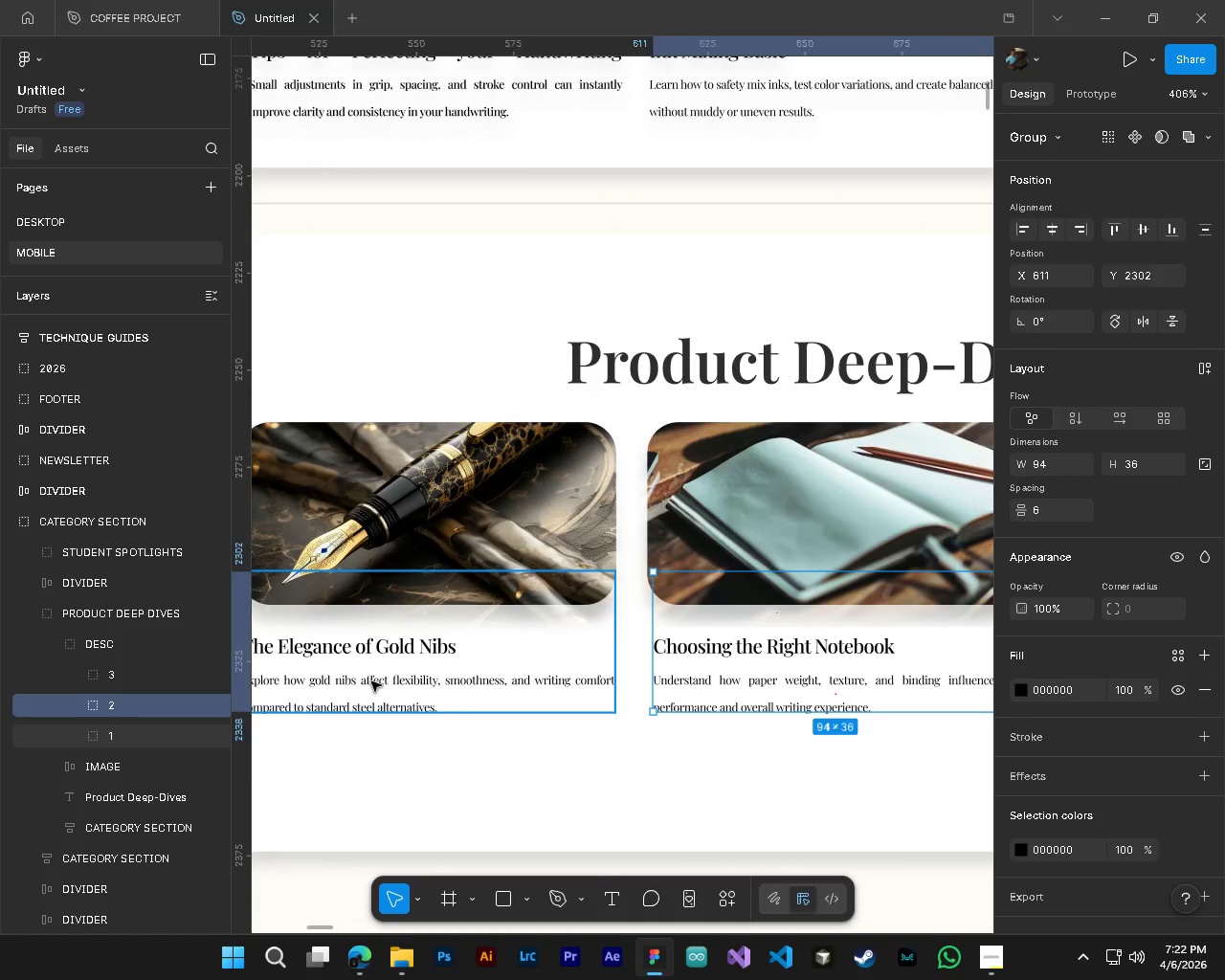 
hold_key(key=ControlLeft, duration=0.81)
left_click([699, 657])
 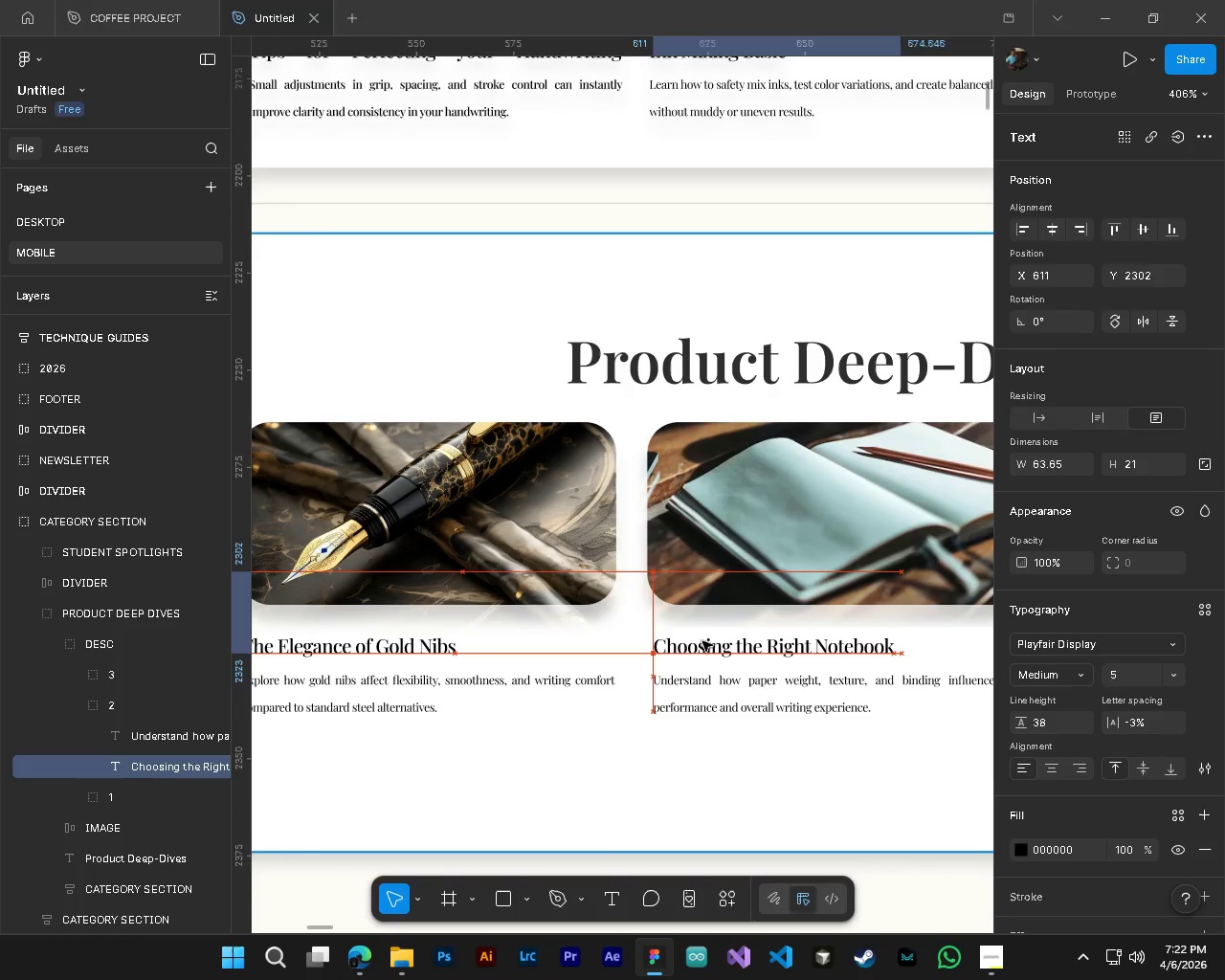 
key(Shift+ShiftLeft)
 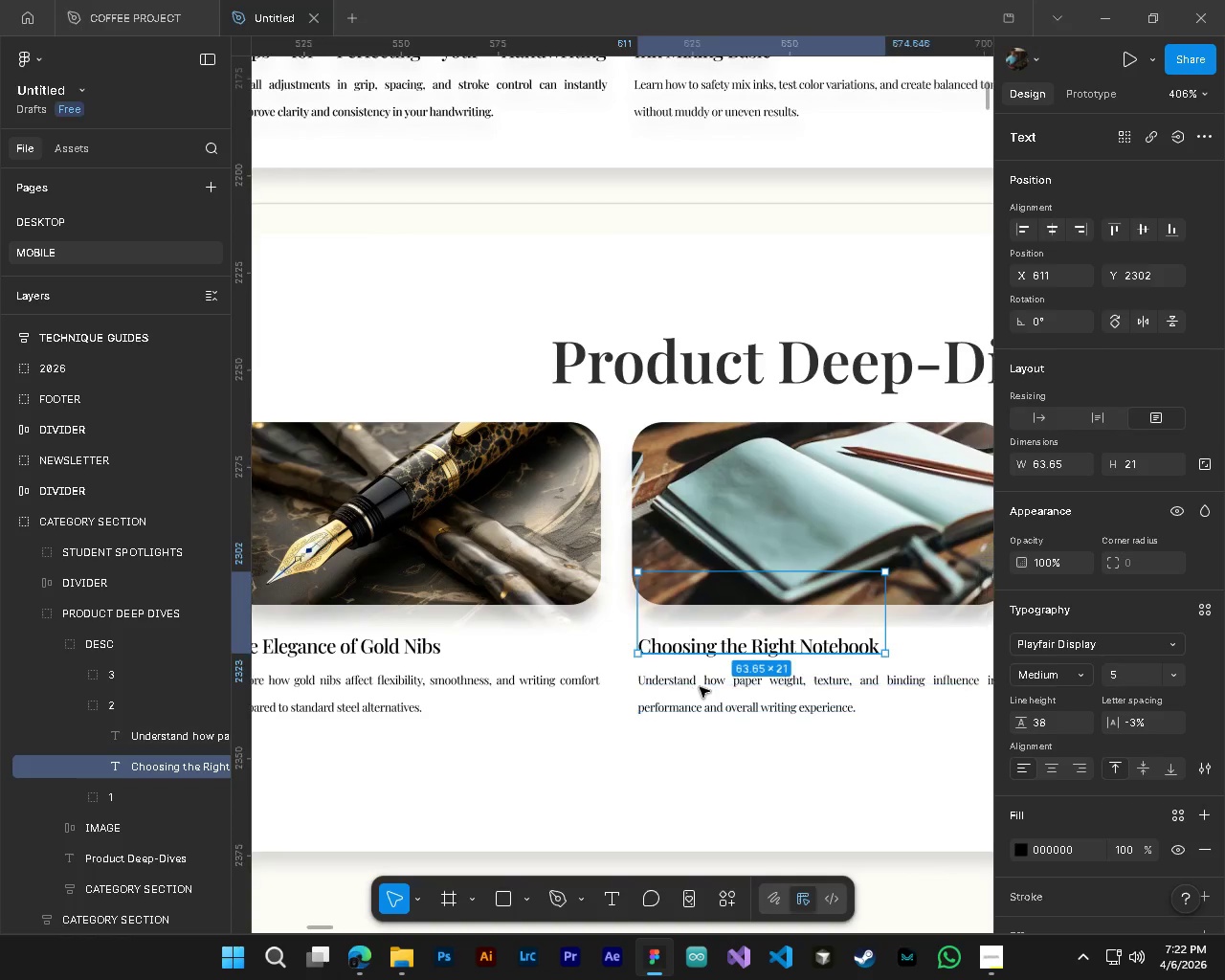 
key(Control+ControlLeft)
 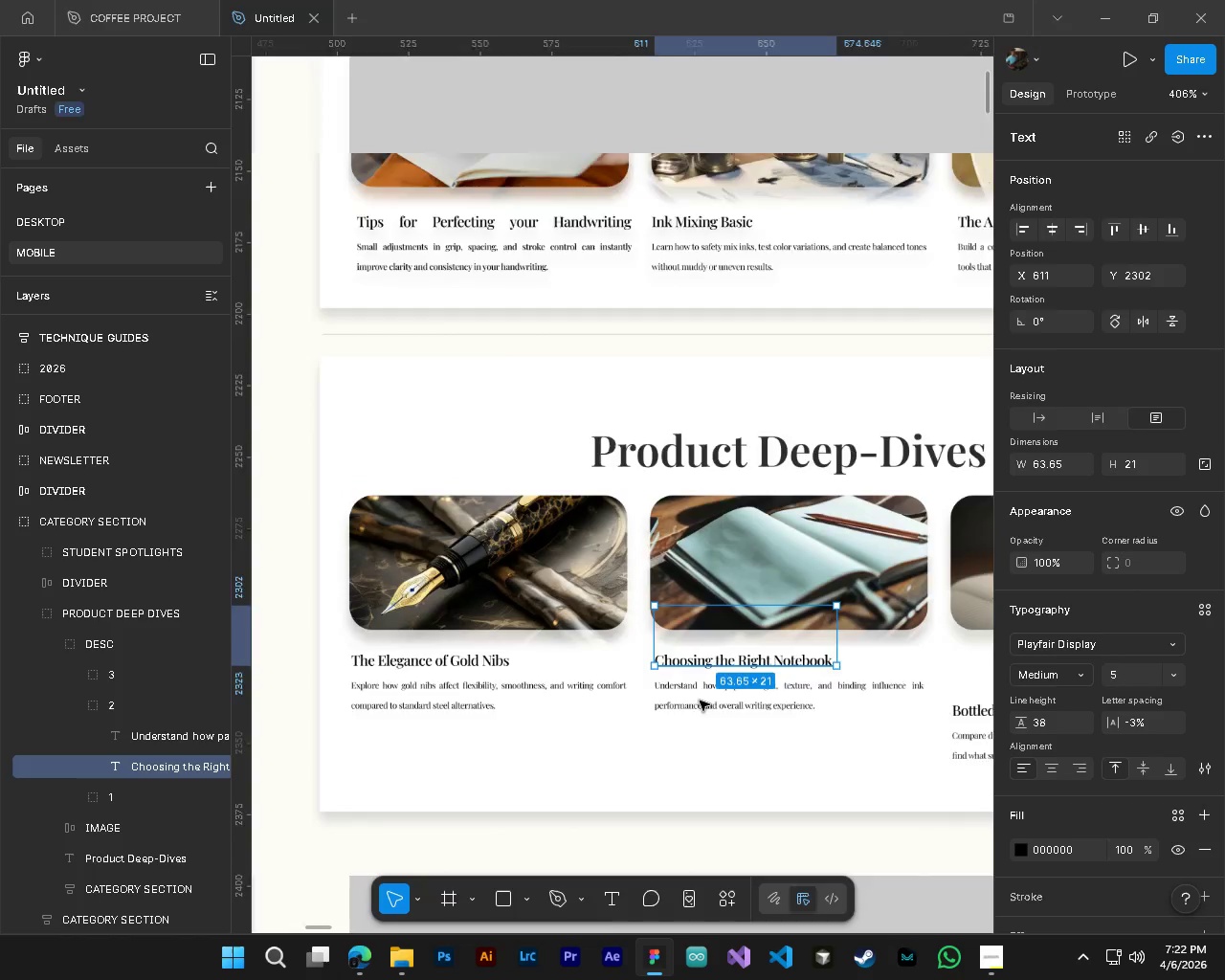 
key(Alt+Control+AltLeft)
 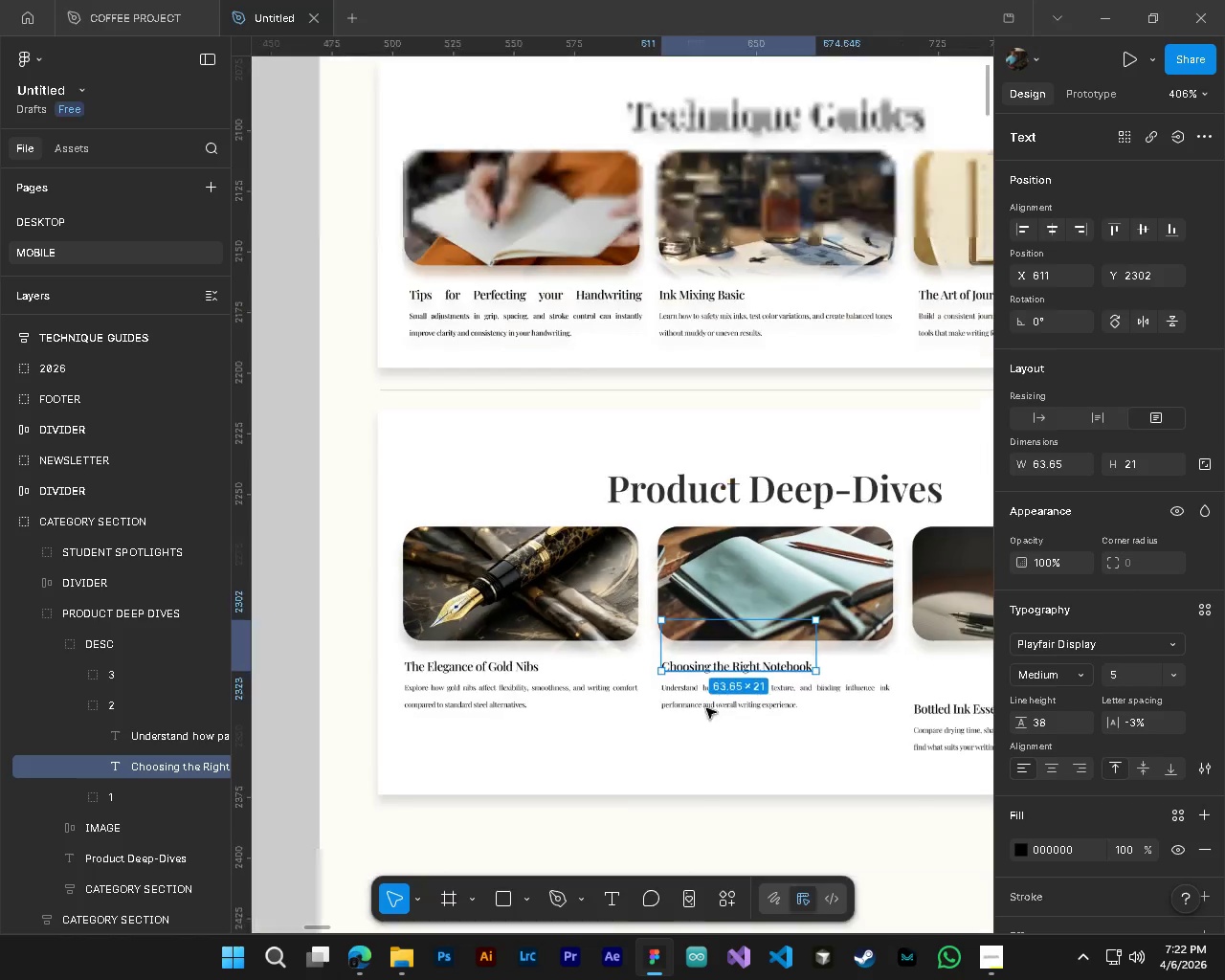 
key(Alt+Control+AltLeft)
 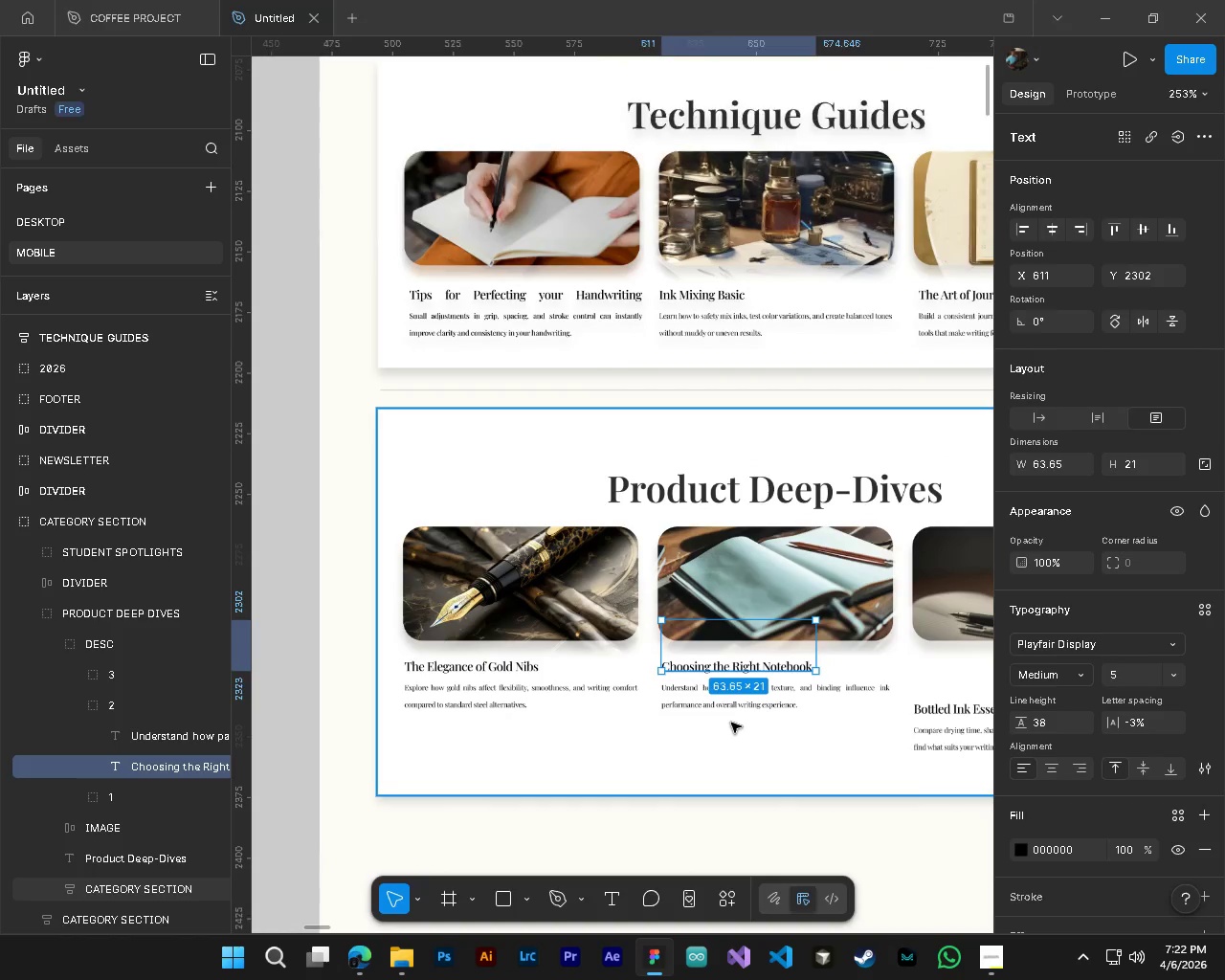 
hold_key(key=ShiftLeft, duration=1.12)
scroll: coordinate [731, 723], scroll_direction: down, amount: 14.0
 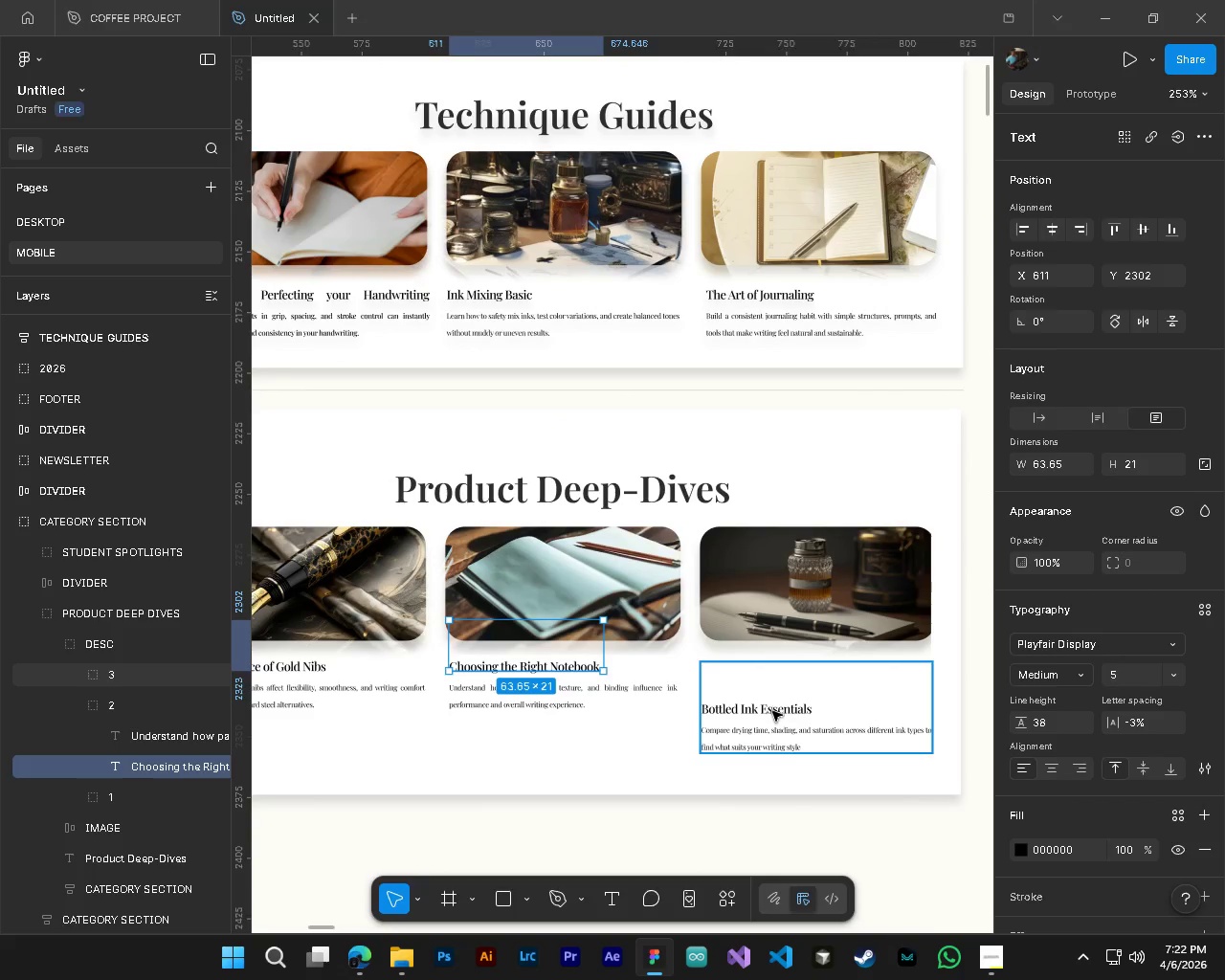 
hold_key(key=ControlLeft, duration=0.44)
left_click([772, 711])
 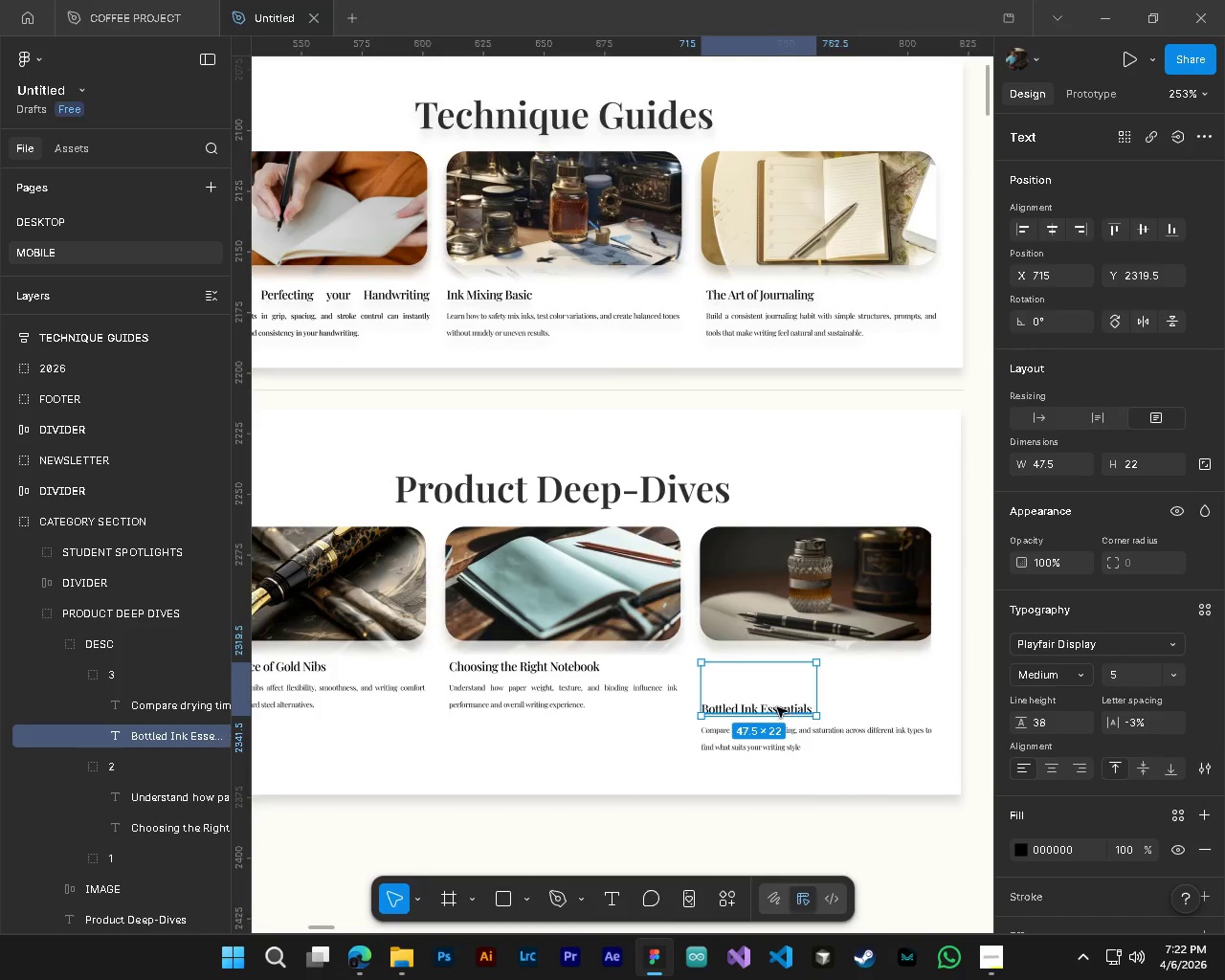 
left_click_drag(start_coordinate=[777, 707], to_coordinate=[779, 665])
 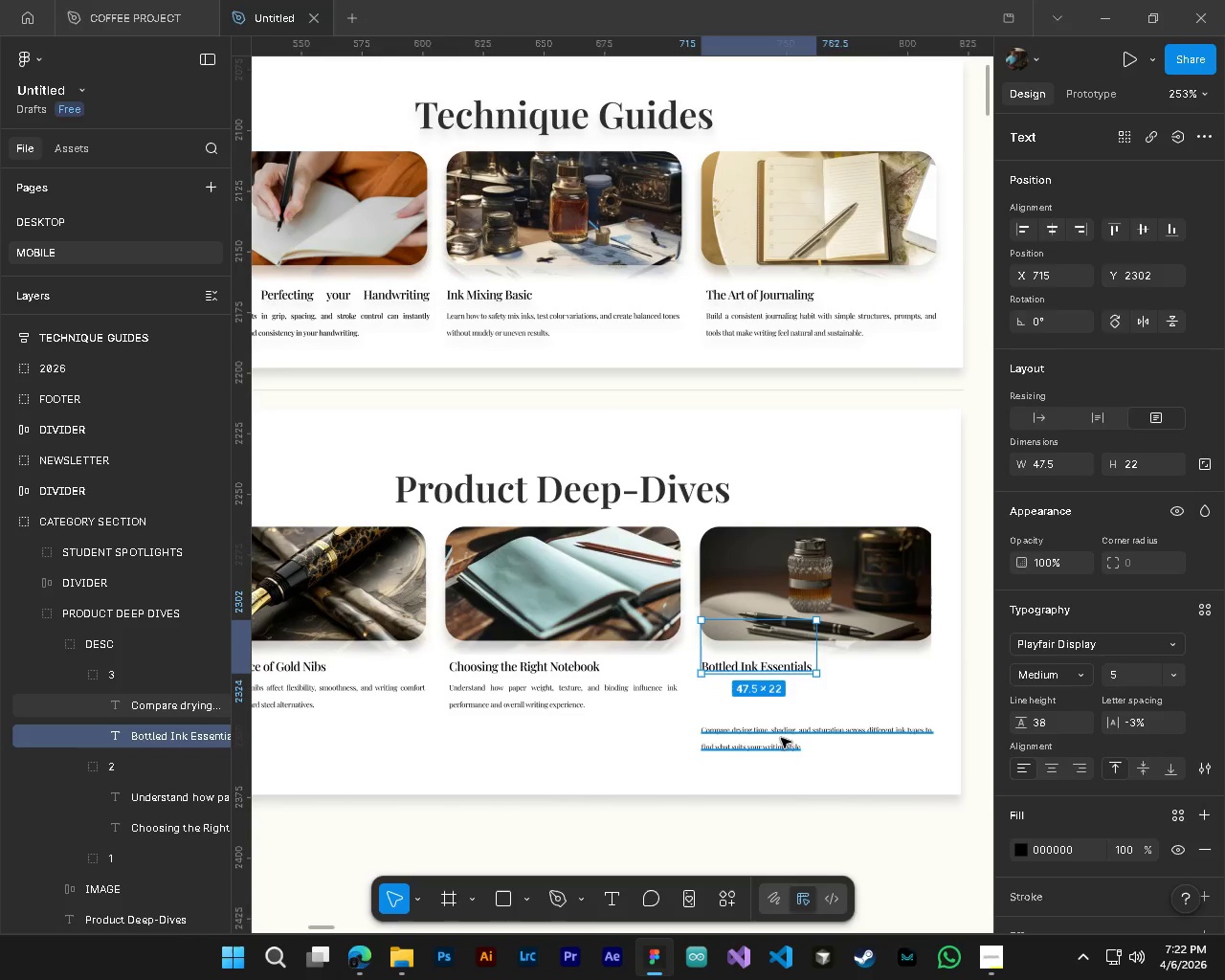 
hold_key(key=ControlLeft, duration=0.62)
left_click([781, 738])
 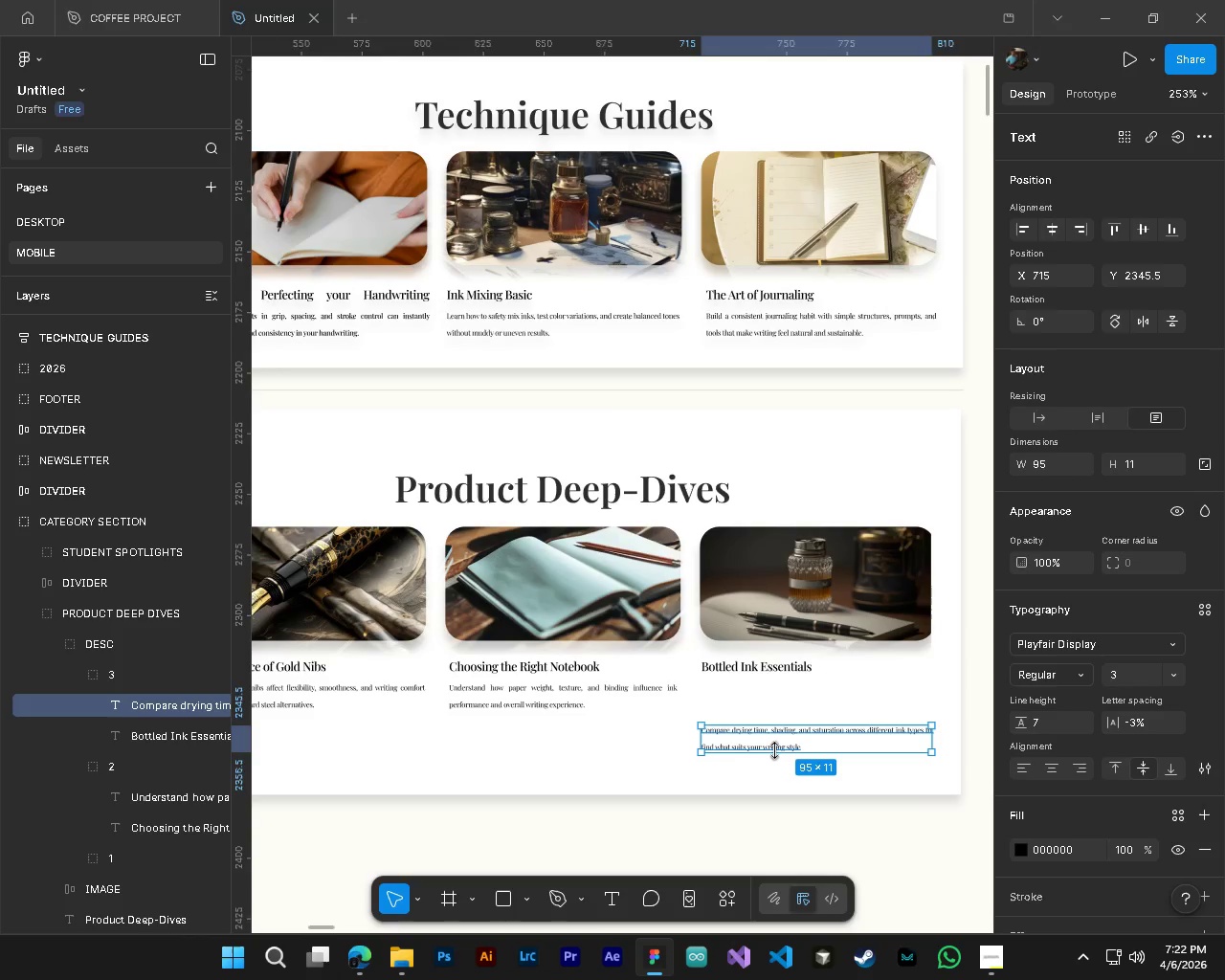 
left_click_drag(start_coordinate=[774, 750], to_coordinate=[777, 722])
 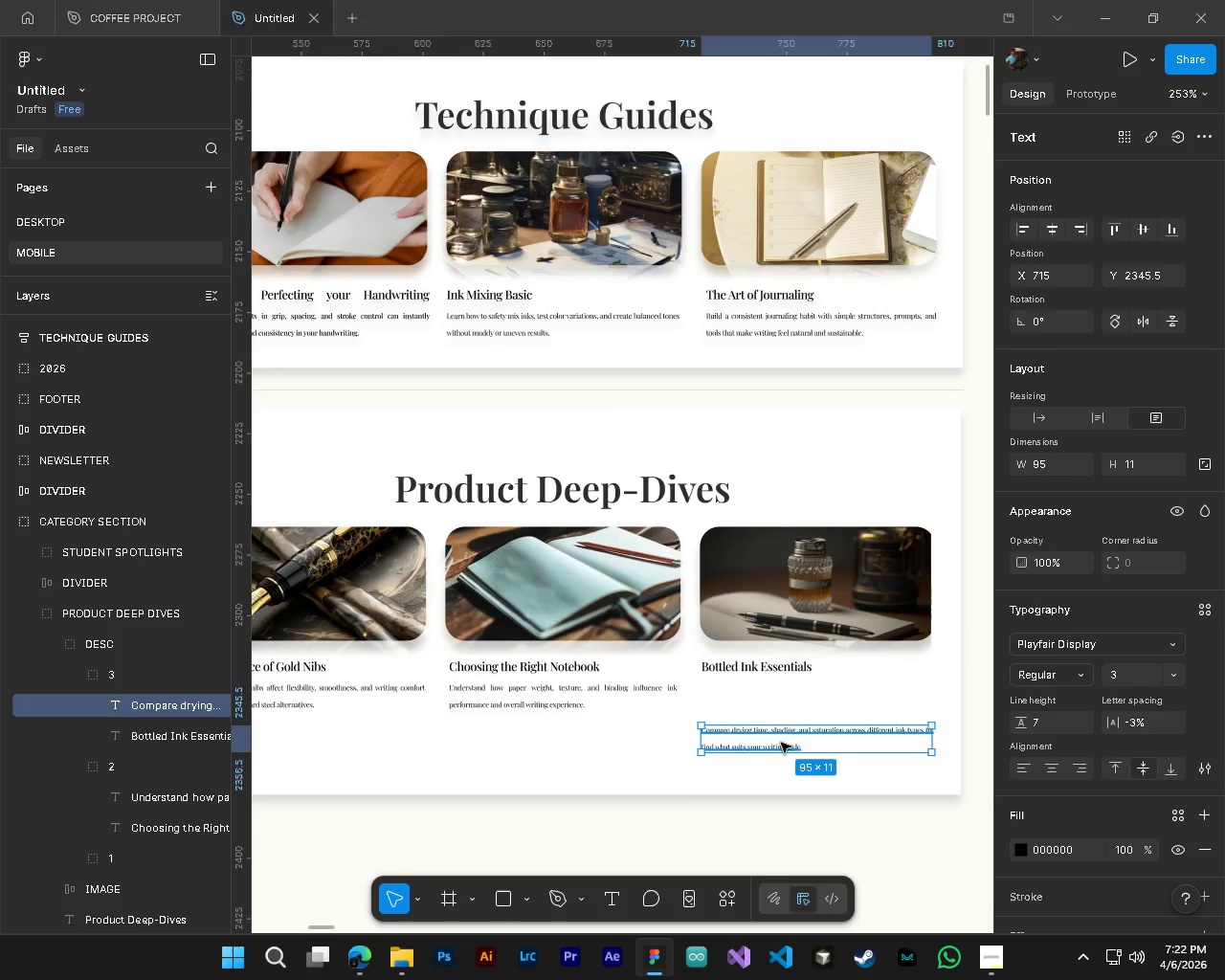 
key(Control+ControlLeft)
 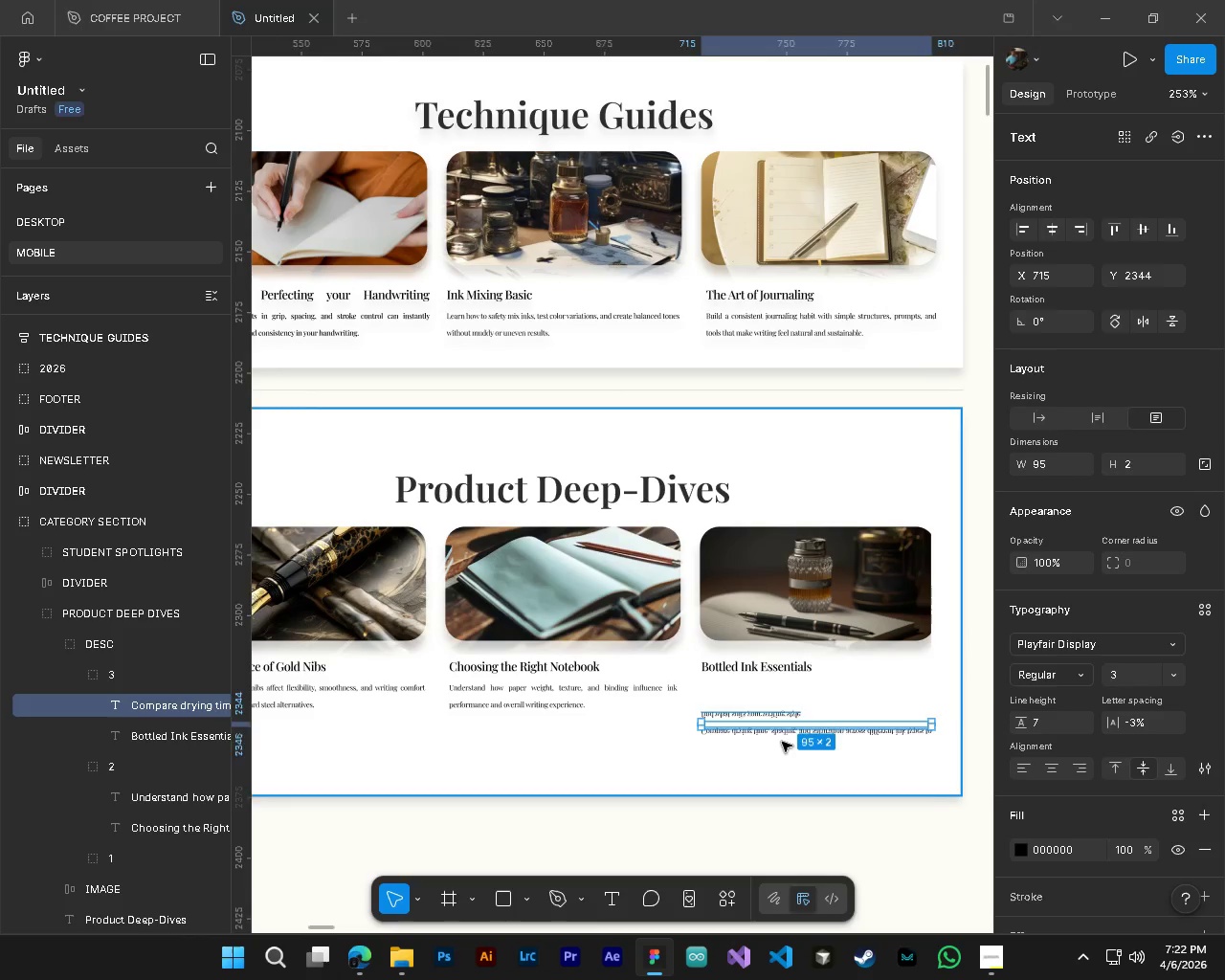 
key(Control+Z)
 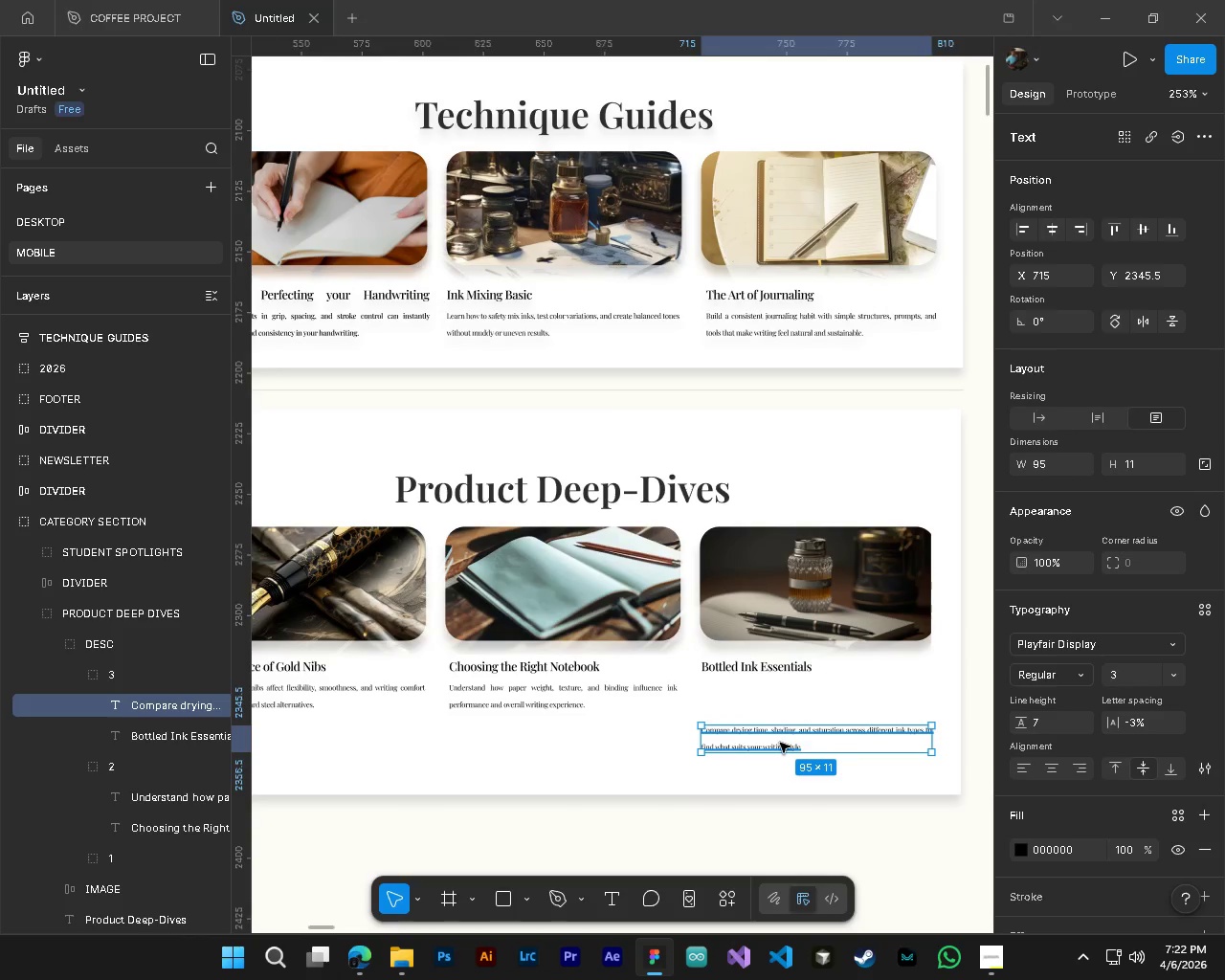 
left_click_drag(start_coordinate=[780, 743], to_coordinate=[778, 700])
 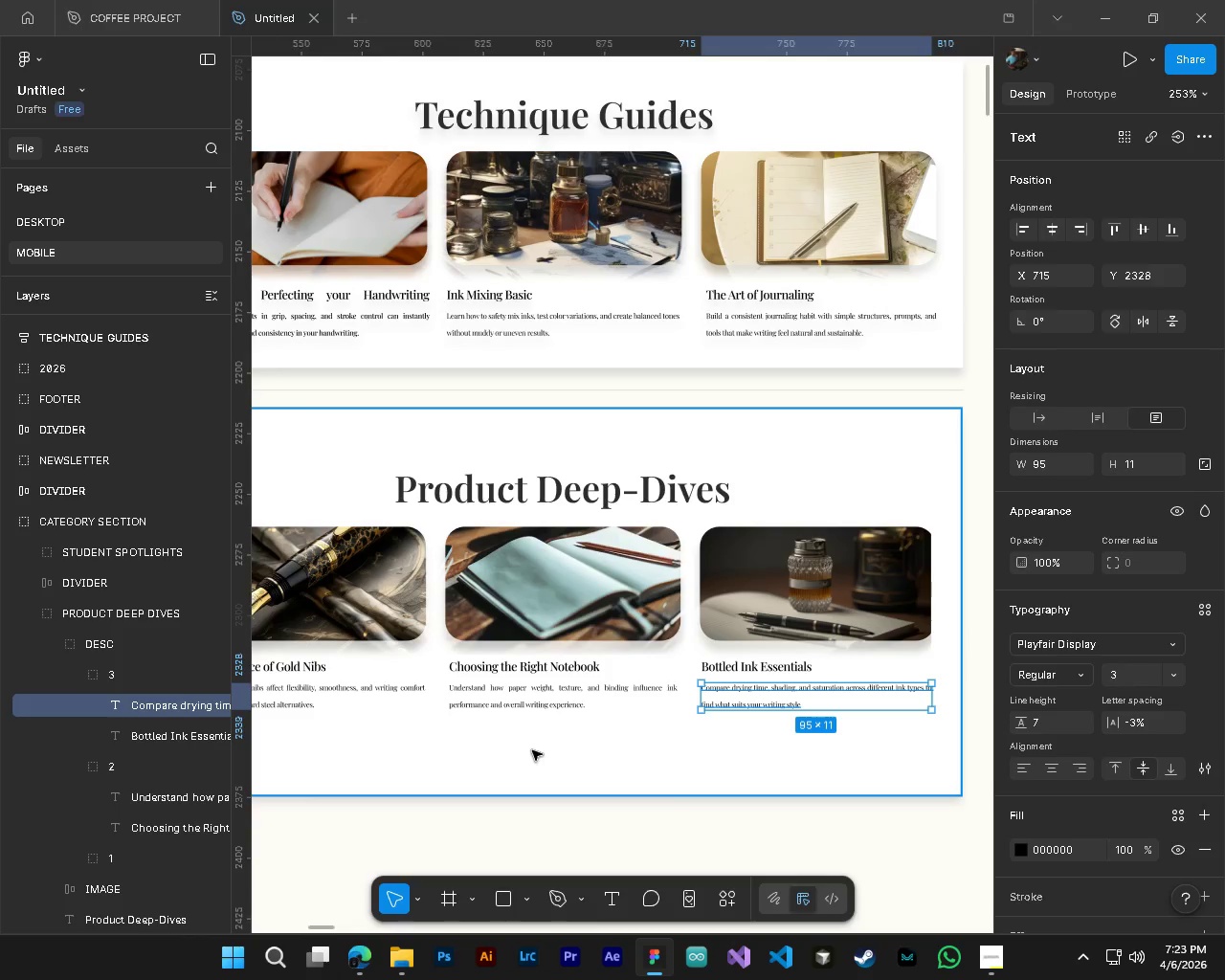 
hold_key(key=ControlLeft, duration=0.41)
 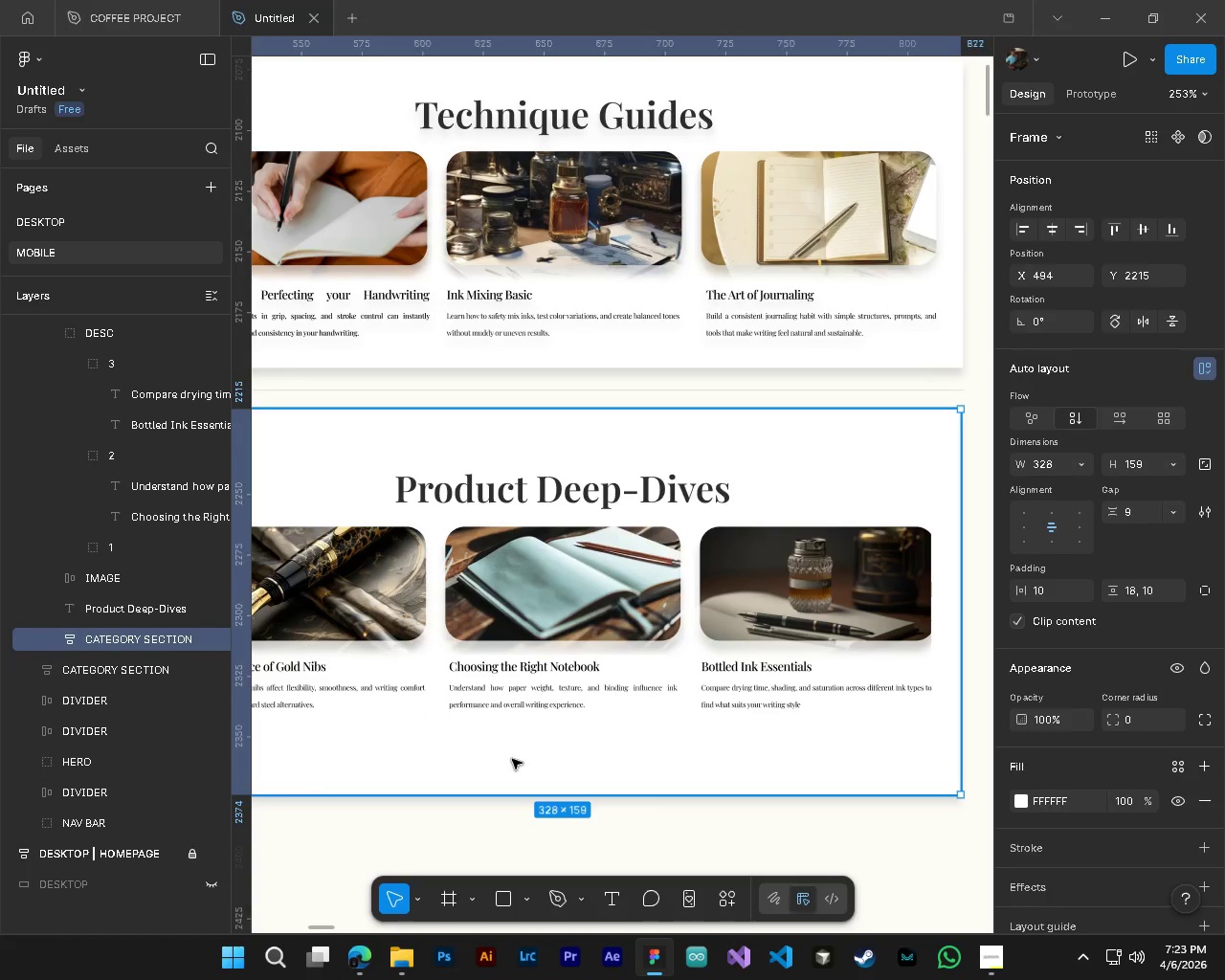 
hold_key(key=AltLeft, duration=0.31)
 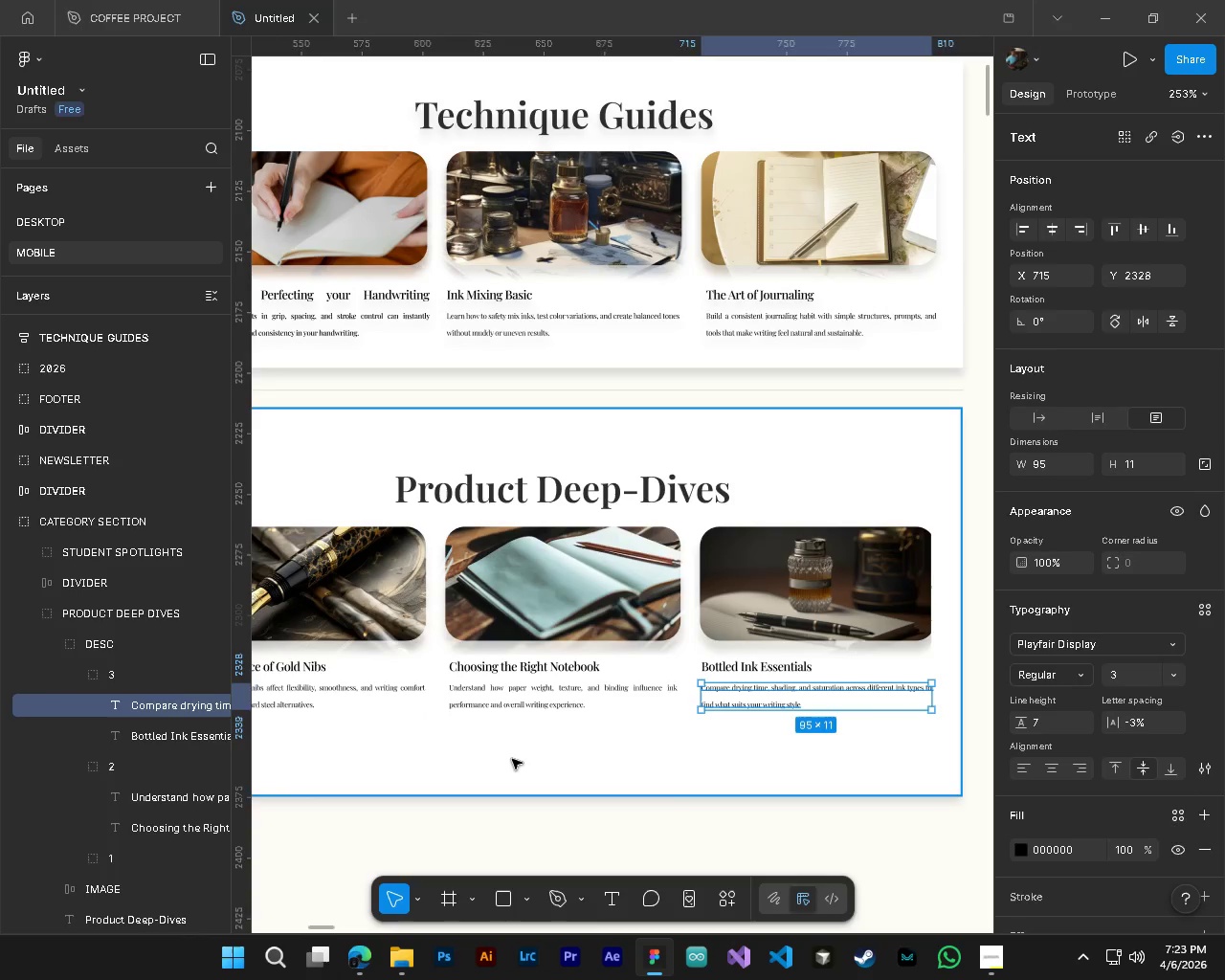 
left_click([512, 759])
 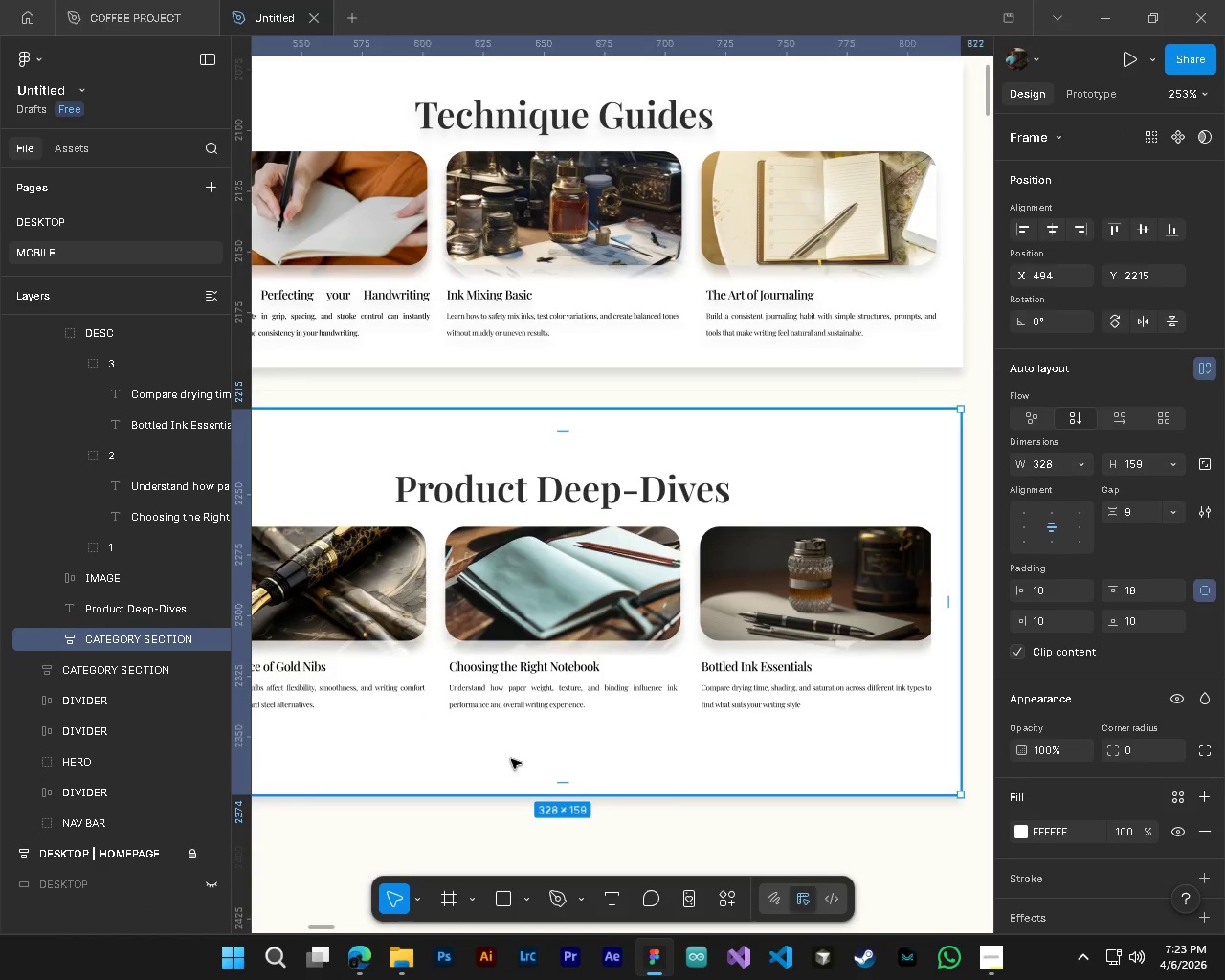 
hold_key(key=ShiftLeft, duration=1.5)
scroll: coordinate [511, 759], scroll_direction: up, amount: 3.0
 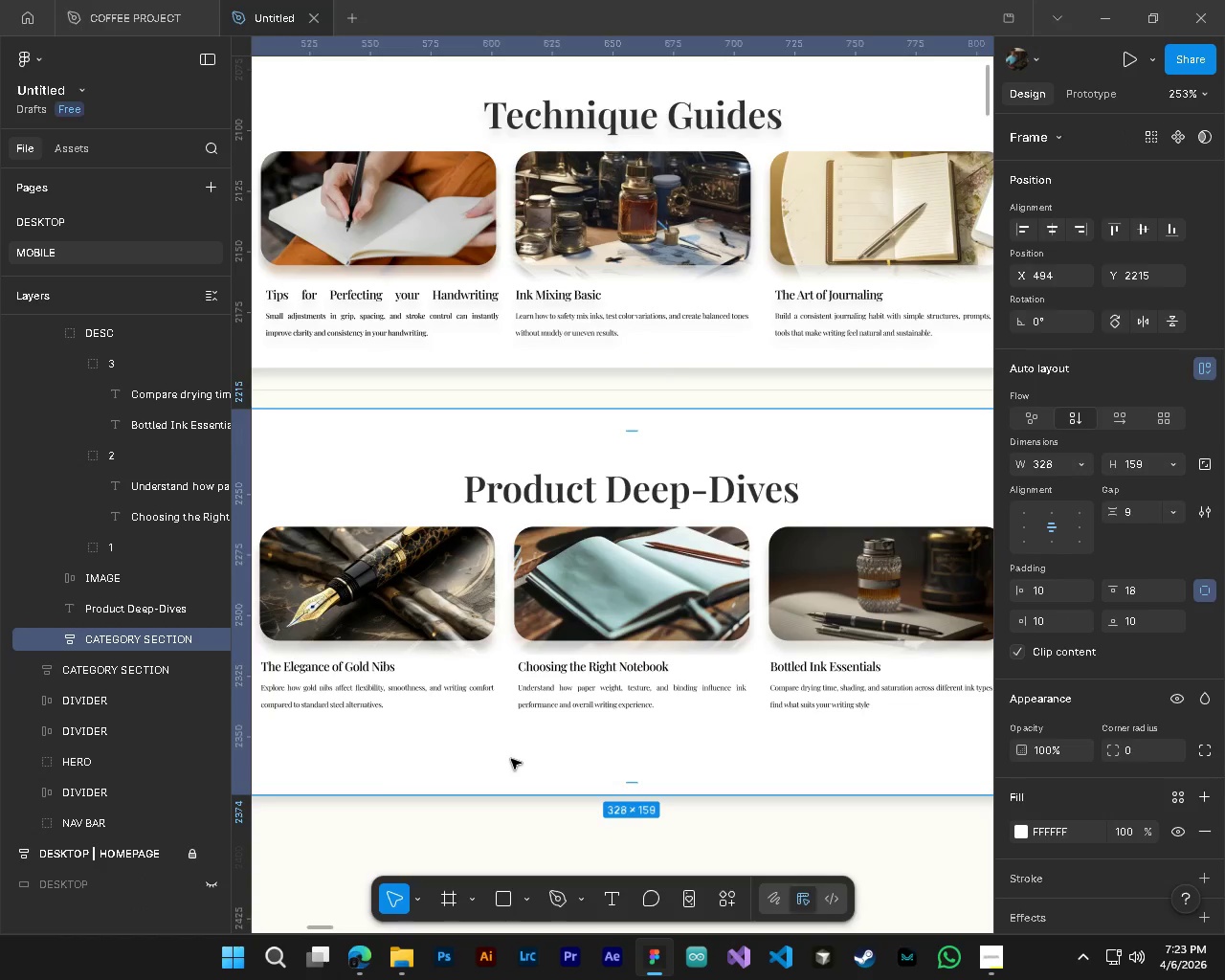 
hold_key(key=AltLeft, duration=0.89)
hold_key(key=ControlLeft, duration=0.89)
scroll: coordinate [511, 759], scroll_direction: down, amount: 5.0
 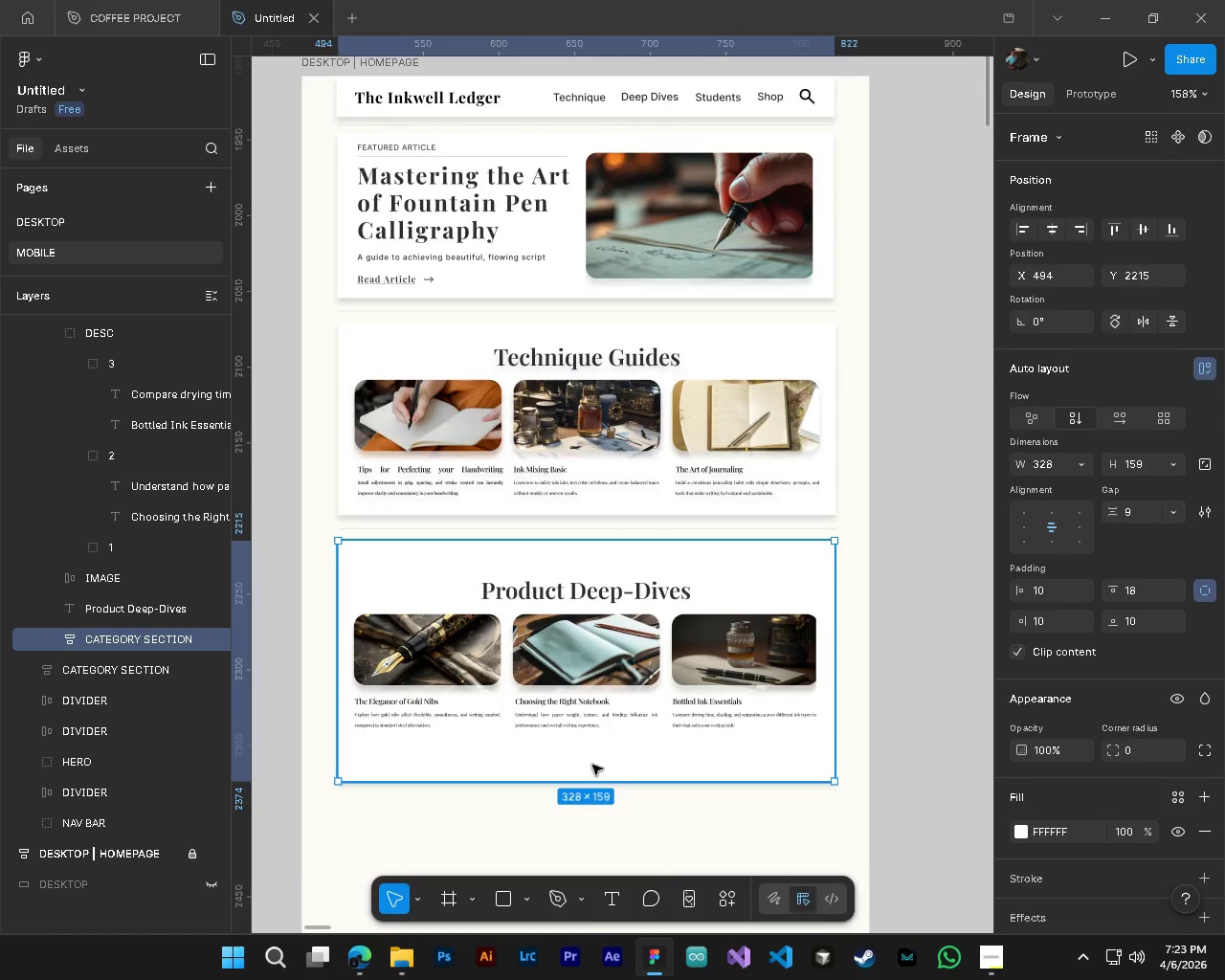 
left_click([576, 765])
 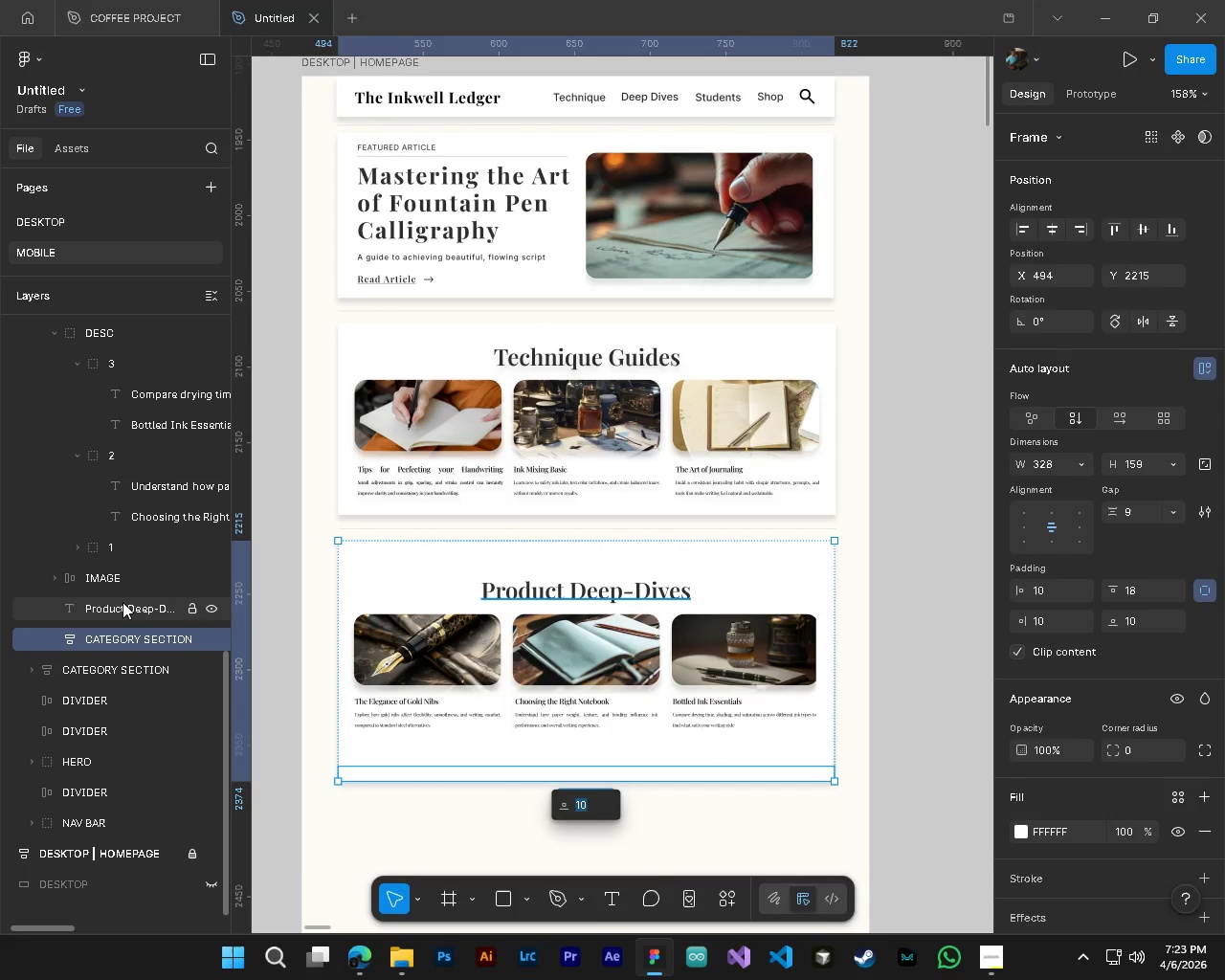 
scroll: coordinate [73, 587], scroll_direction: up, amount: 2.0
 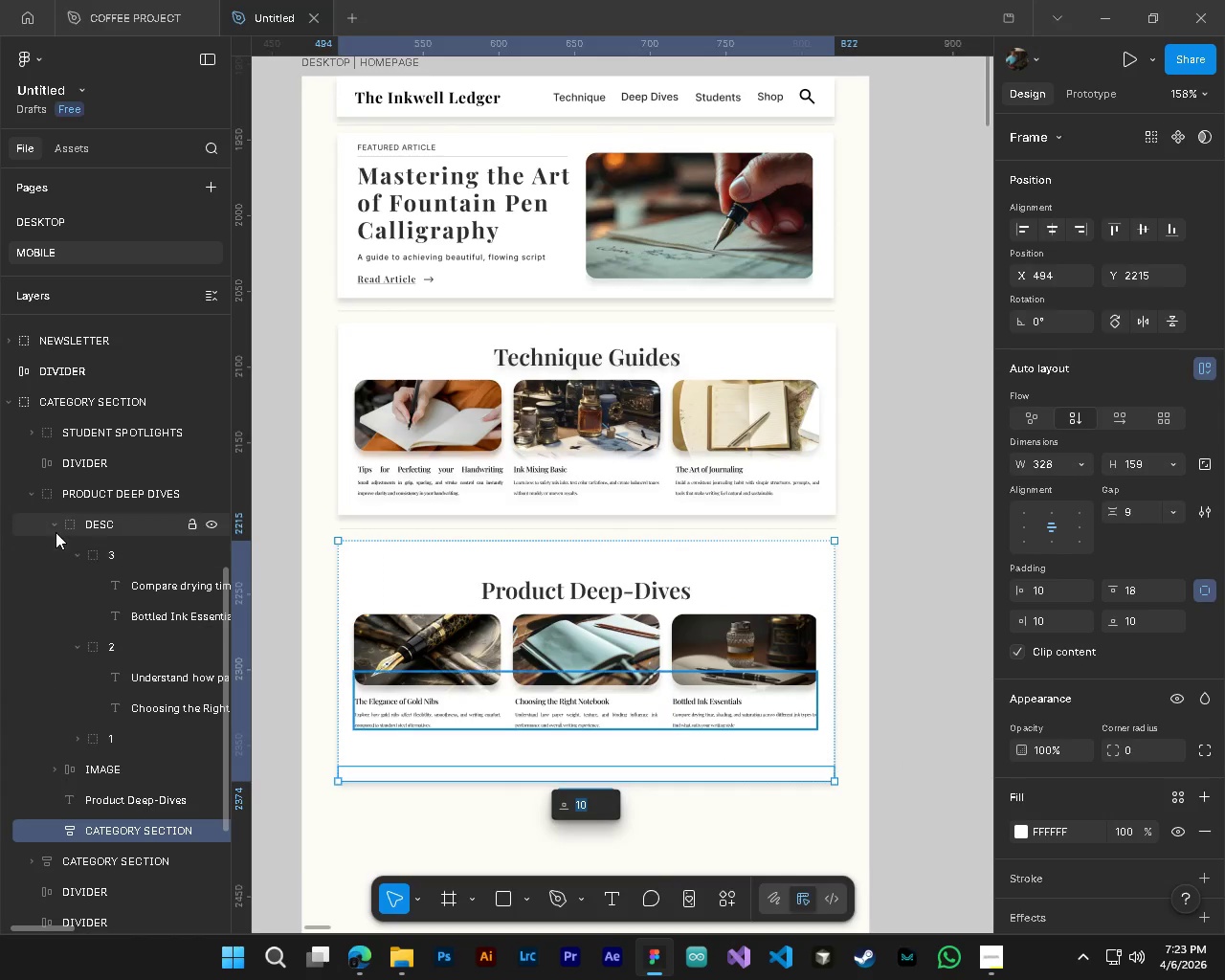 
left_click([56, 516])
 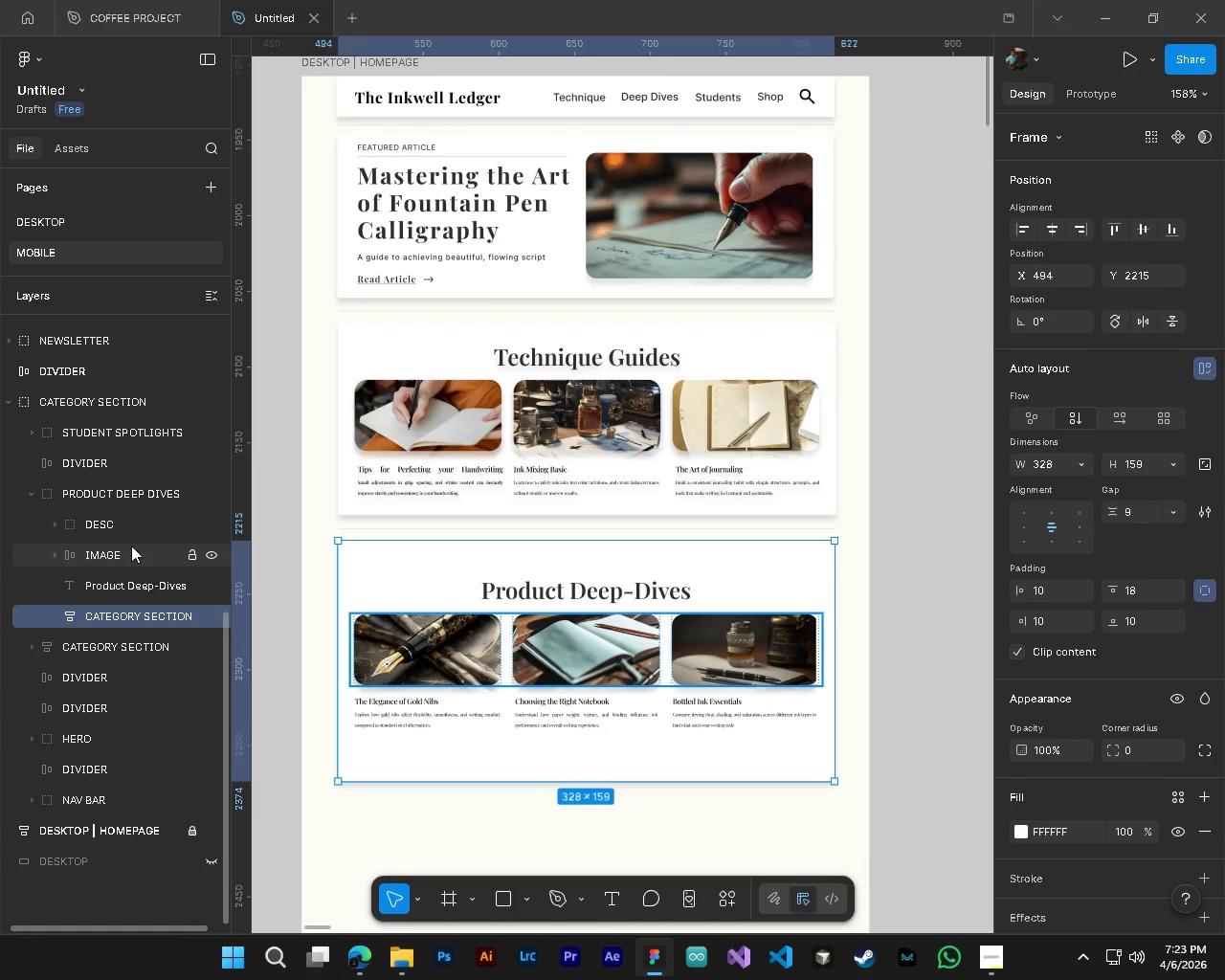 
left_click([122, 549])
 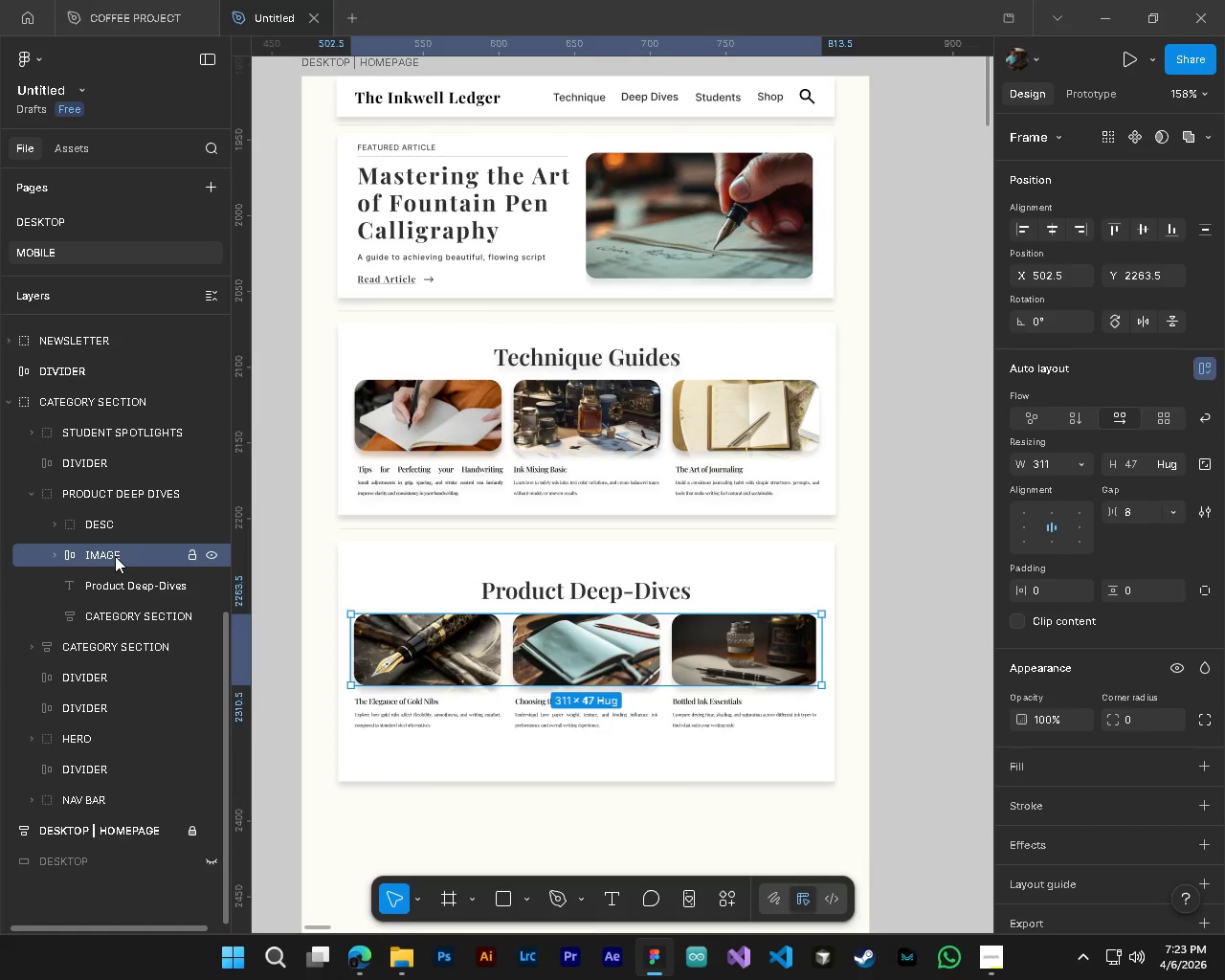 
left_click_drag(start_coordinate=[115, 556], to_coordinate=[115, 518])
 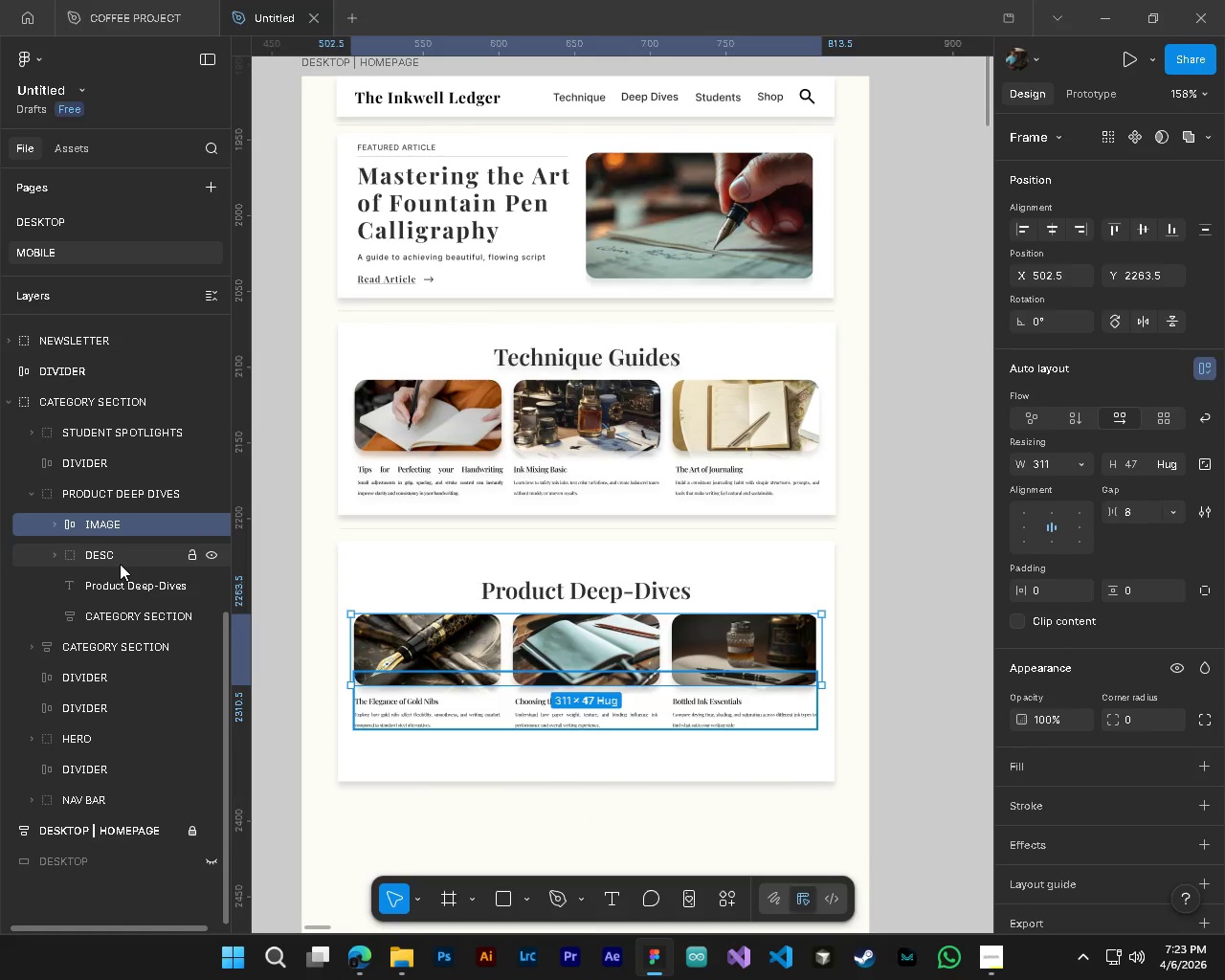 
hold_key(key=ShiftLeft, duration=1.12)
left_click([117, 555])
 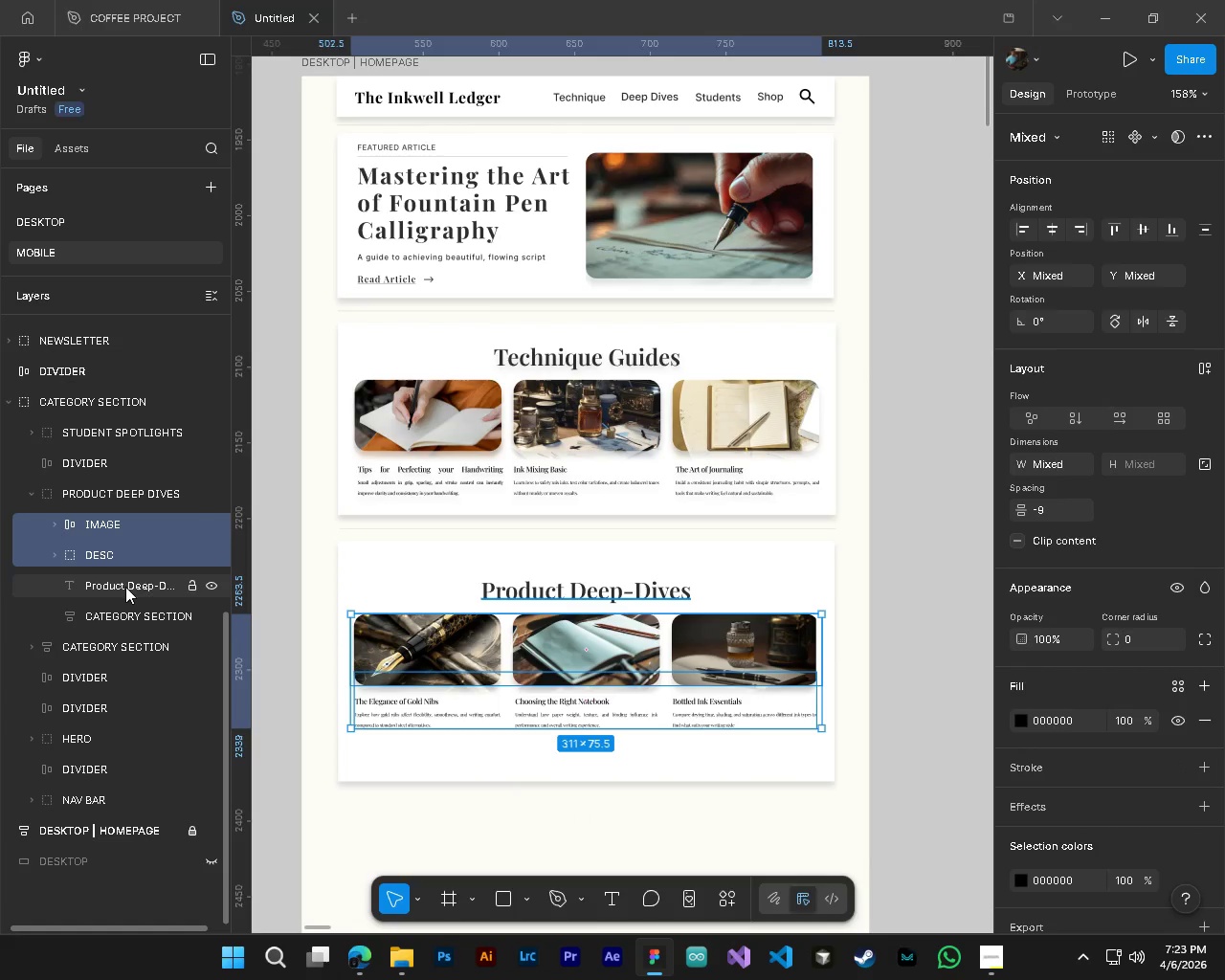 
left_click([125, 587])
 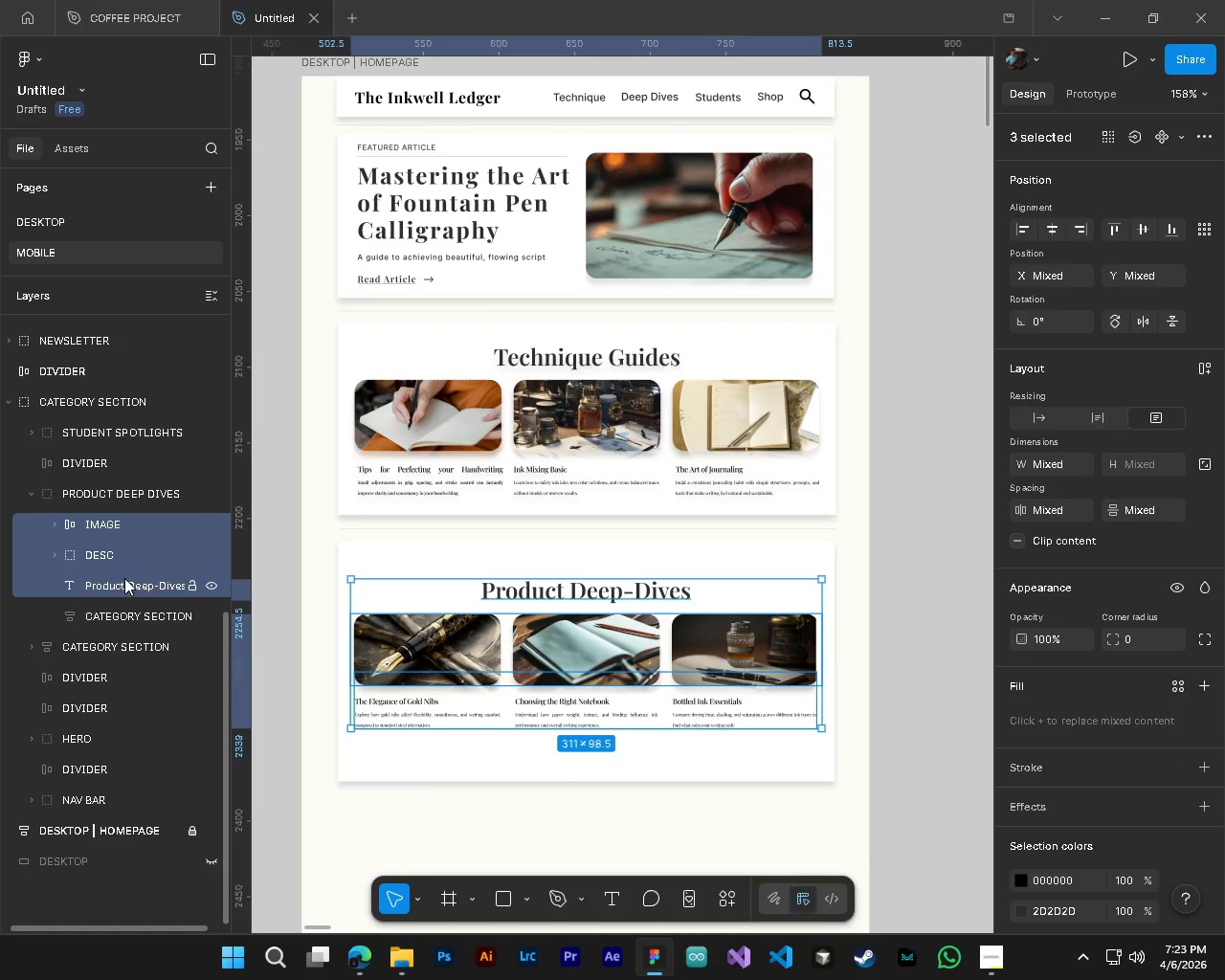 
left_click_drag(start_coordinate=[124, 578], to_coordinate=[124, 619])
 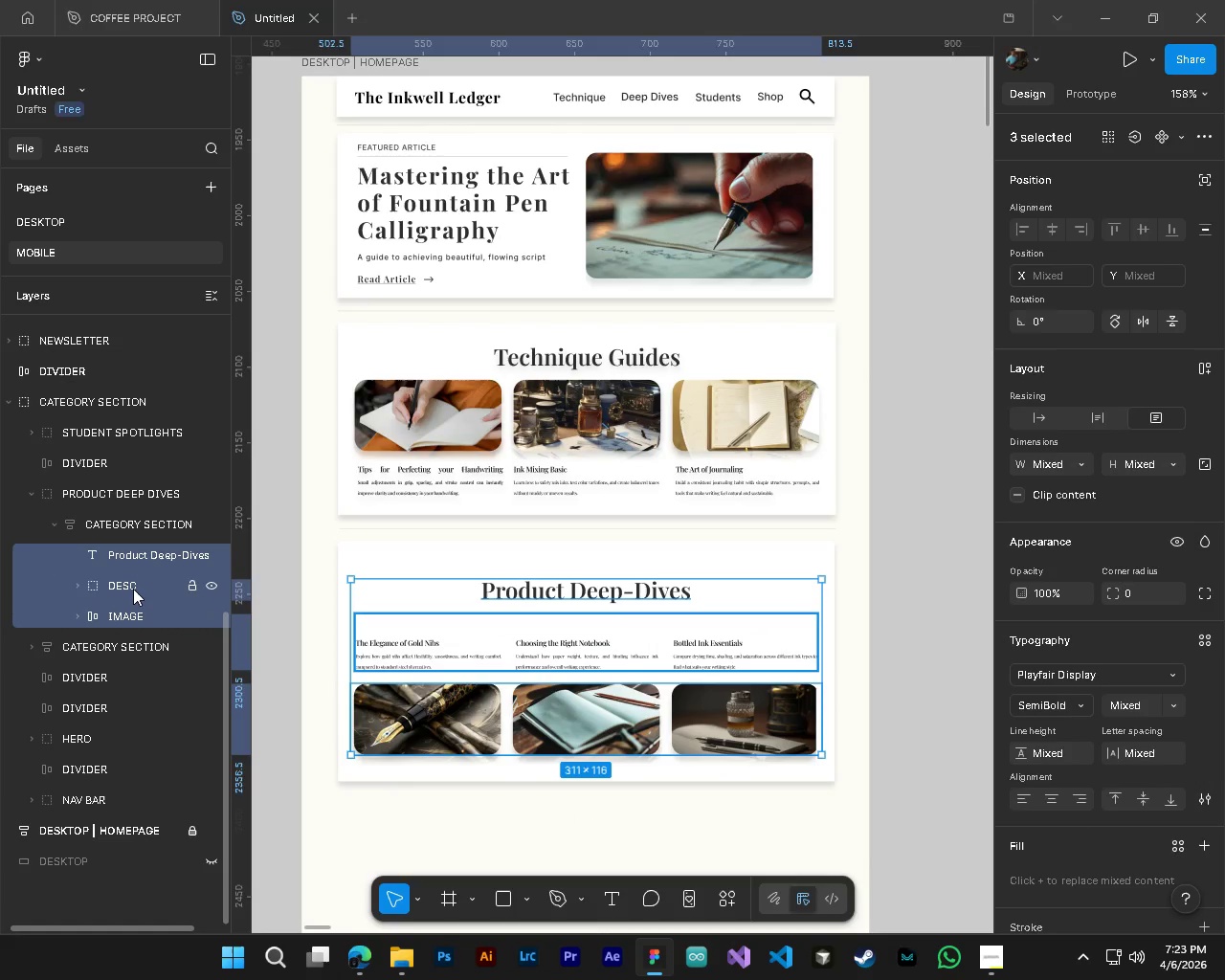 
left_click([123, 619])
 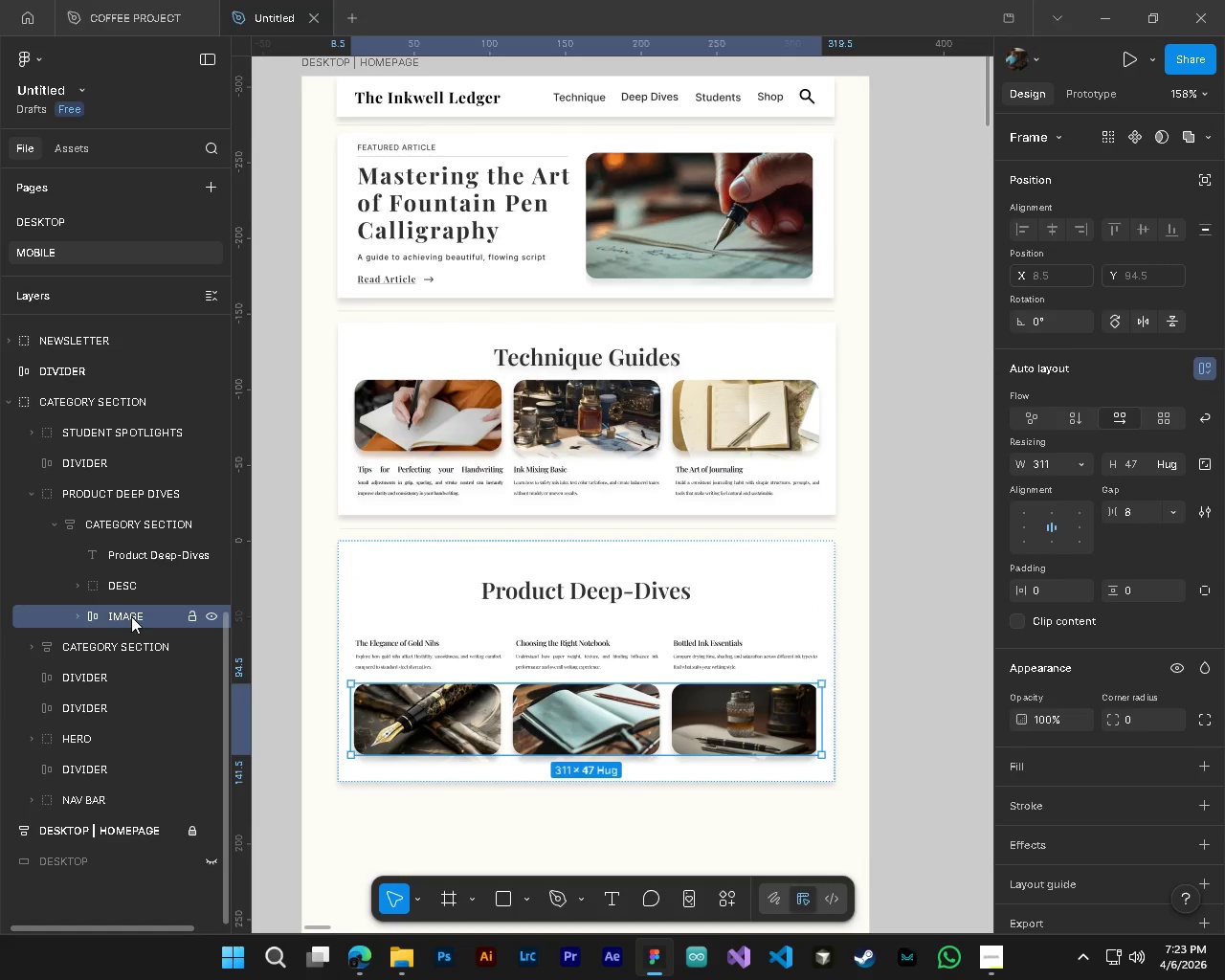 
left_click_drag(start_coordinate=[131, 616], to_coordinate=[135, 580])
 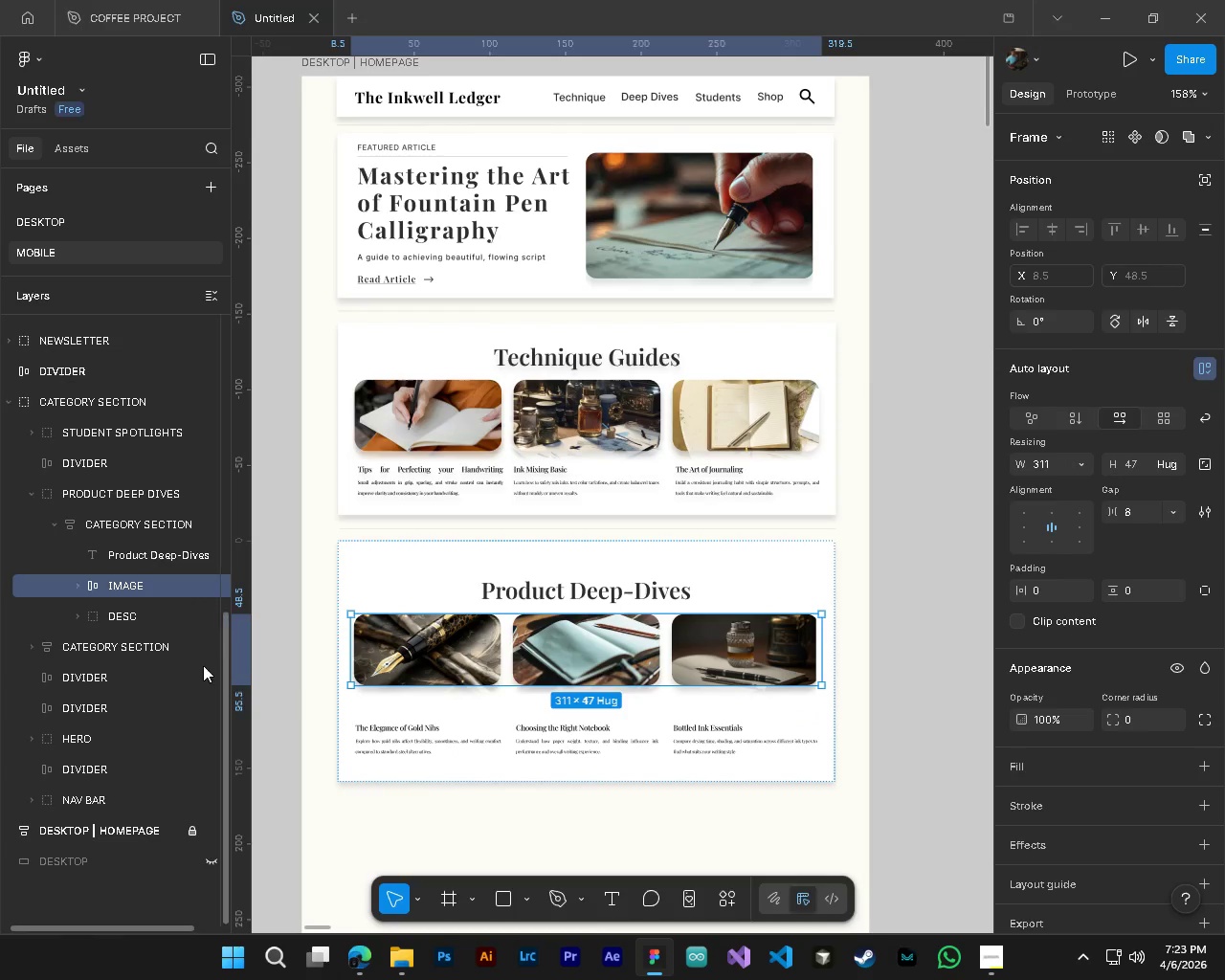 
key(Control+Z)
 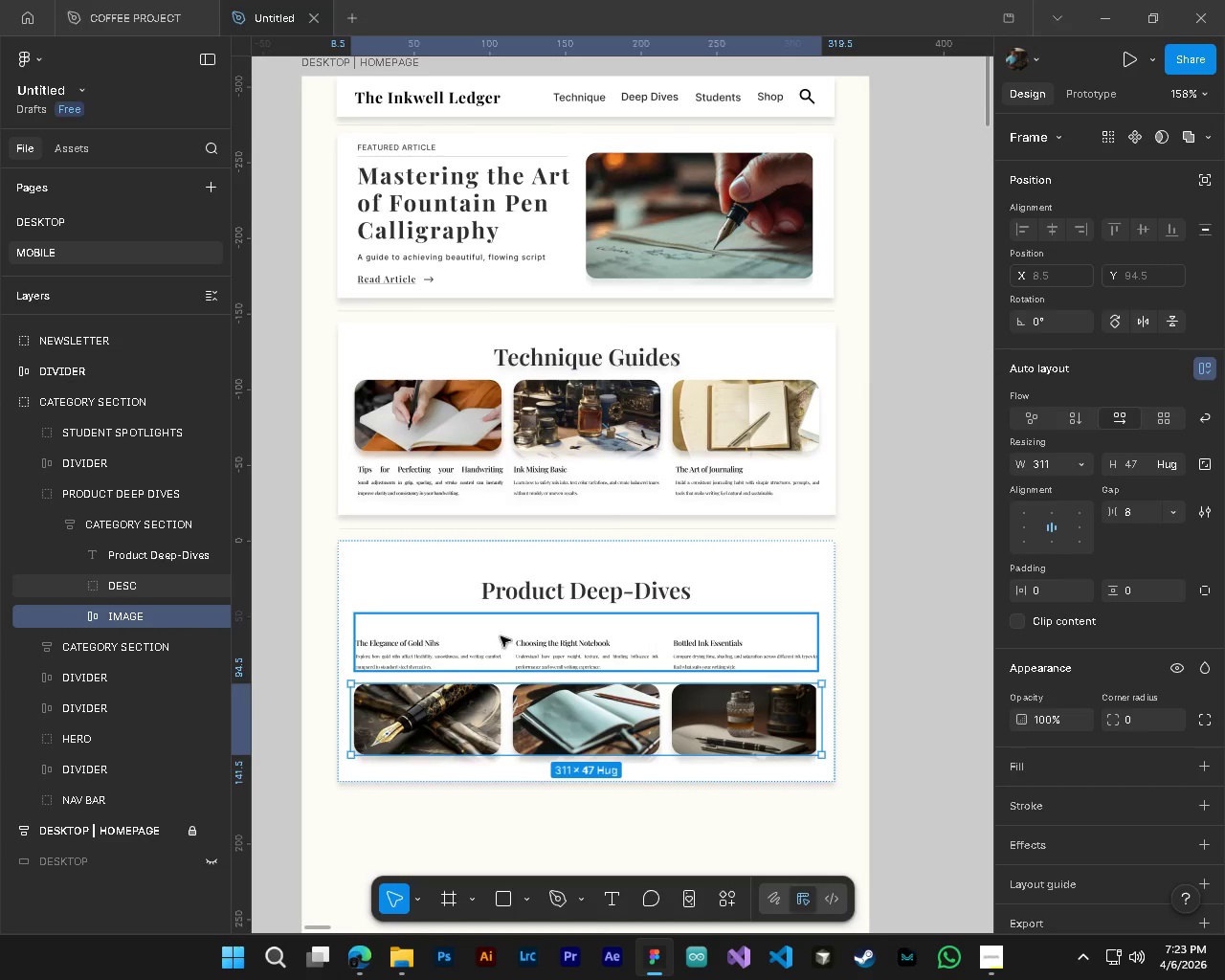 
left_click_drag(start_coordinate=[118, 613], to_coordinate=[116, 578])
 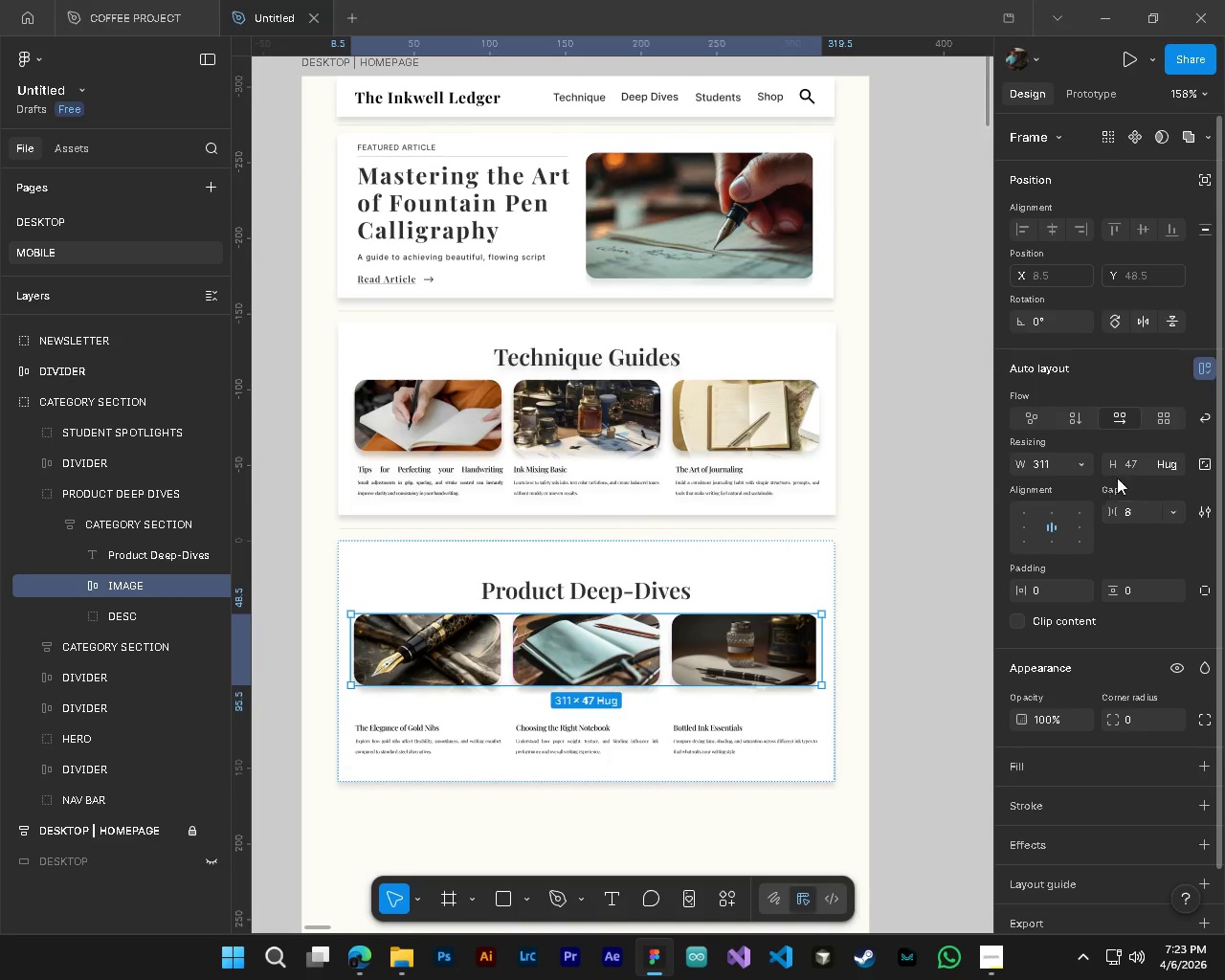 
left_click_drag(start_coordinate=[1120, 470], to_coordinate=[594, 482])
 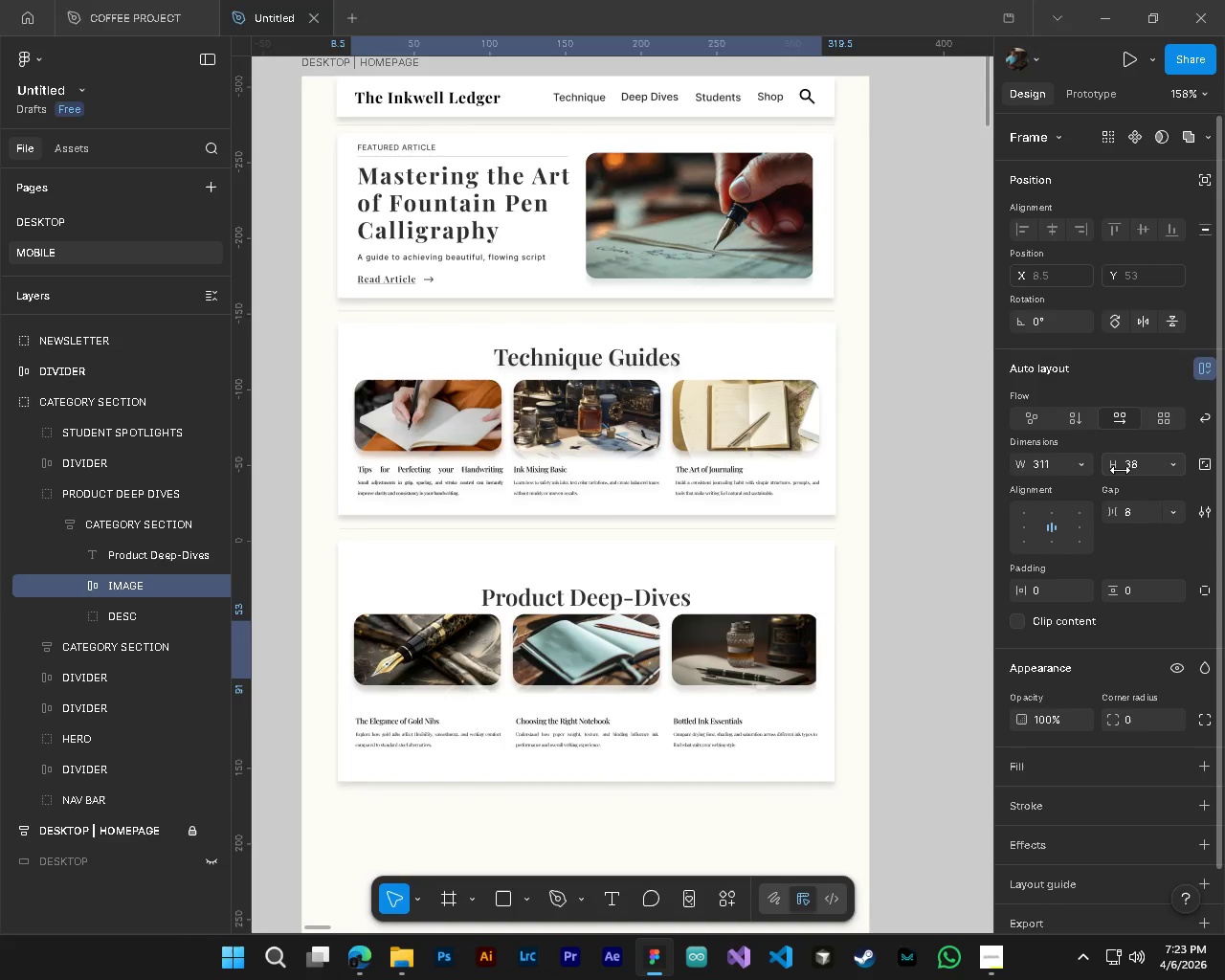 
key(Control+Z)
 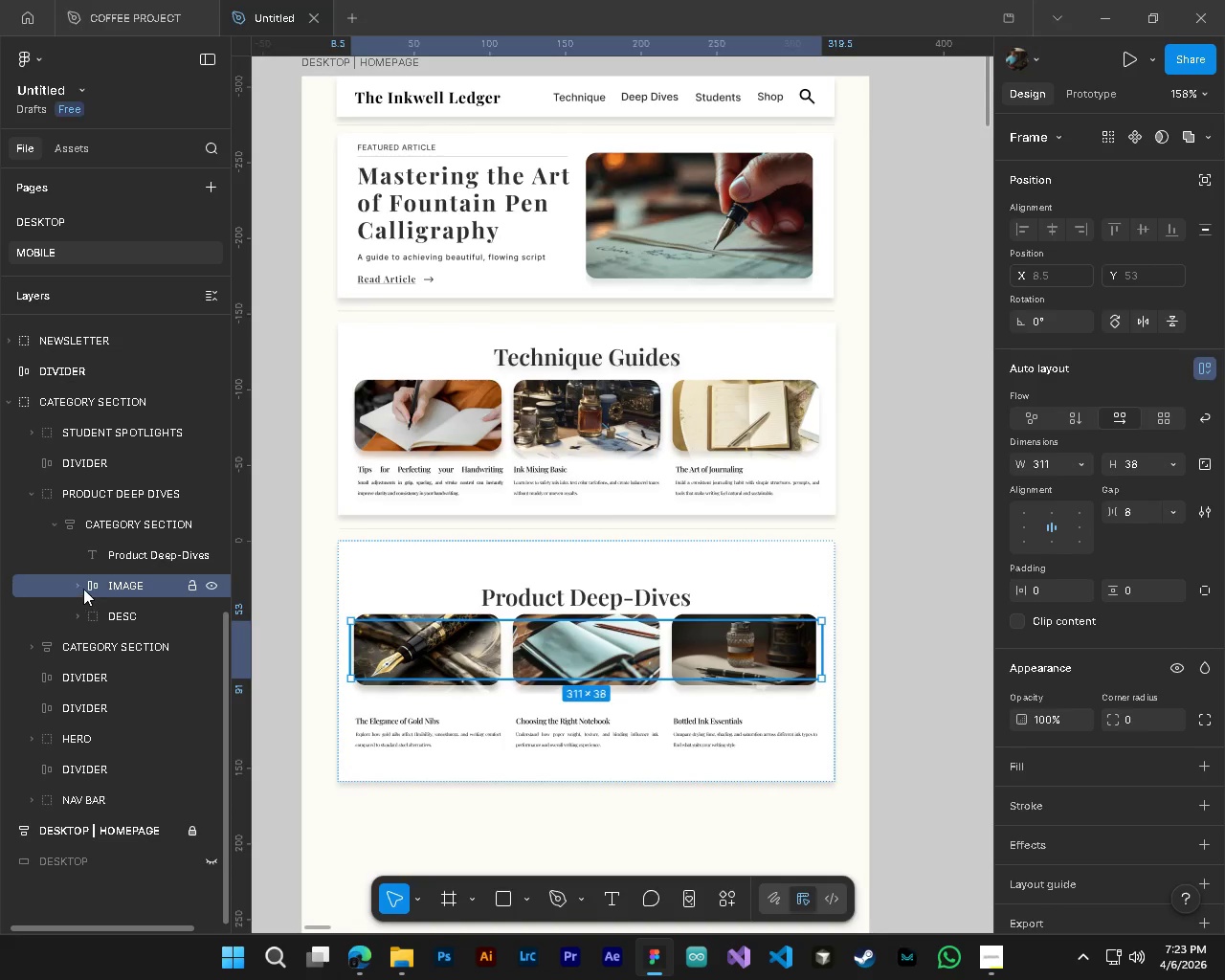 
left_click([78, 587])
 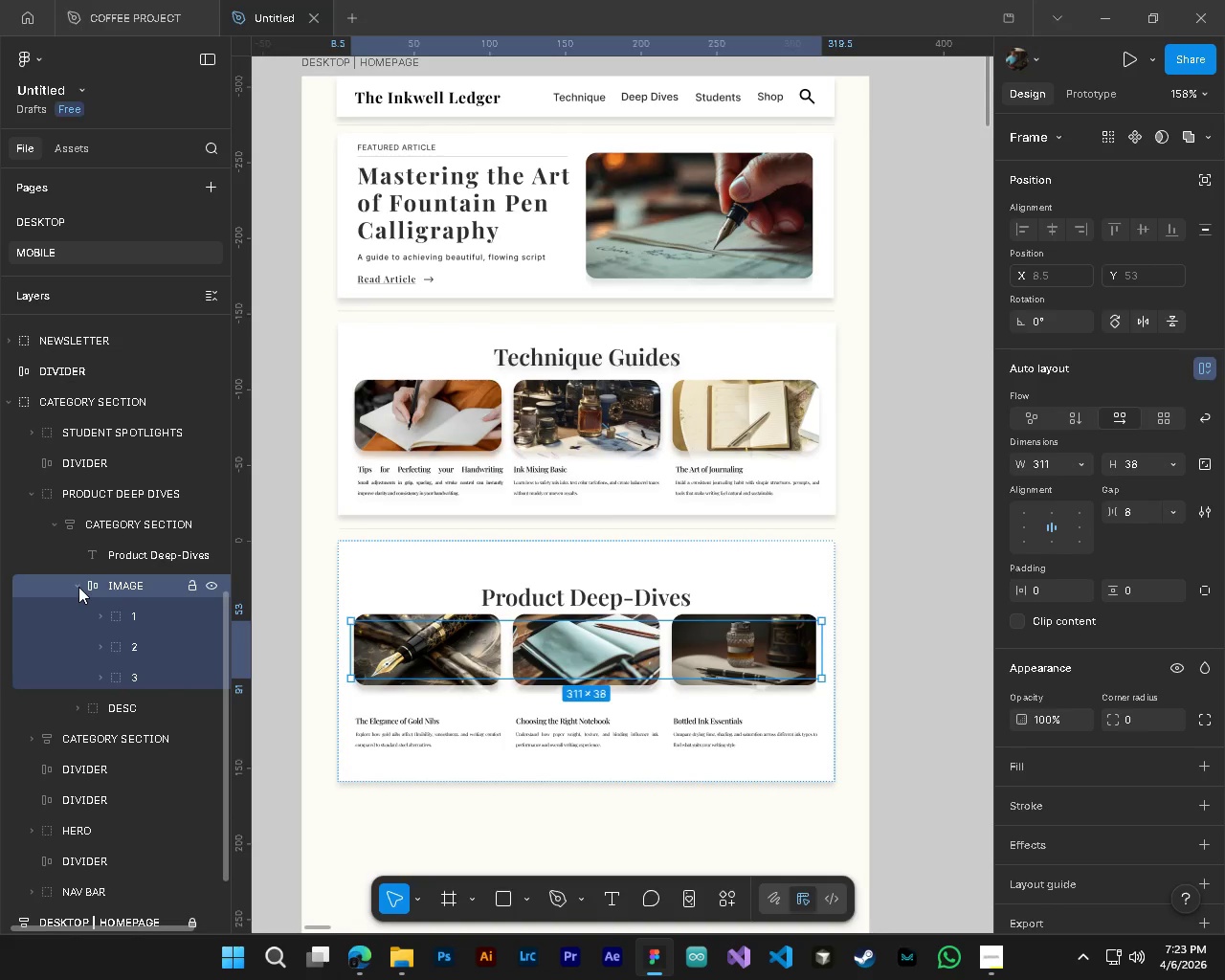 
left_click([78, 587])
 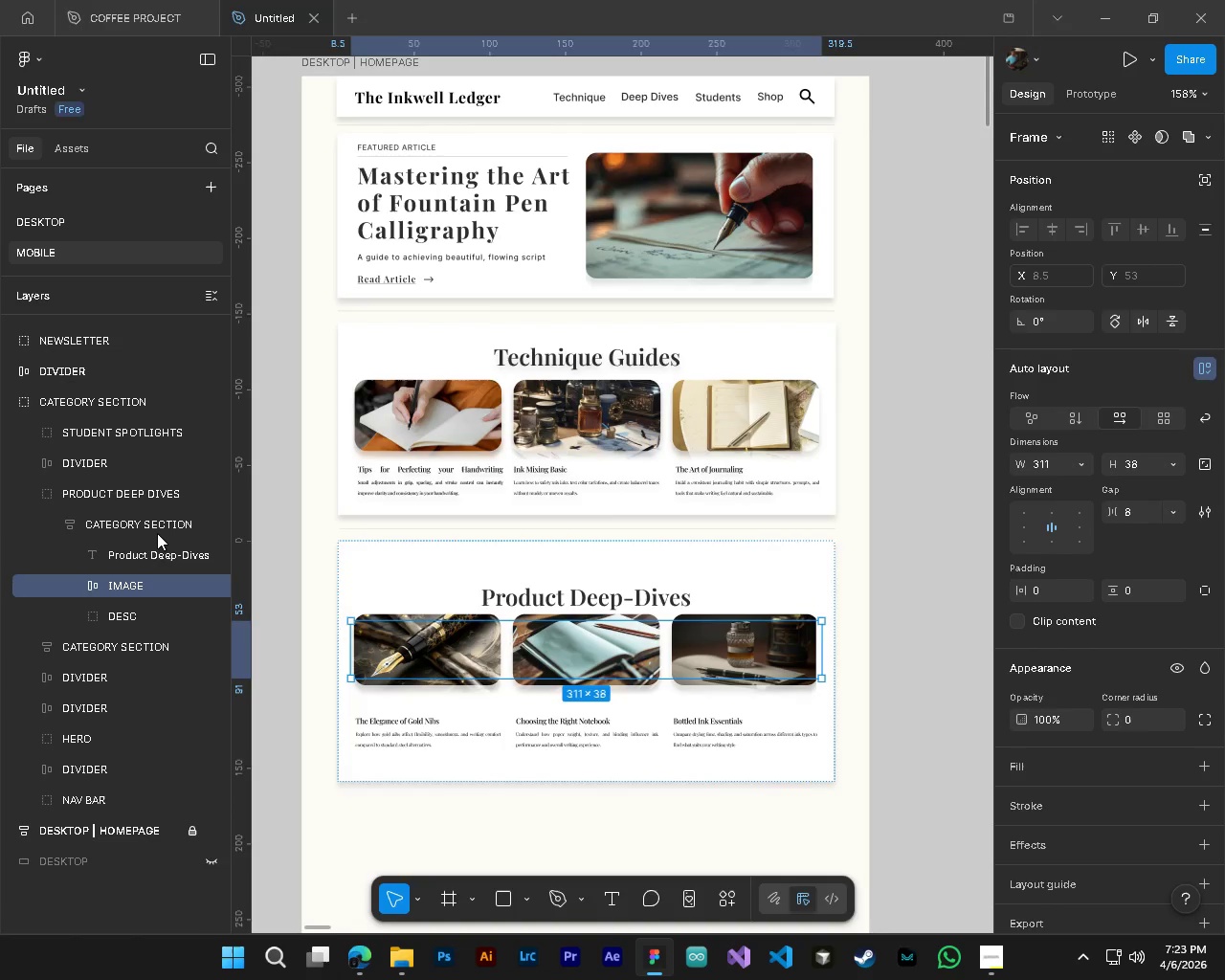 
left_click([126, 577])
 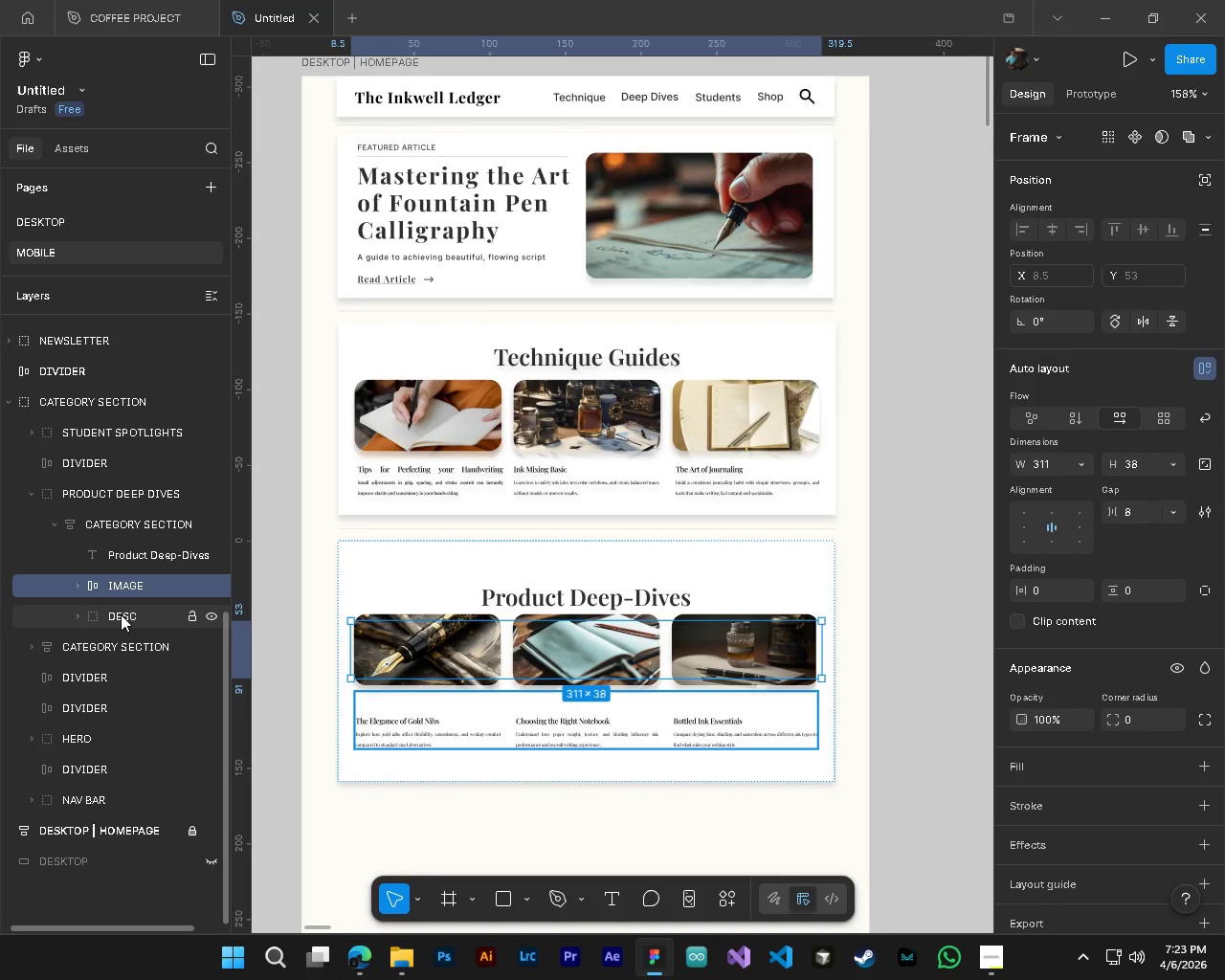 
left_click([114, 531])
 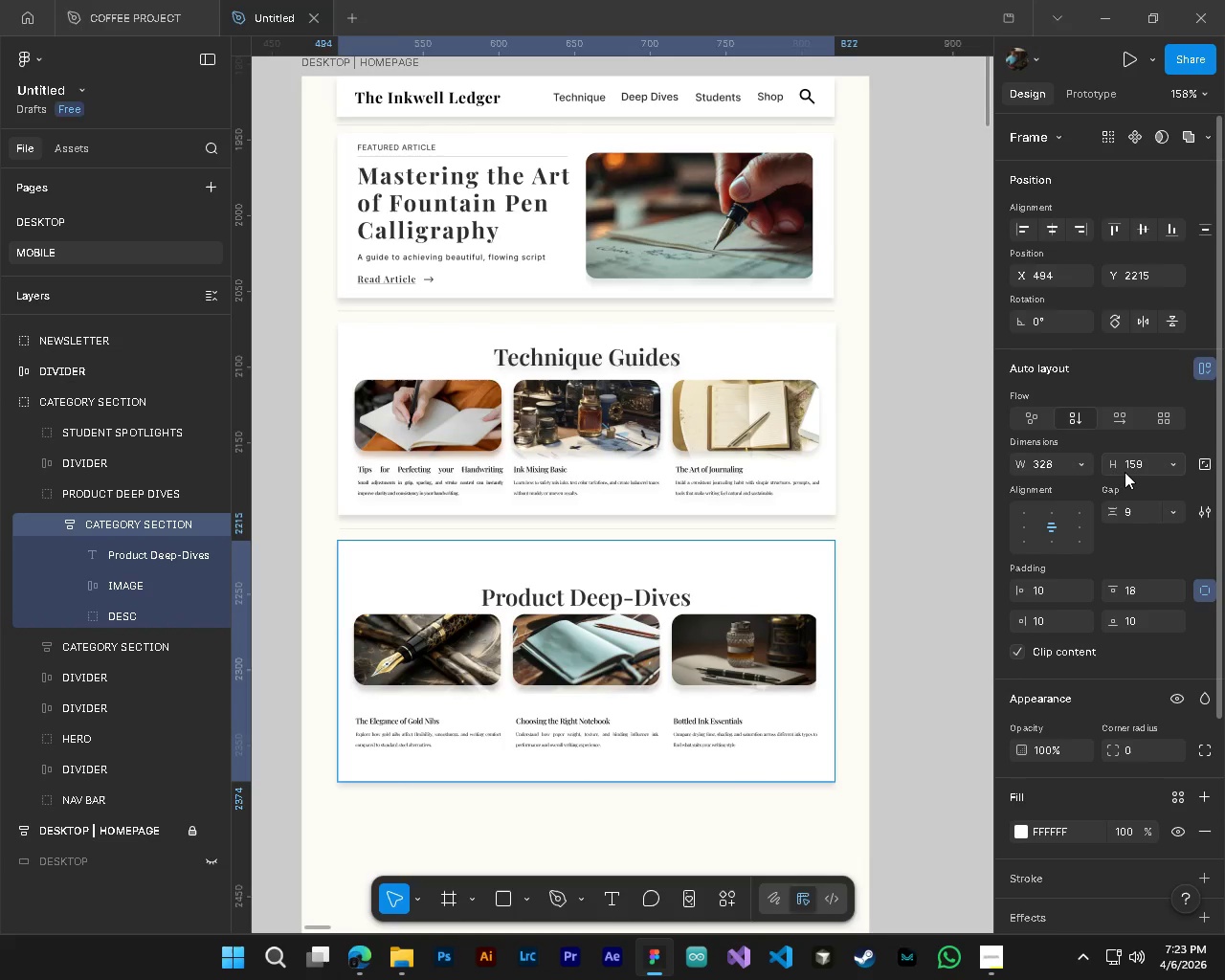 
left_click_drag(start_coordinate=[1116, 467], to_coordinate=[631, 488])
 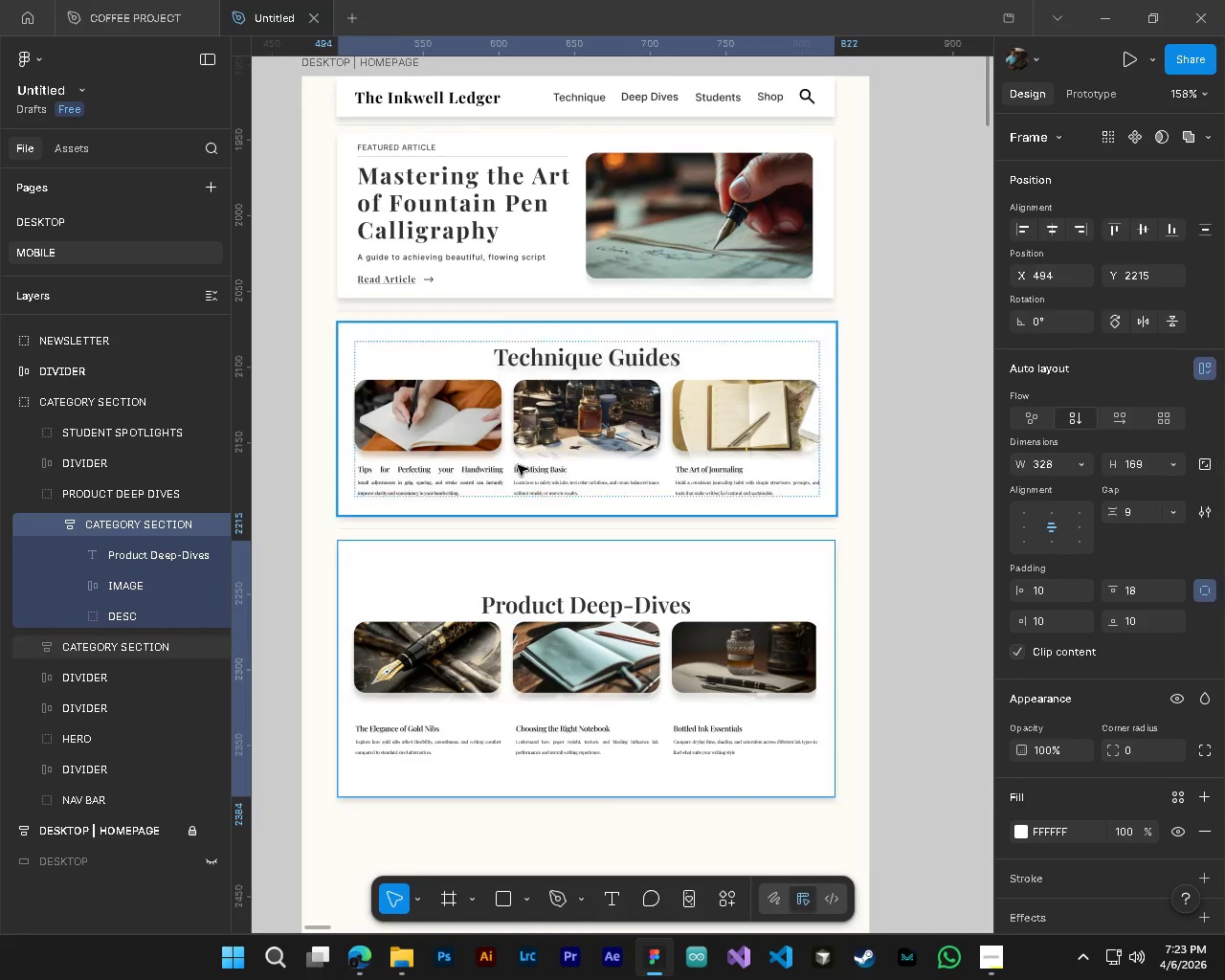 
key(Control+Z)
 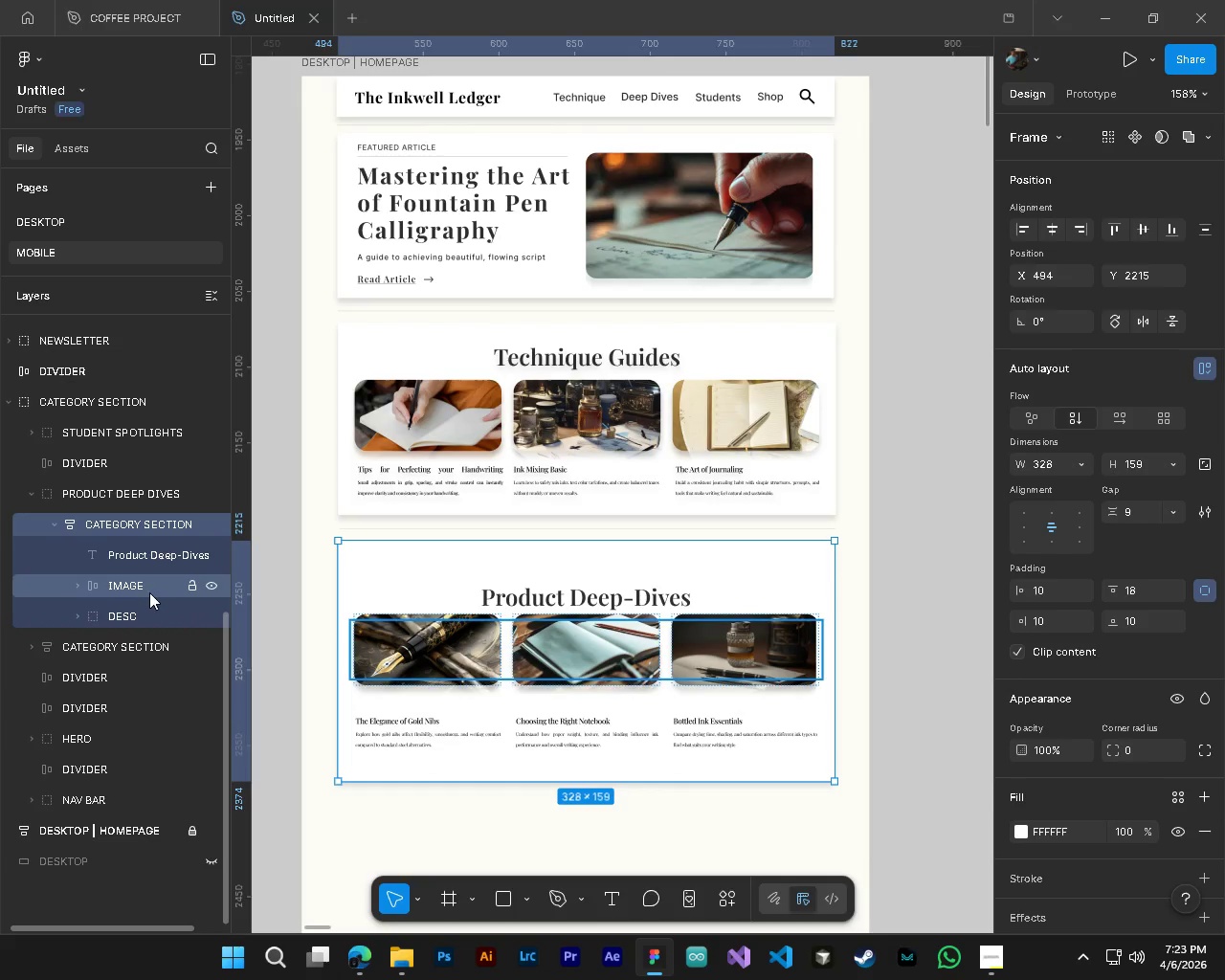 
left_click([149, 592])
 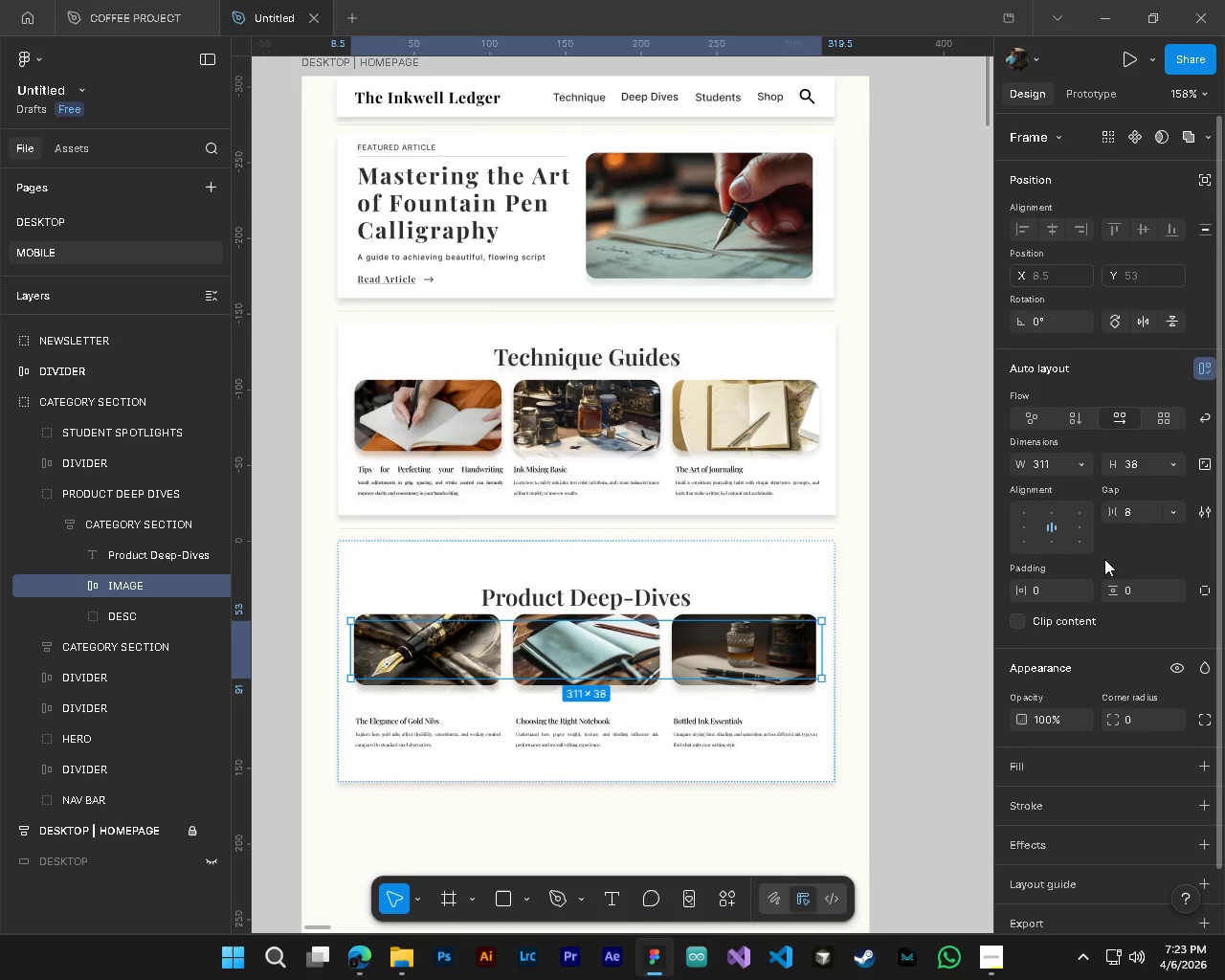 
left_click([590, 736])
 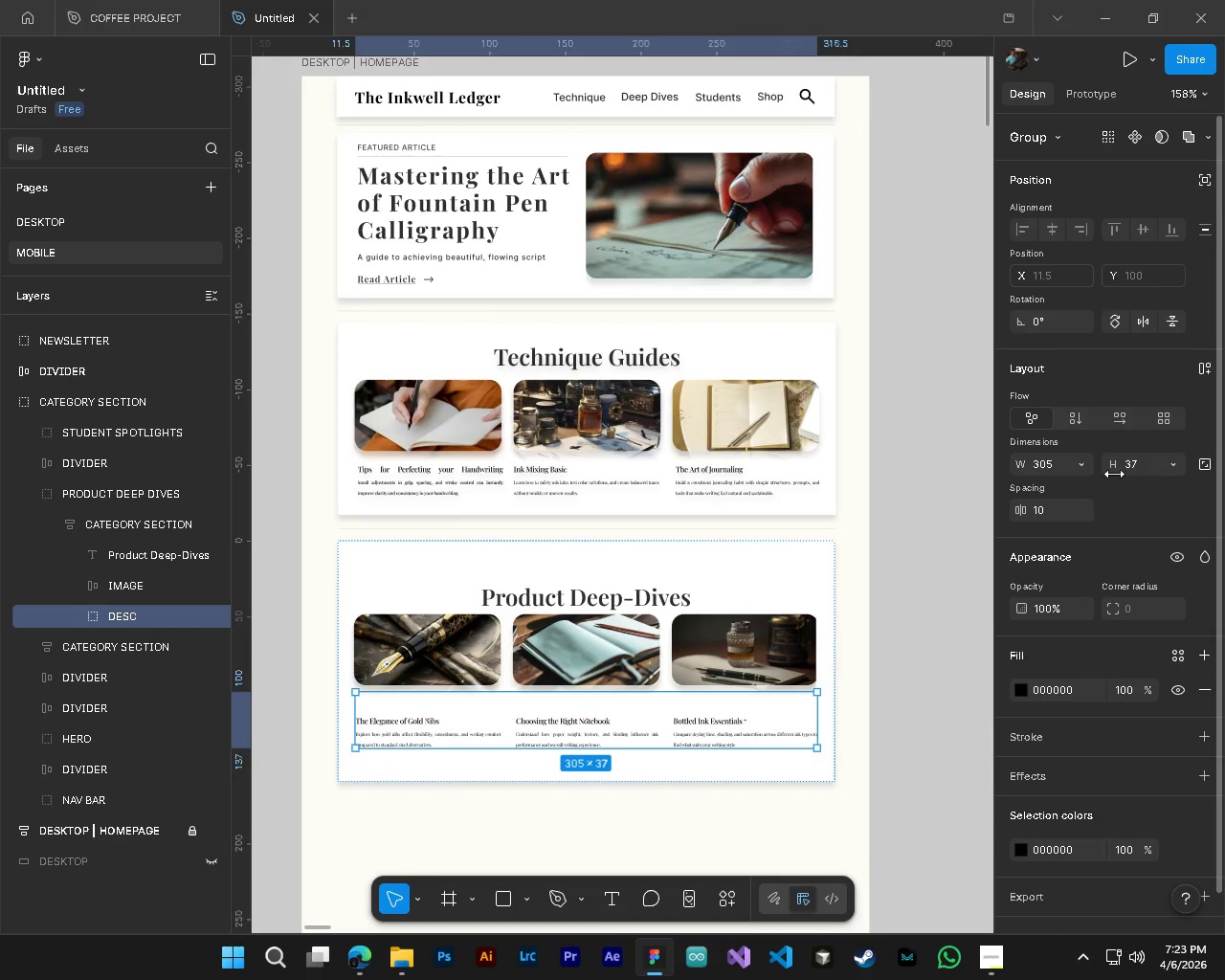 
left_click_drag(start_coordinate=[1115, 470], to_coordinate=[595, 485])
 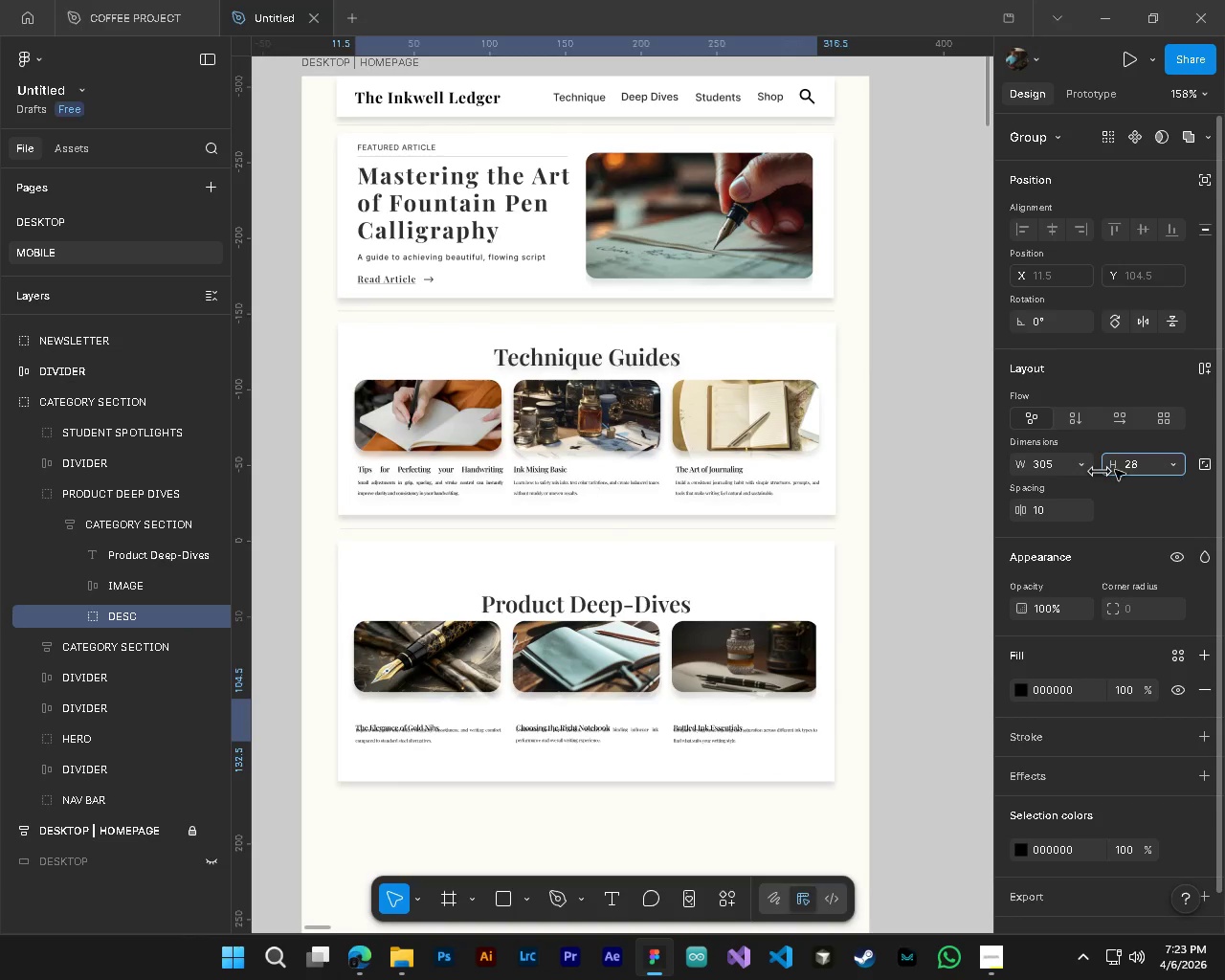 
key(Control+ControlLeft)
 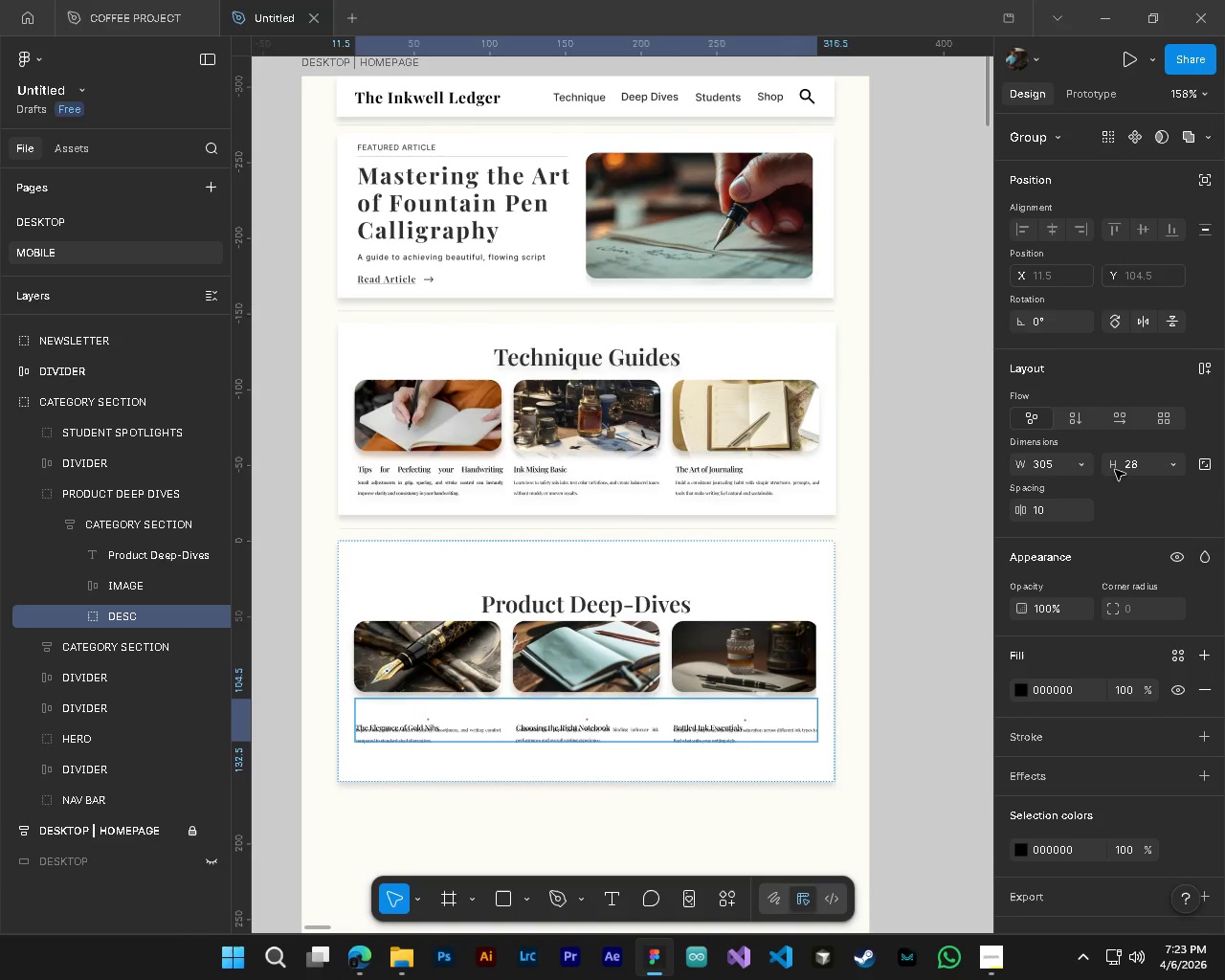 
key(Control+Z)
 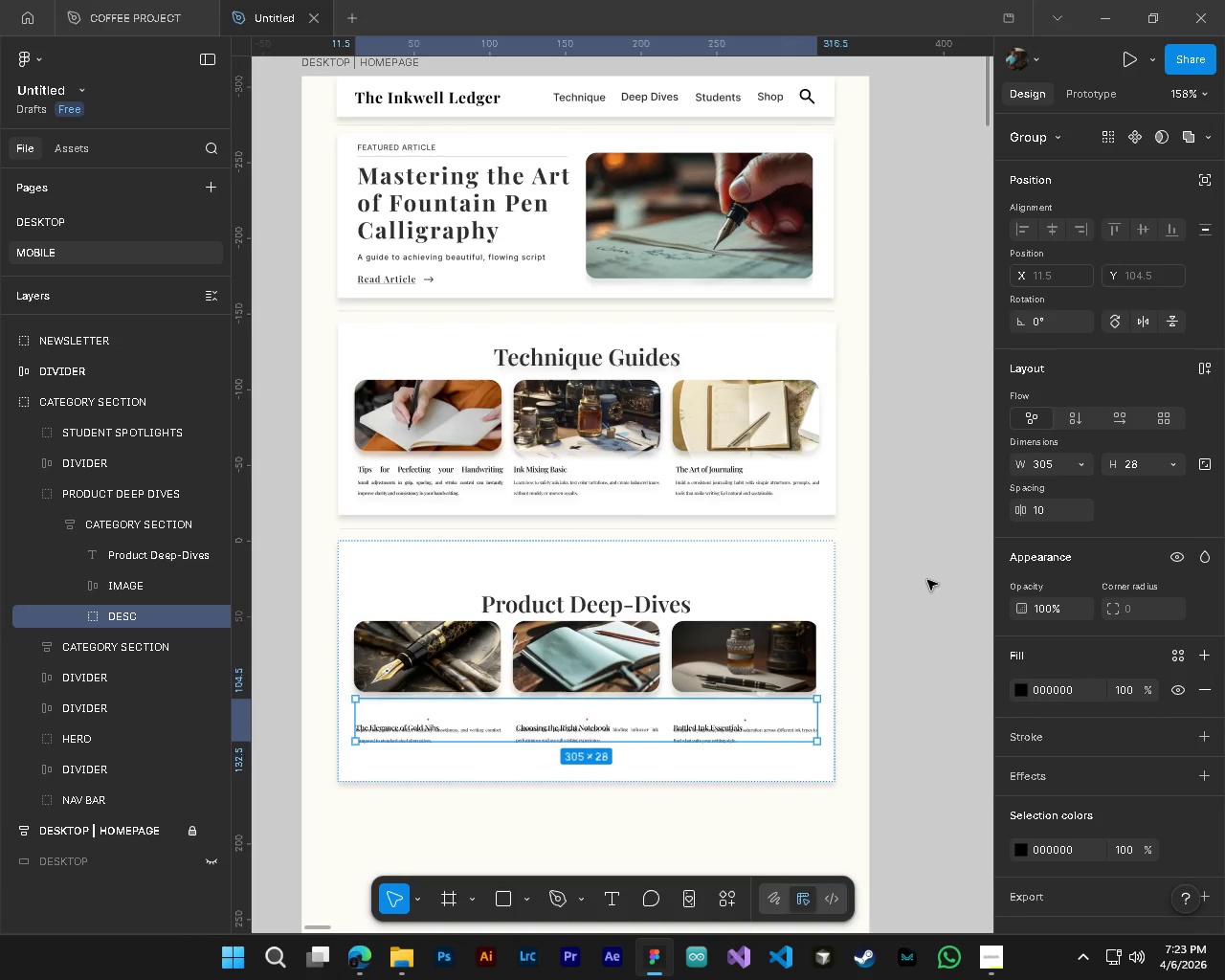 
key(Control+Z)
 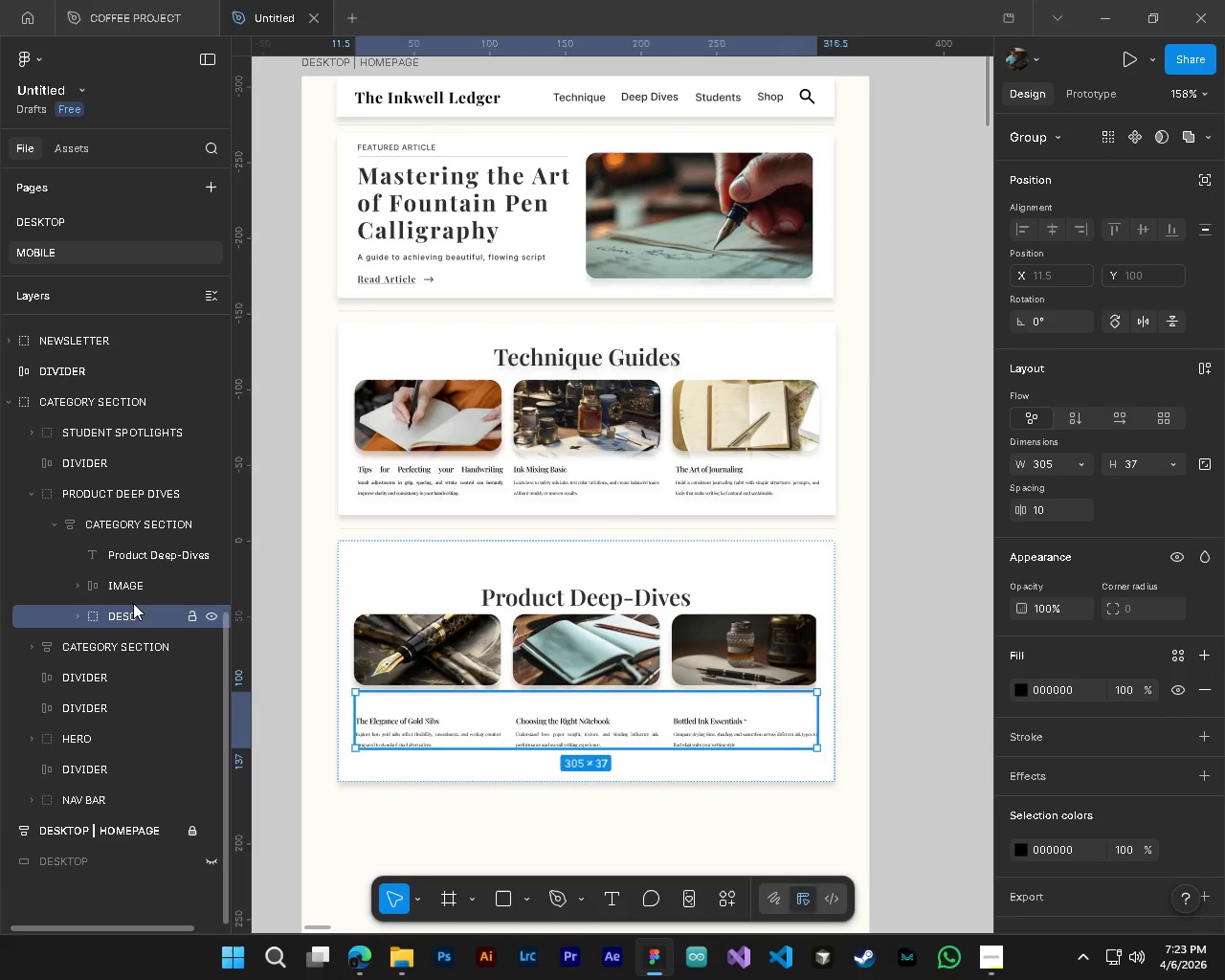 
left_click([128, 590])
 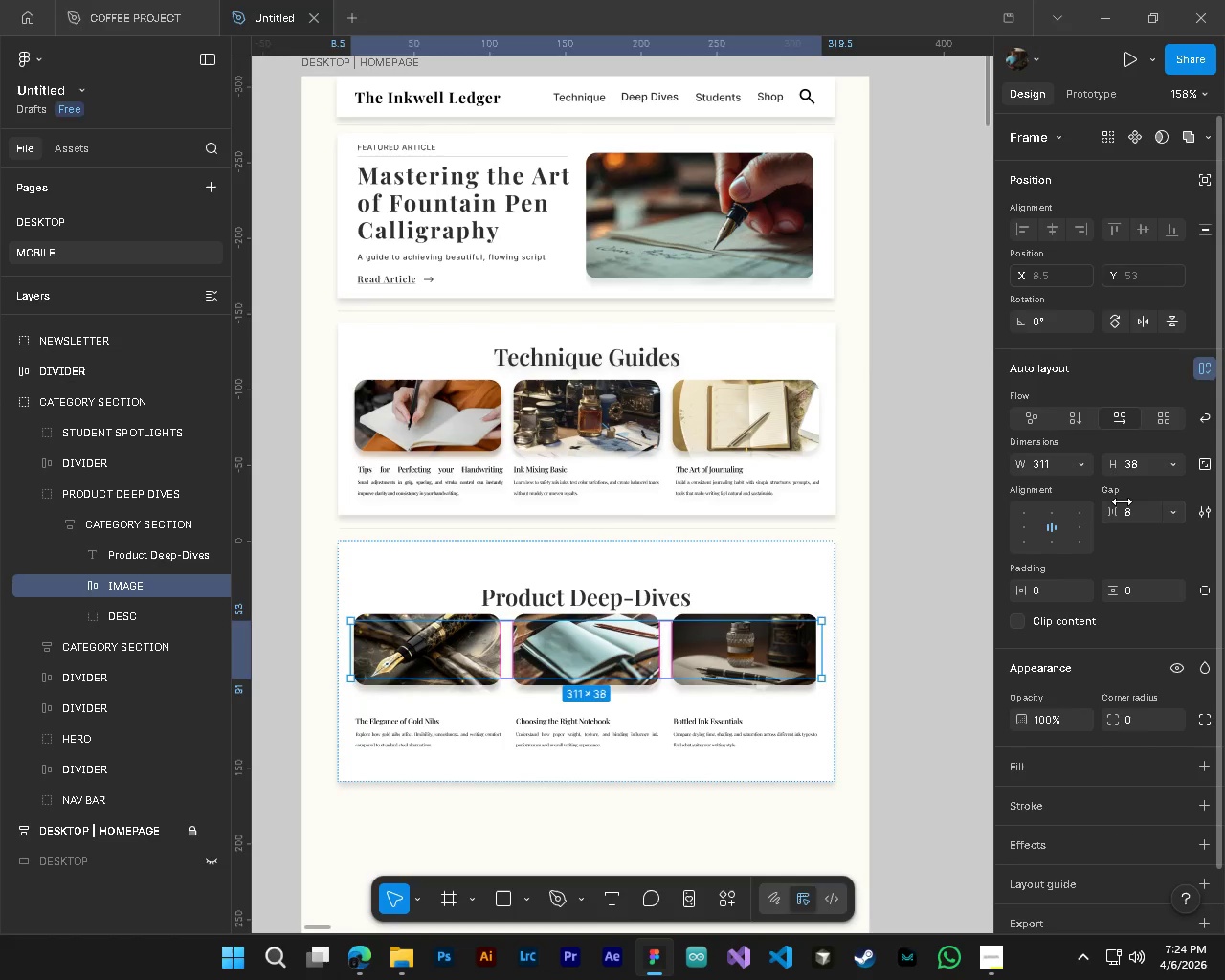 
hold_key(key=ShiftLeft, duration=0.7)
 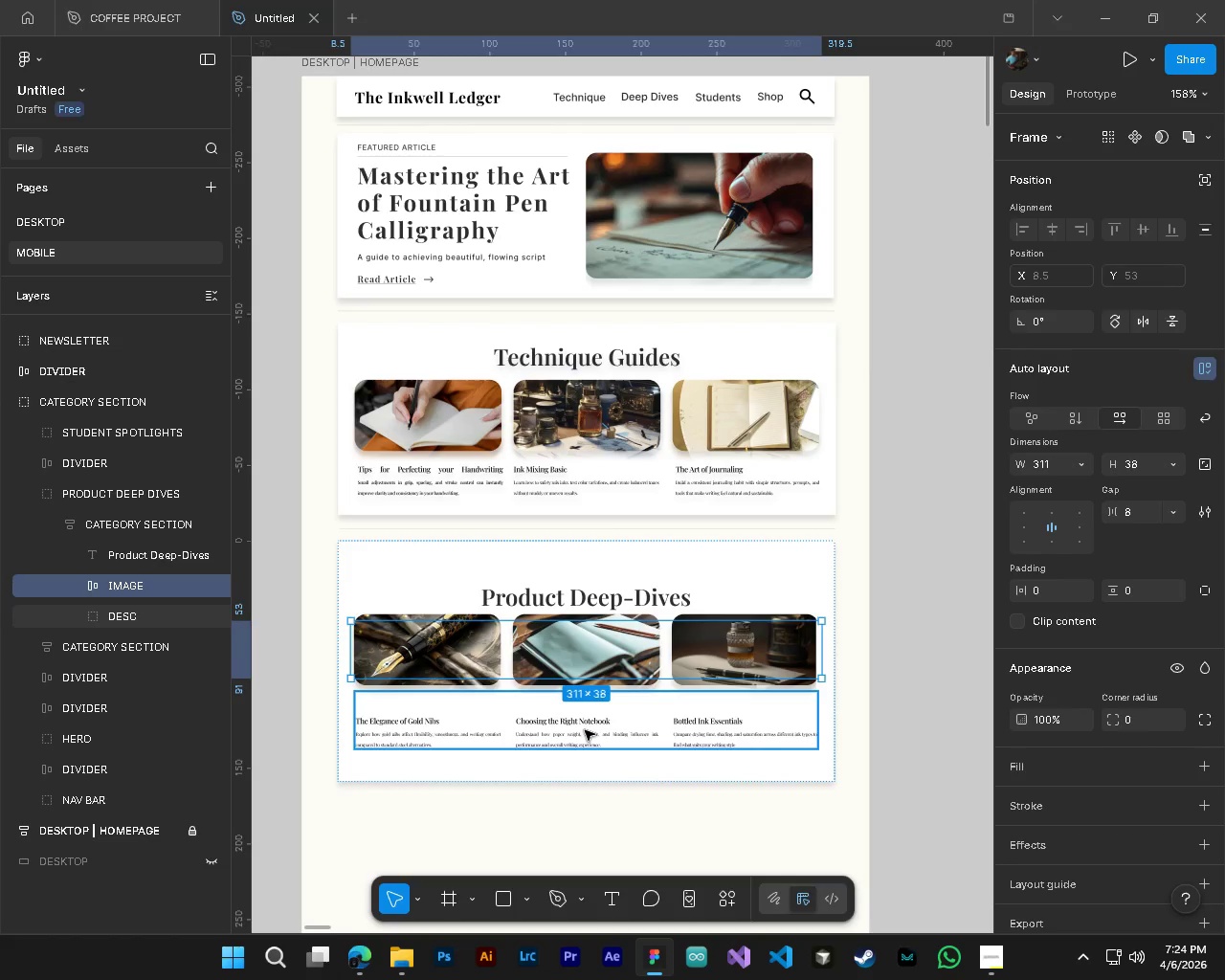 
left_click([585, 730])
 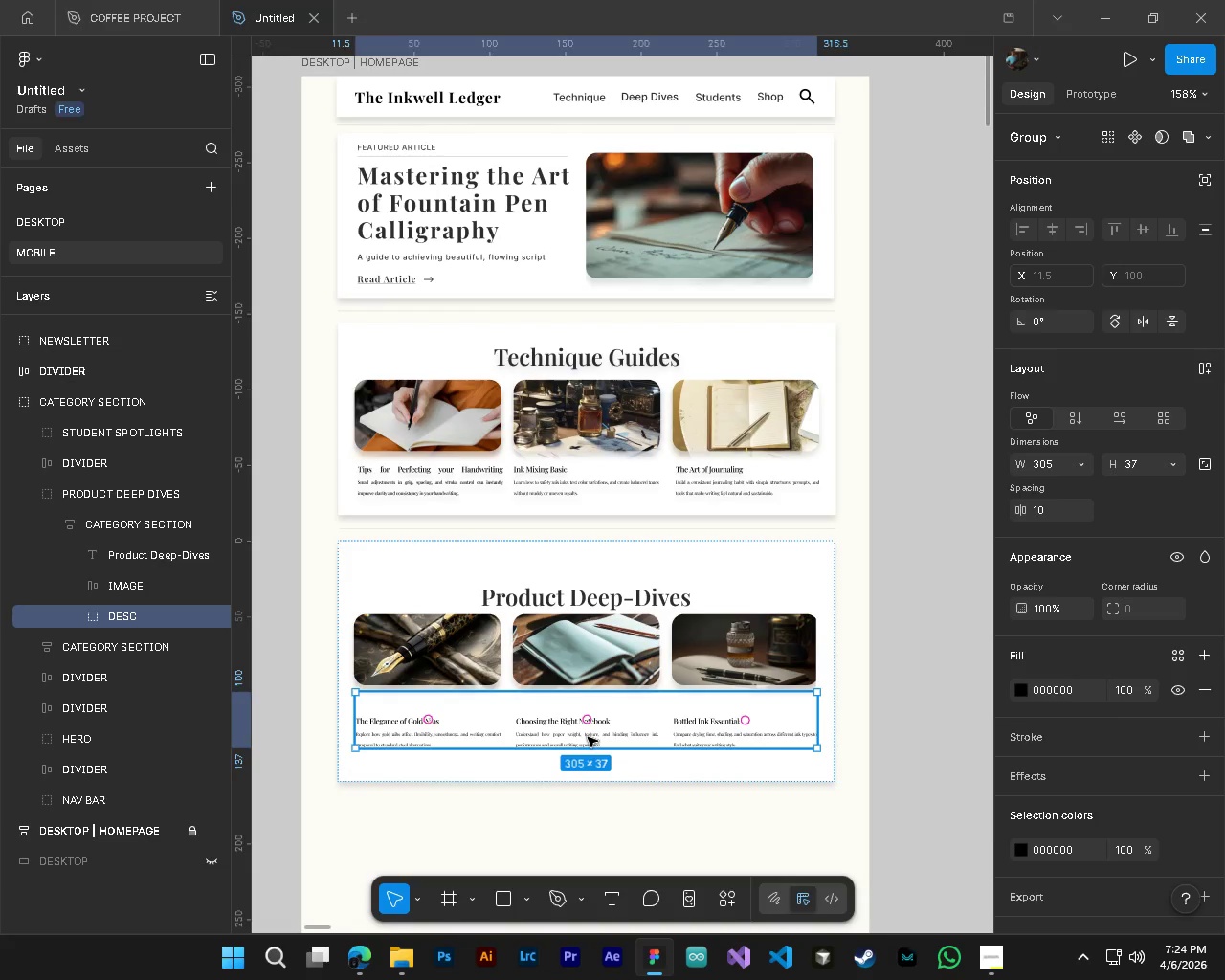 
left_click_drag(start_coordinate=[588, 737], to_coordinate=[589, 709])
 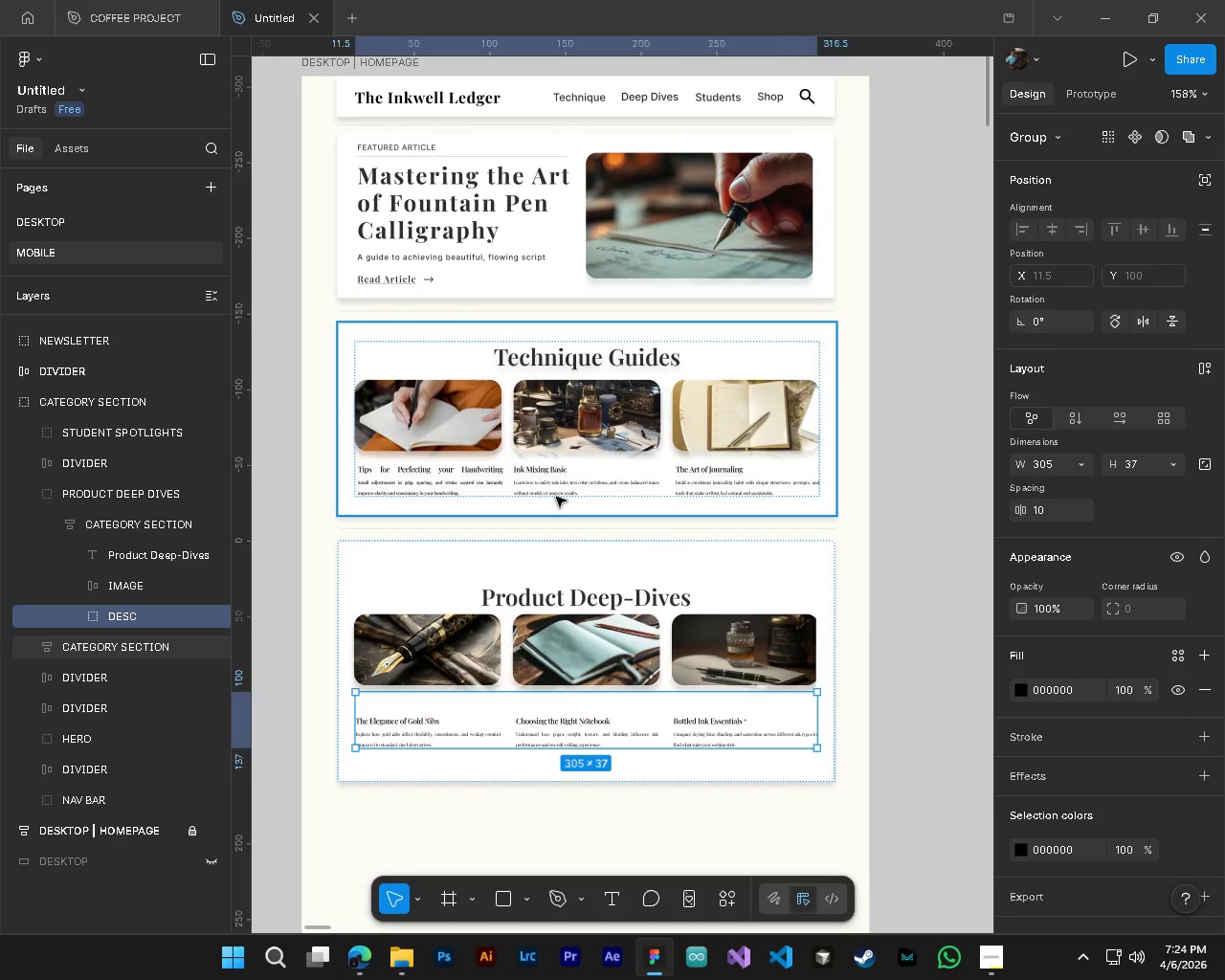 
left_click([556, 497])
 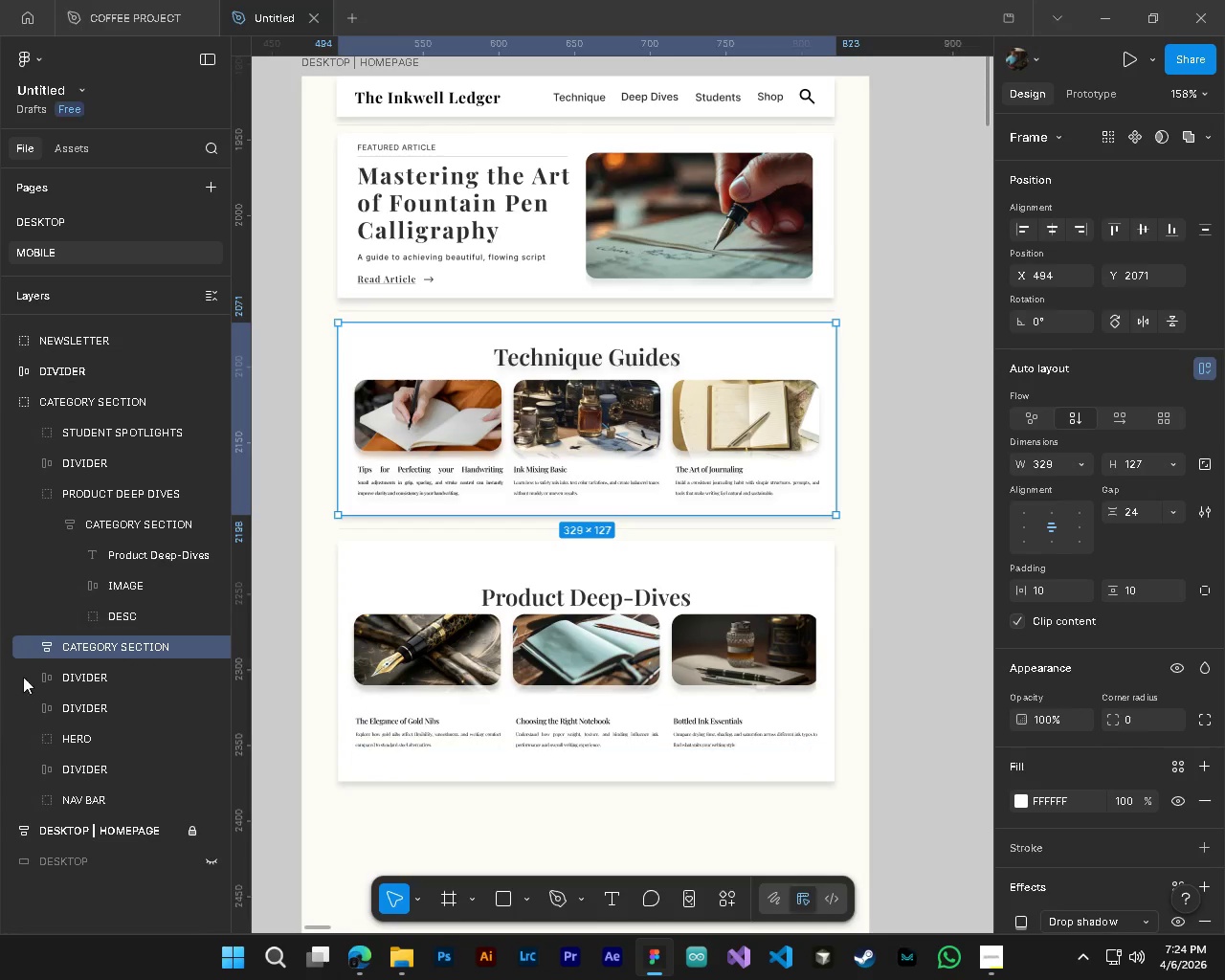 
left_click([28, 647])
 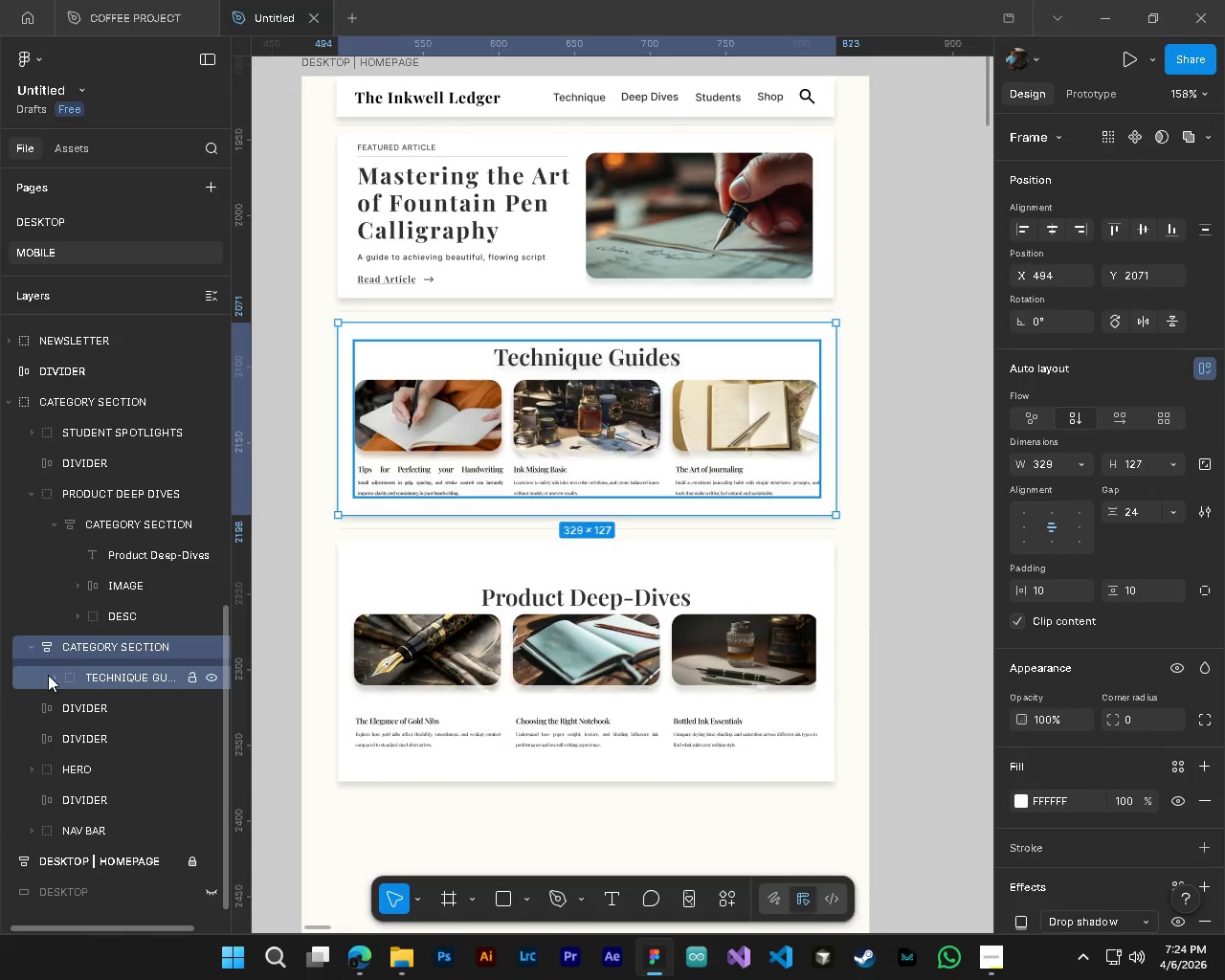 
left_click([56, 677])
 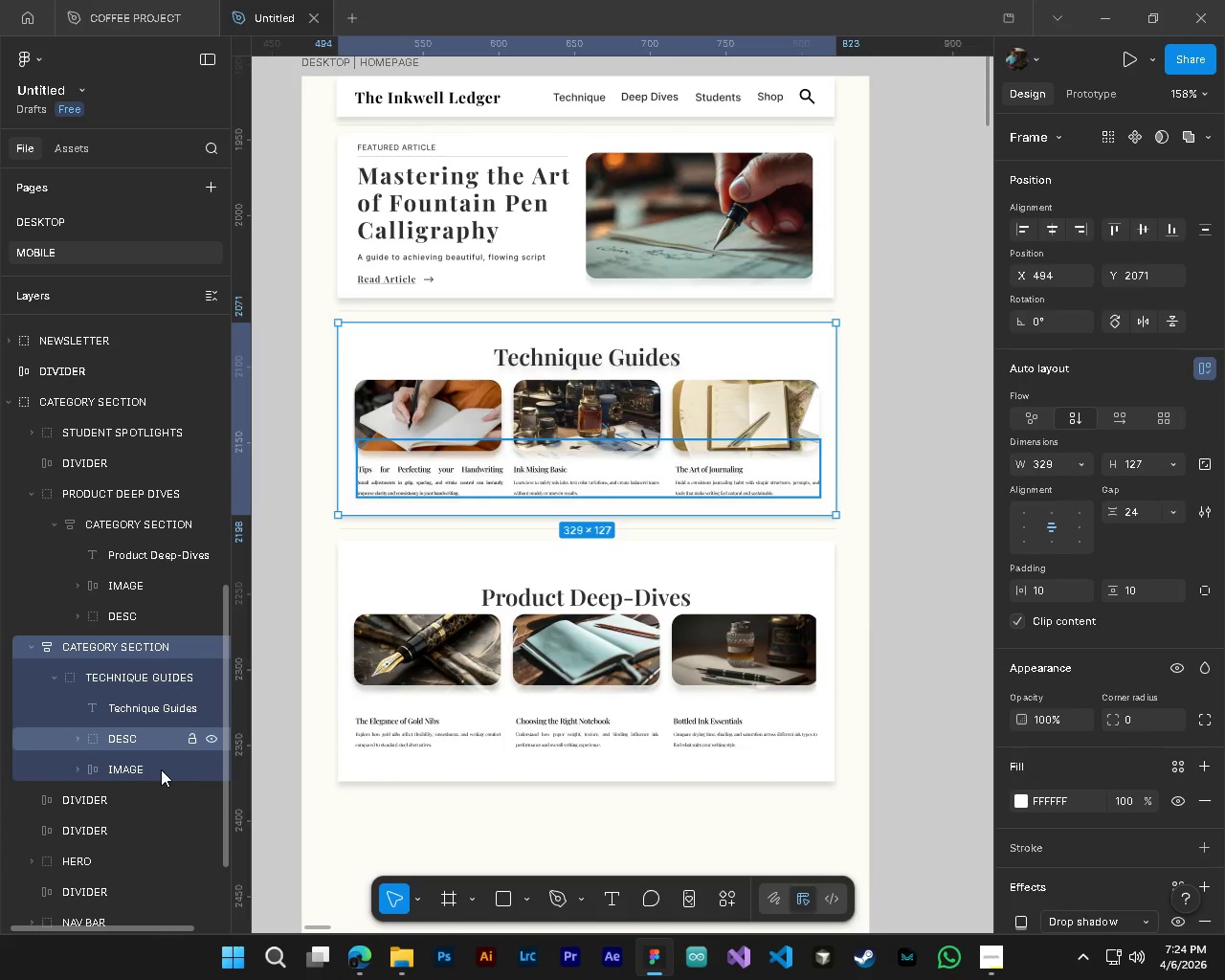 
left_click([123, 586])
 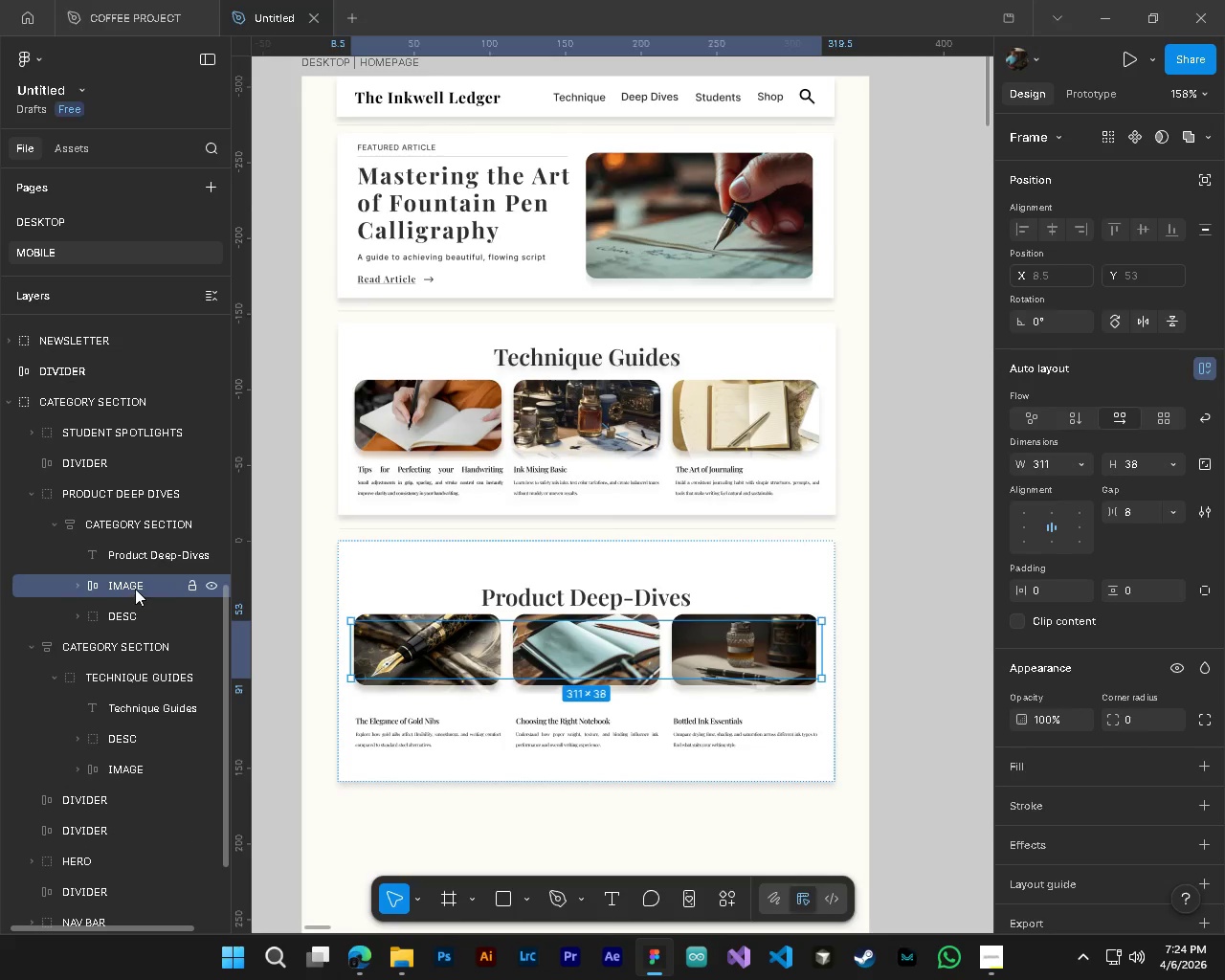 
left_click_drag(start_coordinate=[135, 589], to_coordinate=[142, 630])
 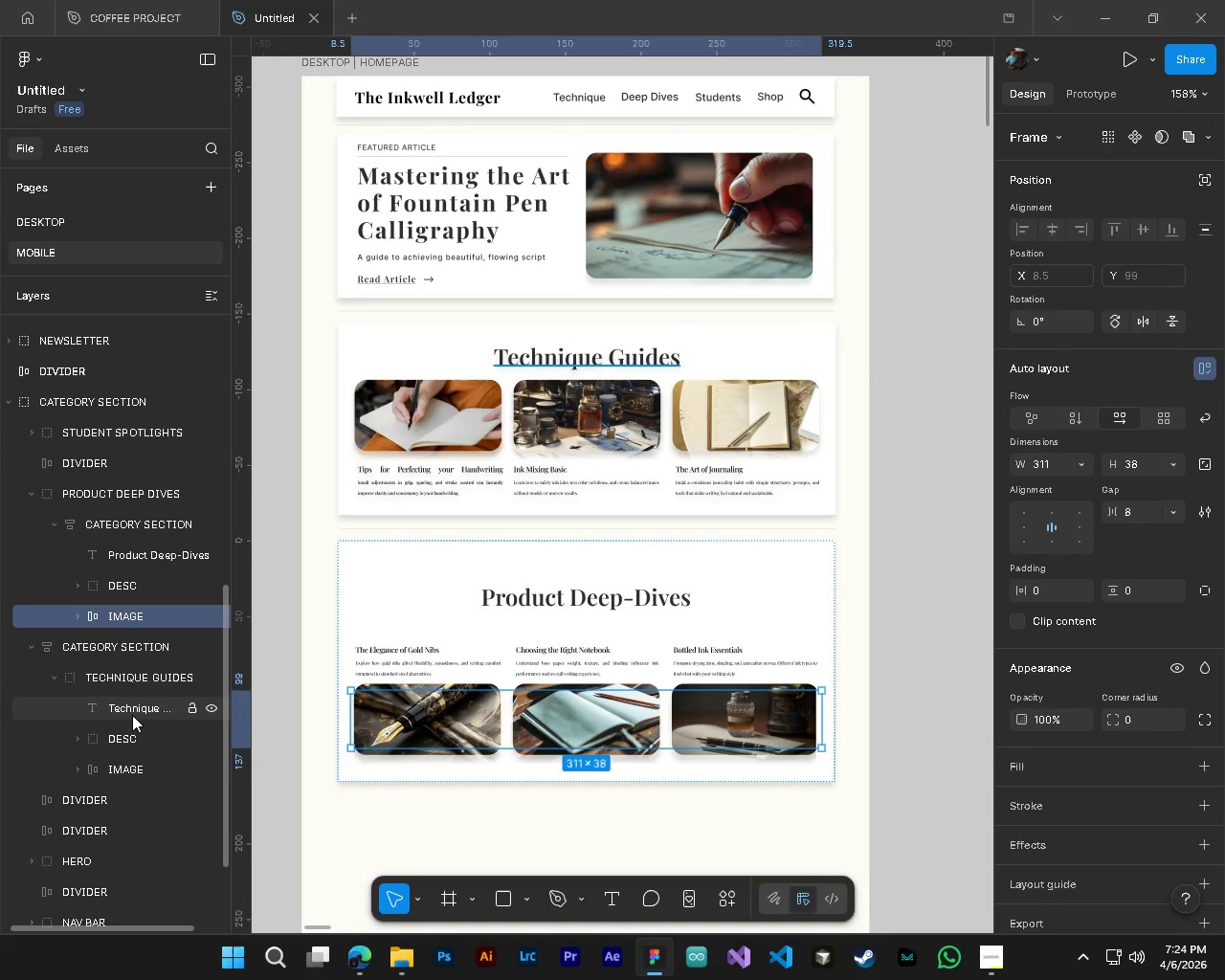 
wait(6.48)
 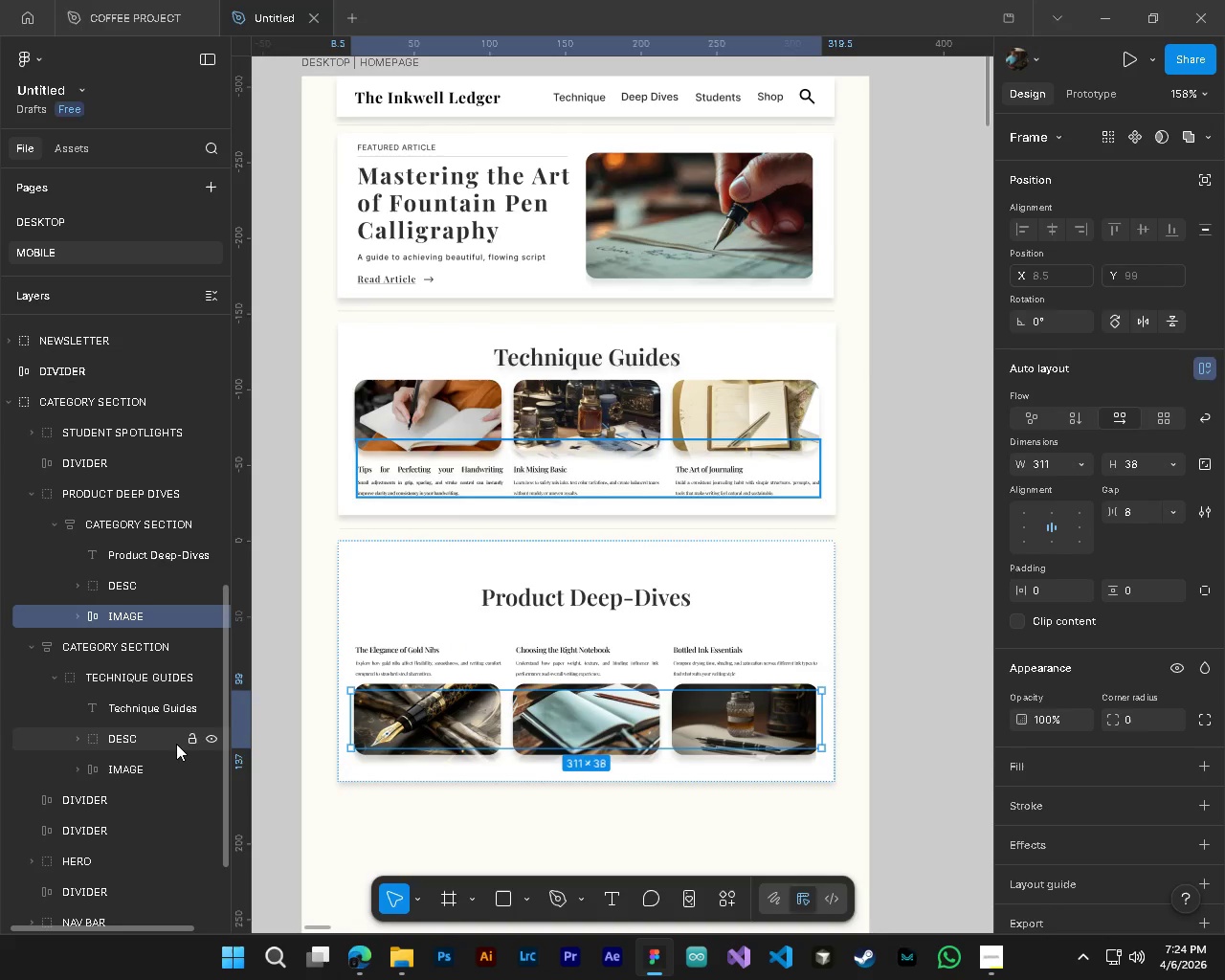 
left_click([75, 742])
 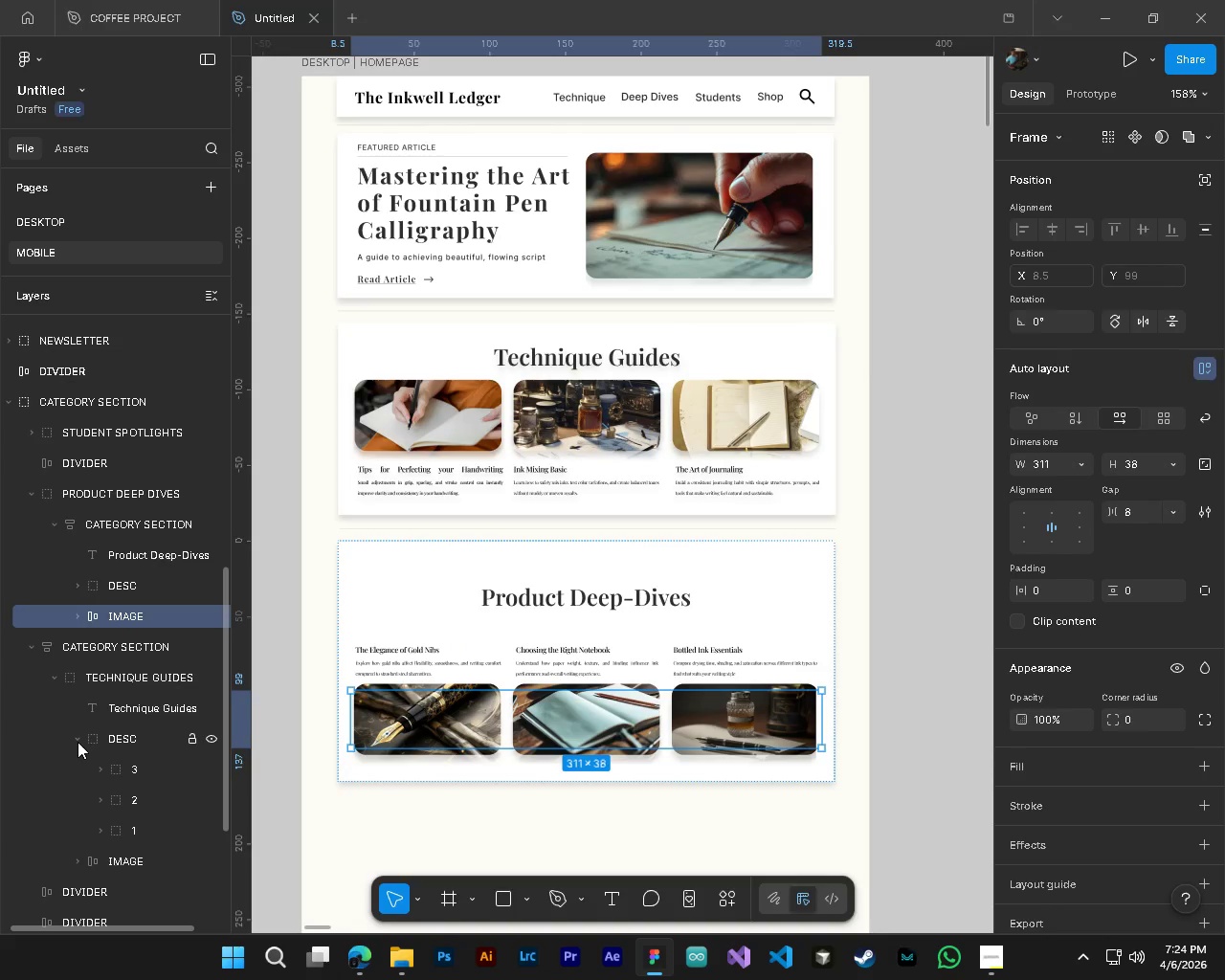 
left_click([78, 742])
 